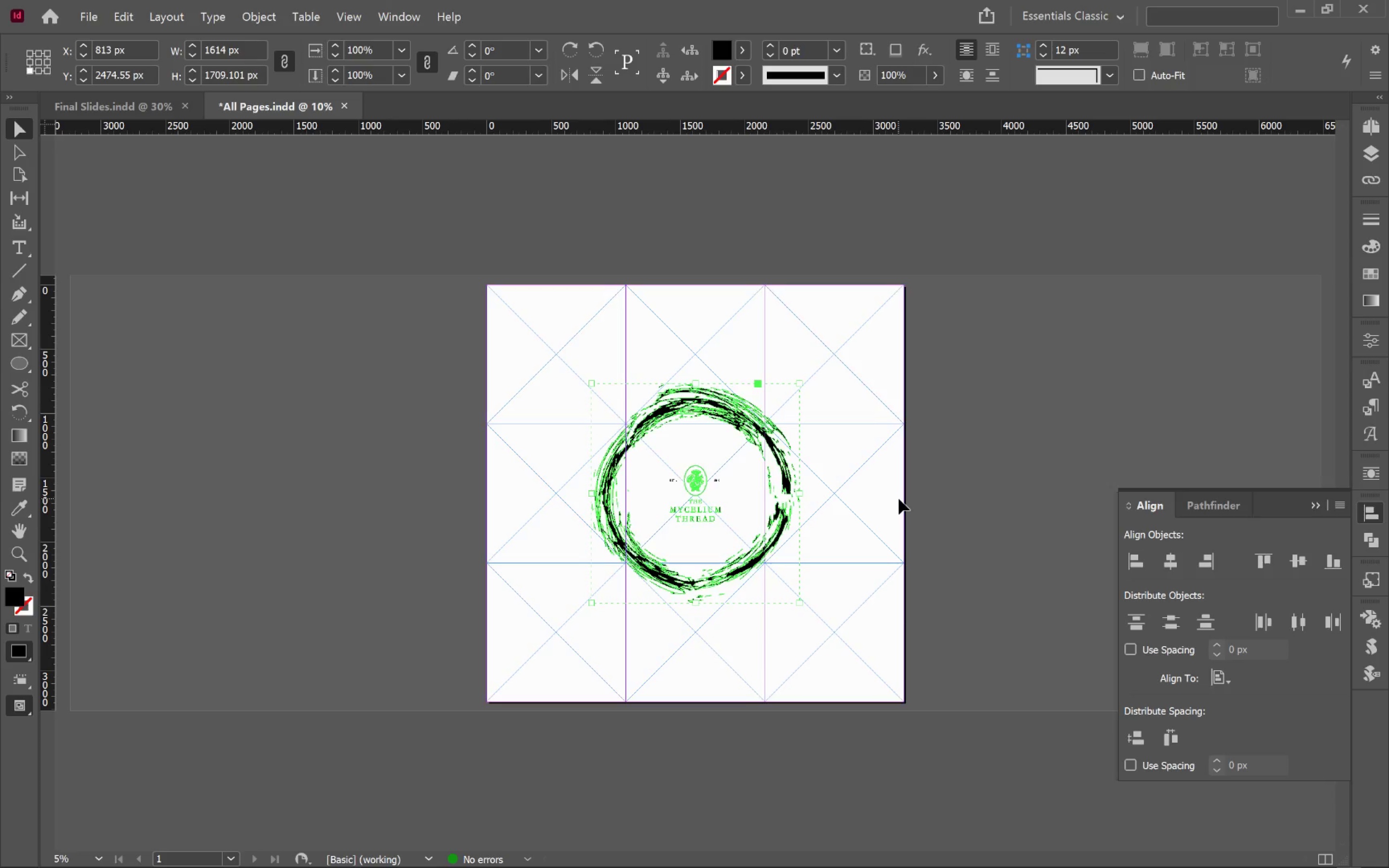 
wait(6.36)
 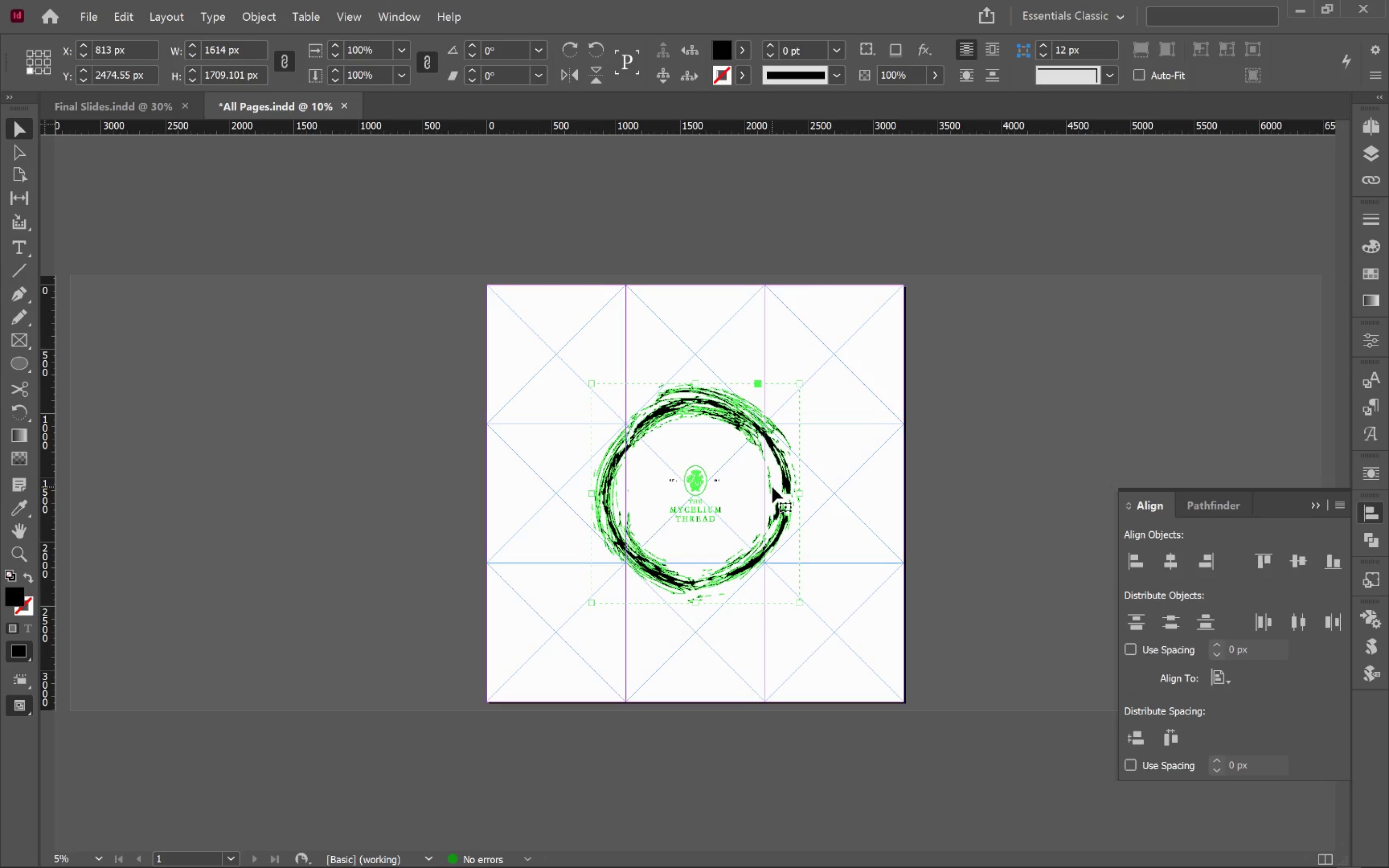 
key(Alt+Tab)
 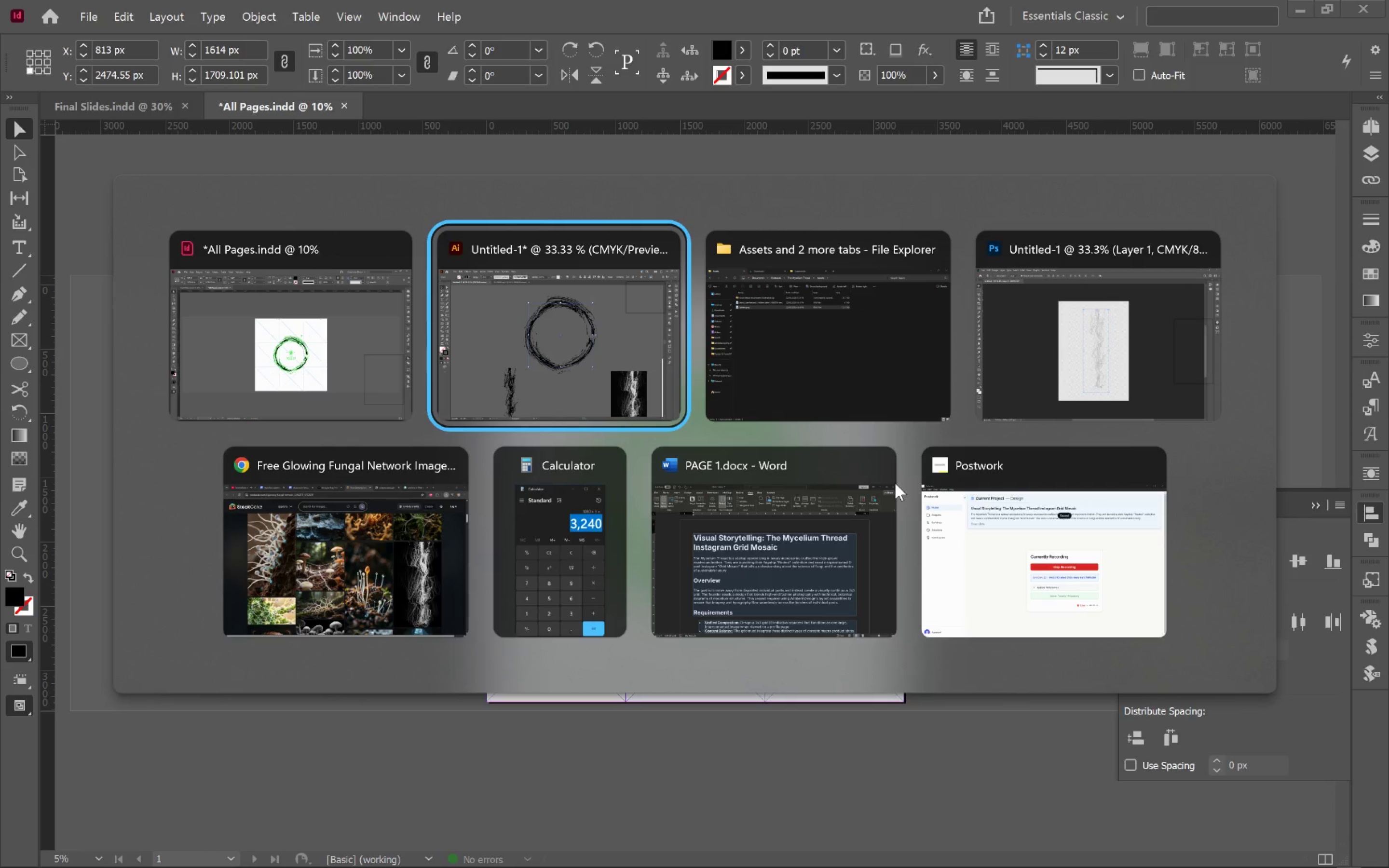 
key(Alt+Tab)
 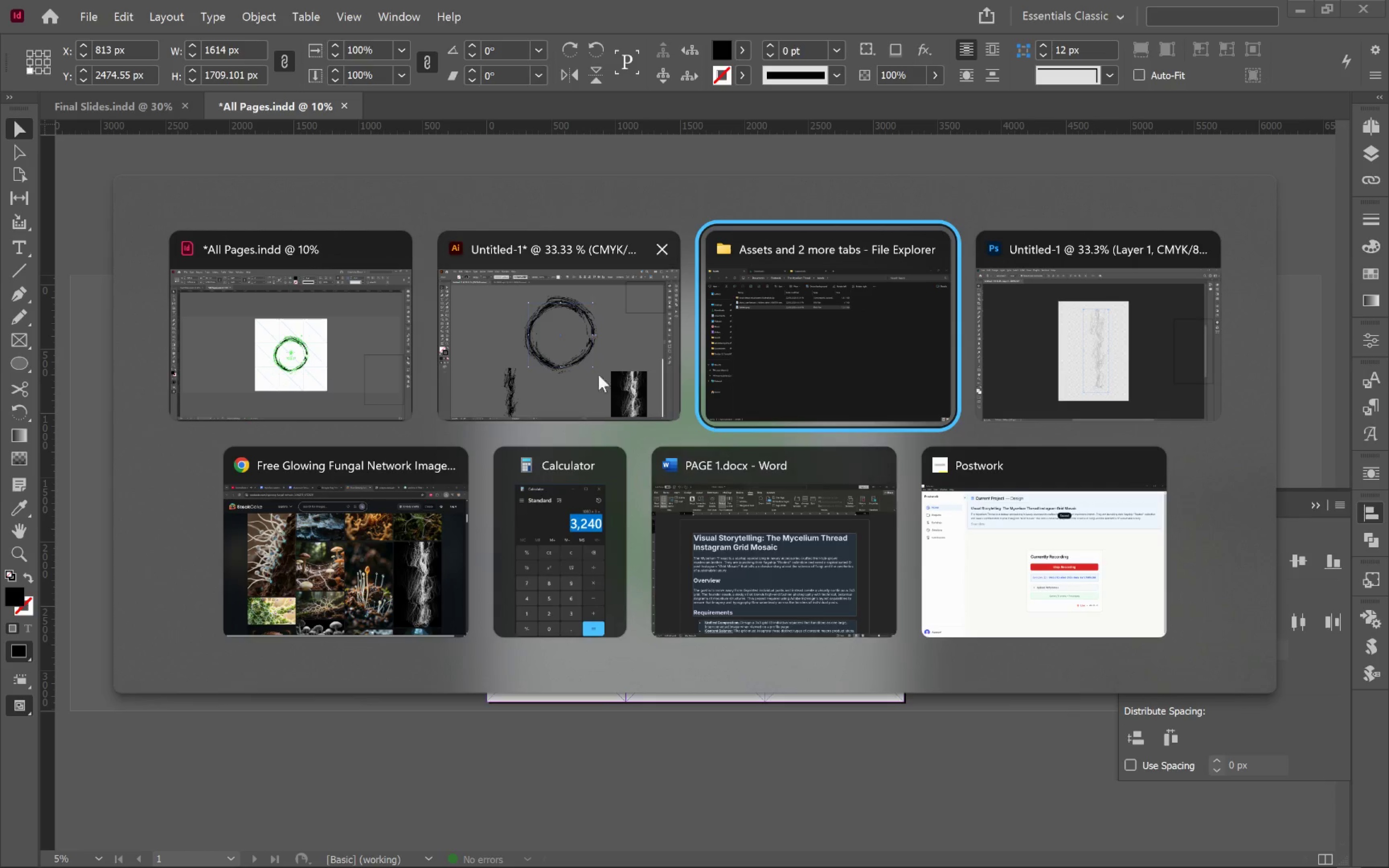 
left_click([560, 352])
 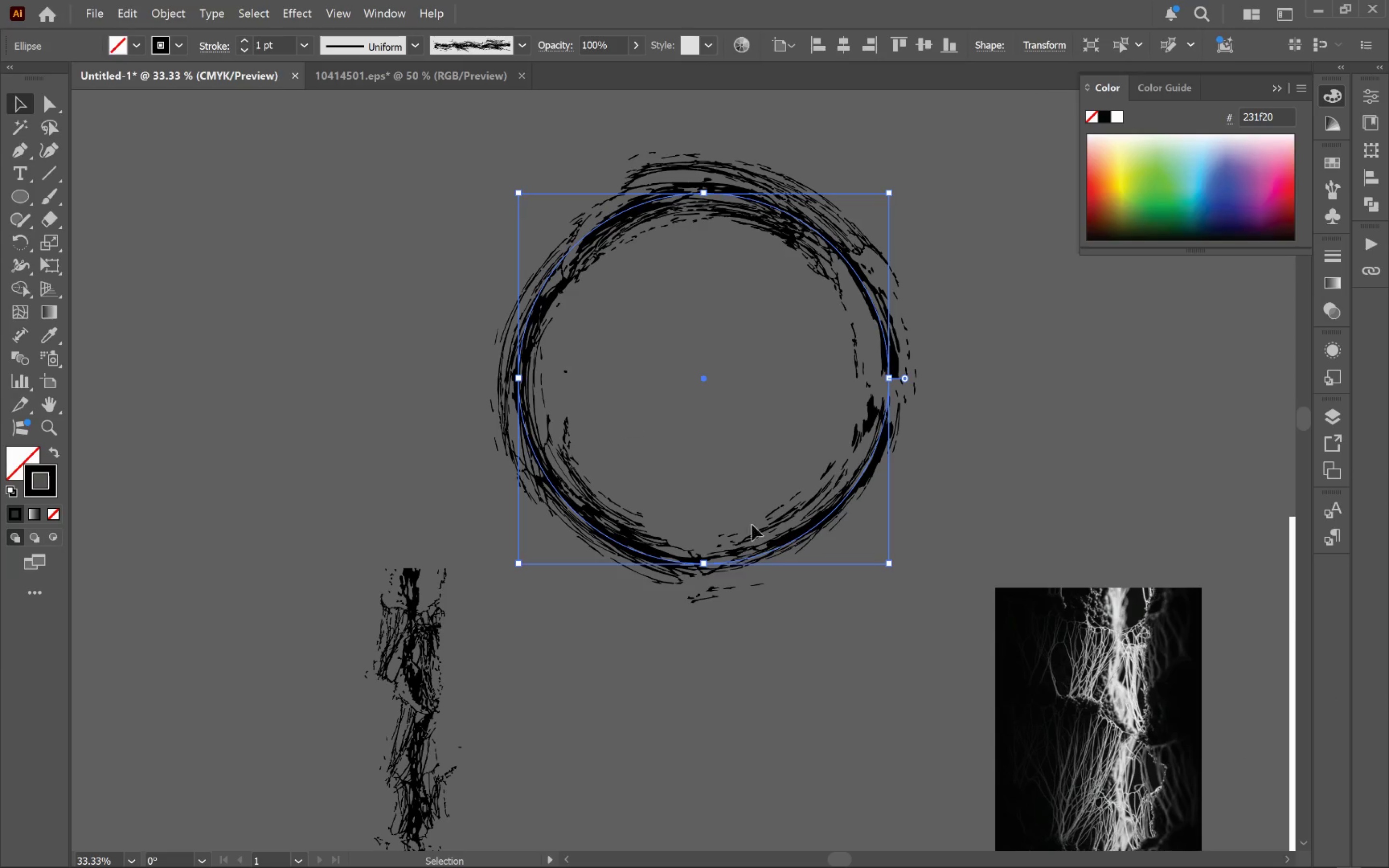 
hold_key(key=AltLeft, duration=0.36)
 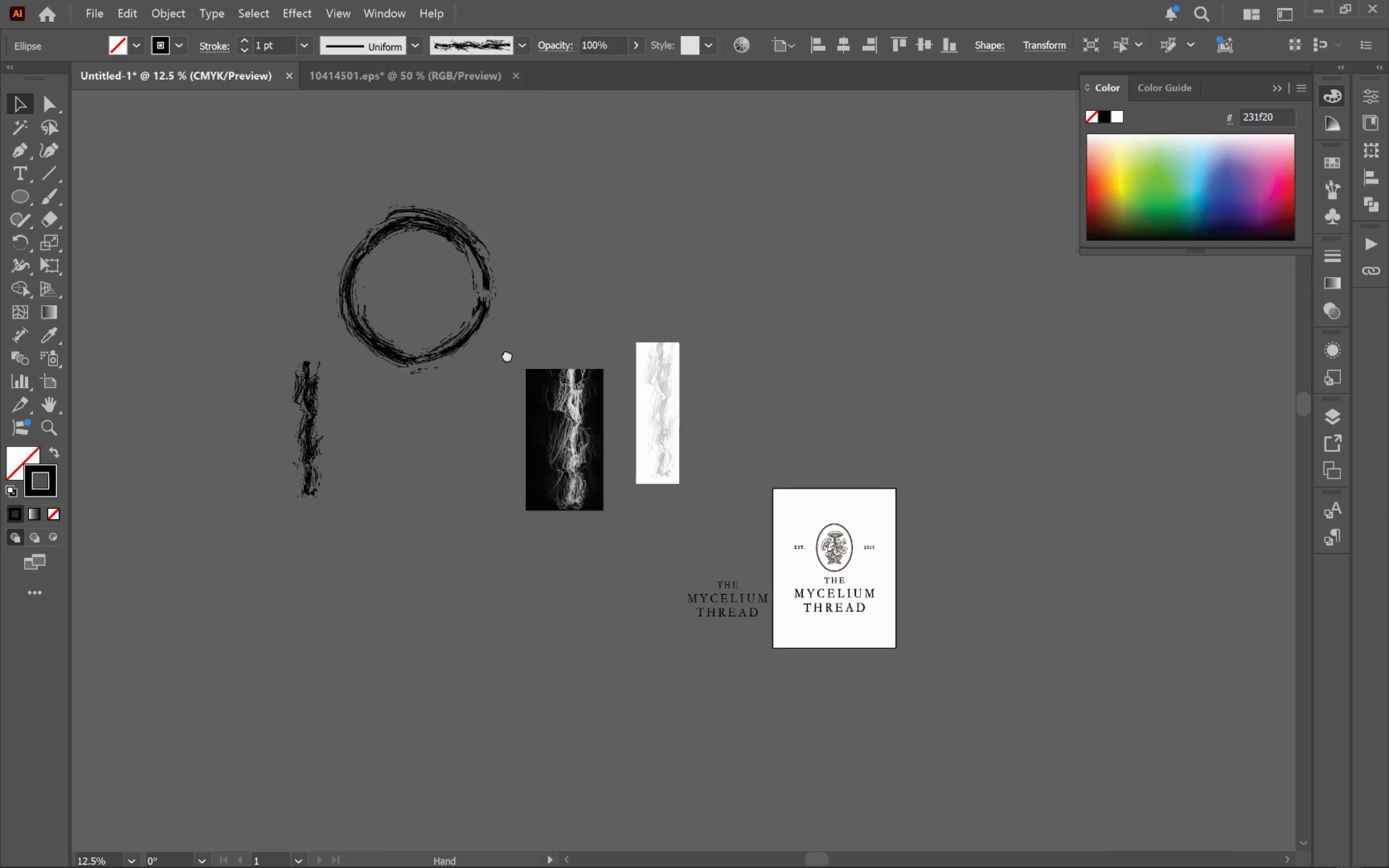 
hold_key(key=Space, duration=1.11)
 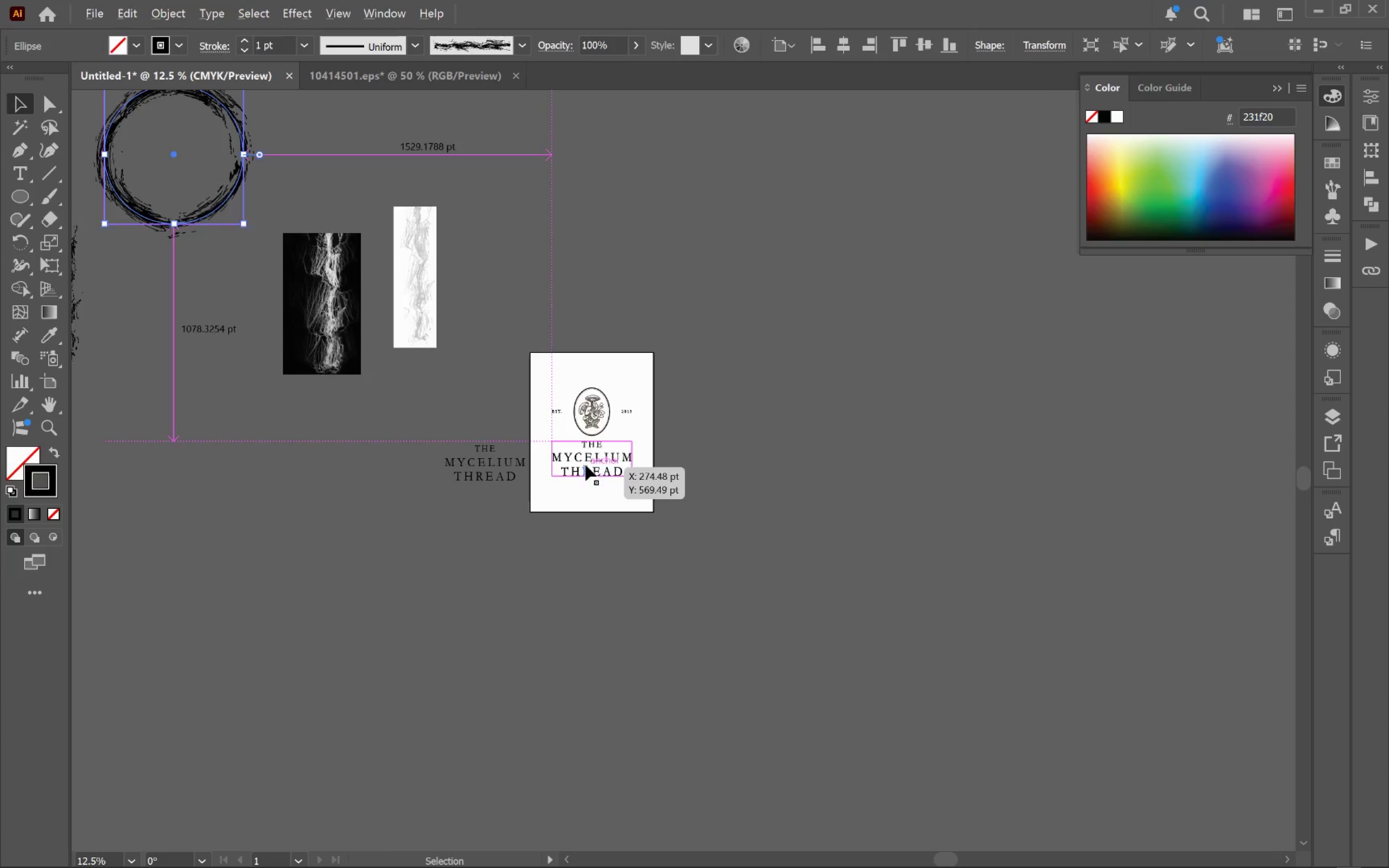 
left_click_drag(start_coordinate=[921, 589], to_coordinate=[471, 337])
 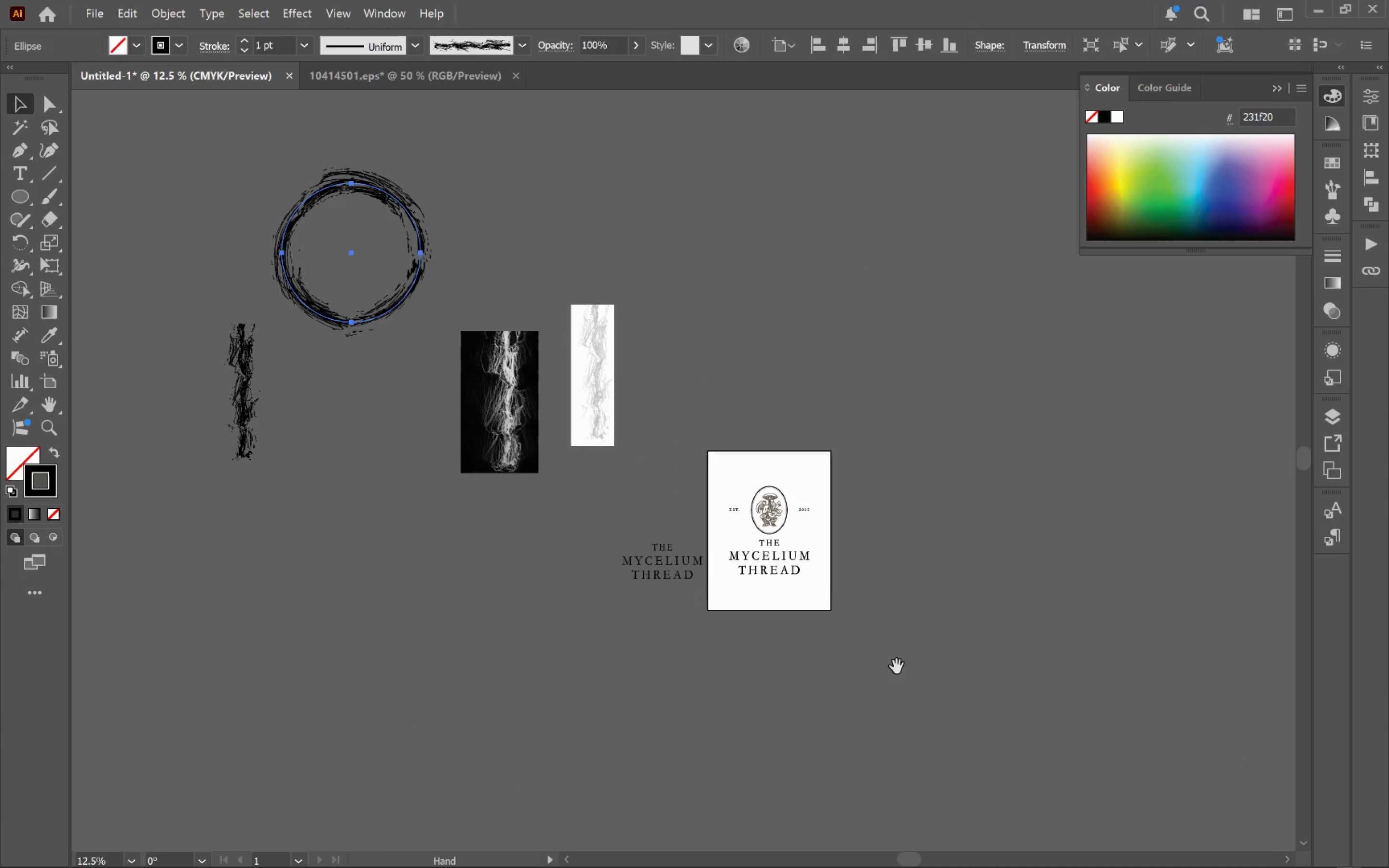 
scroll: coordinate [860, 579], scroll_direction: down, amount: 3.0
 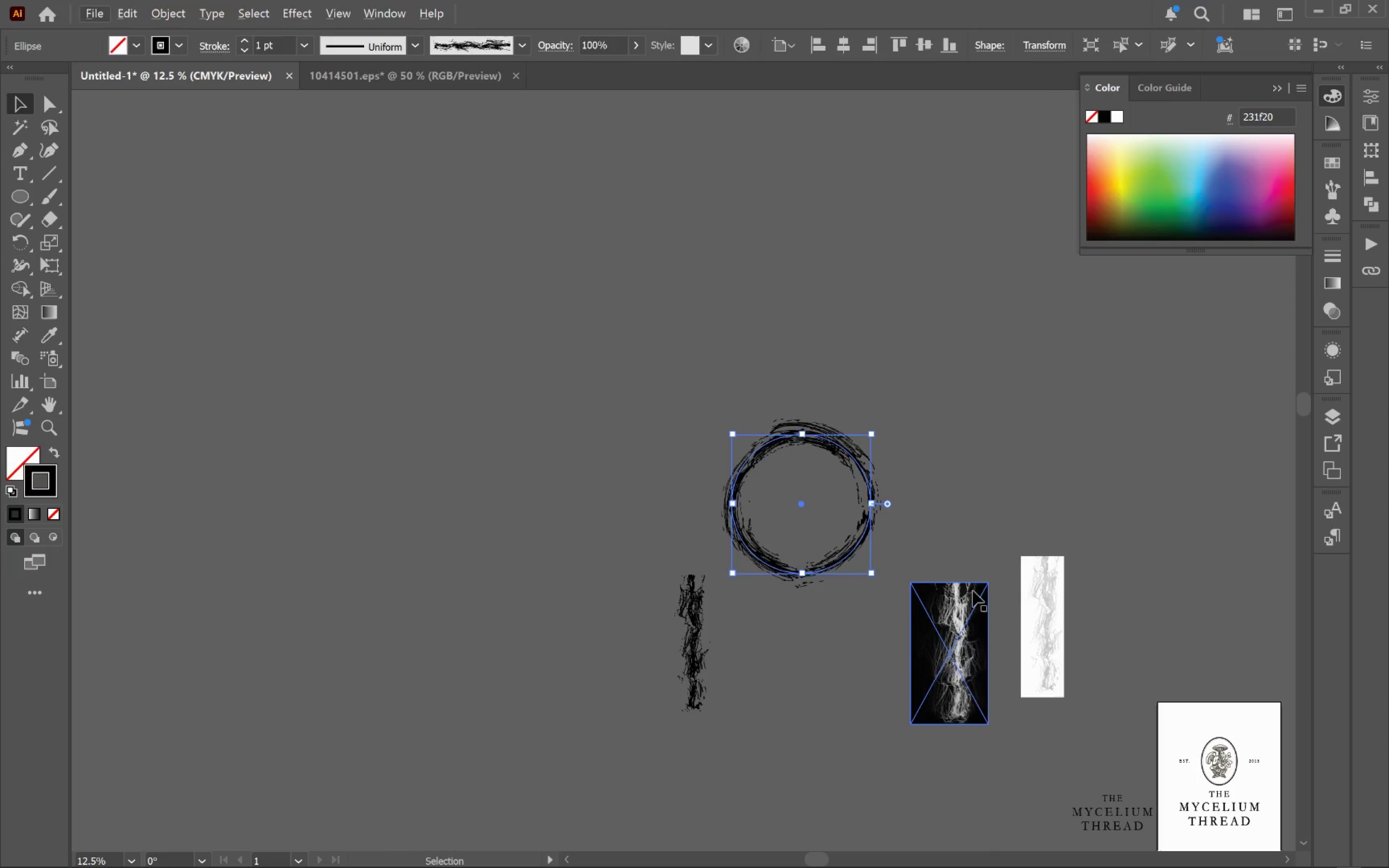 
left_click_drag(start_coordinate=[924, 678], to_coordinate=[747, 580])
 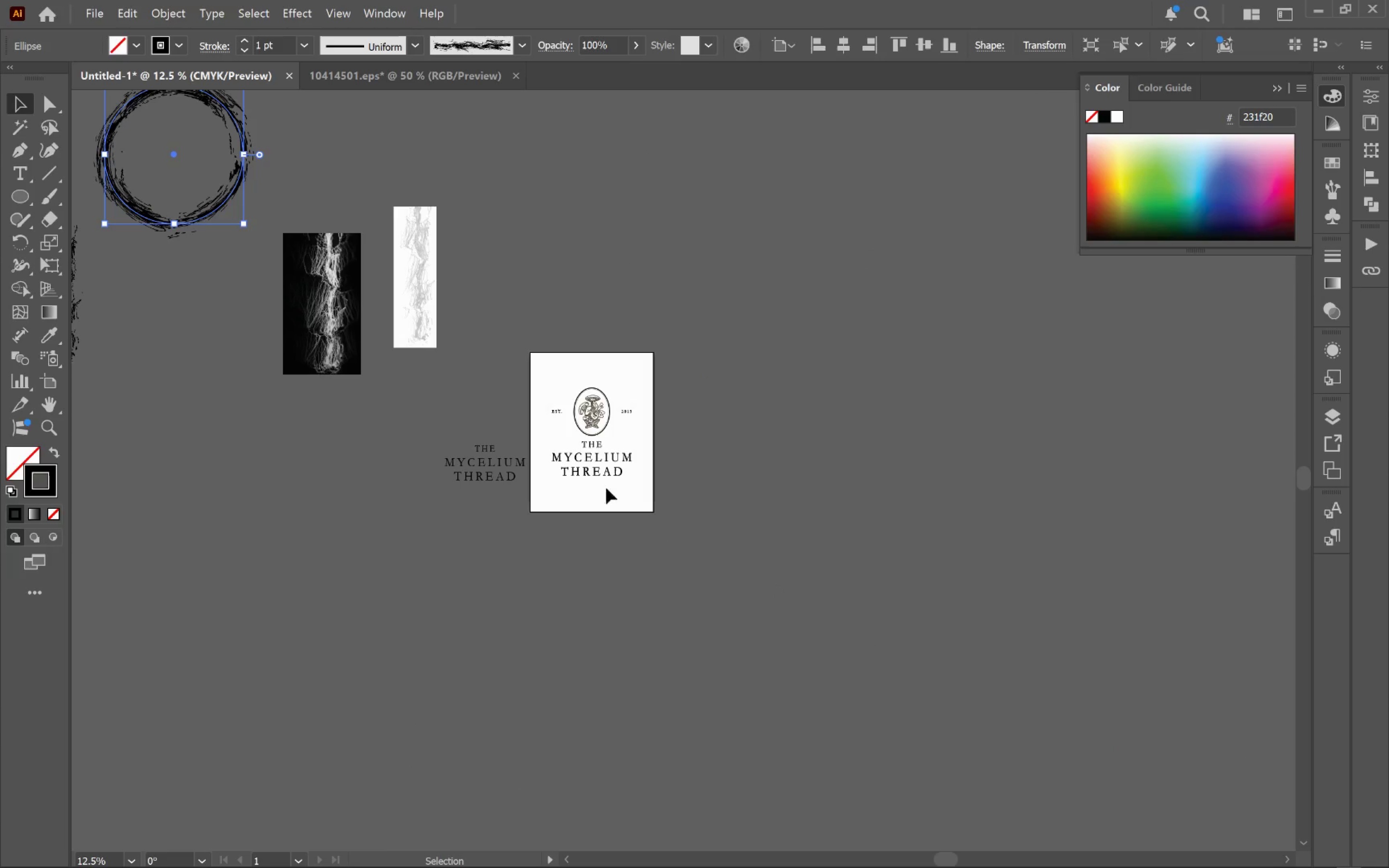 
hold_key(key=AltLeft, duration=0.73)
scroll: coordinate [588, 466], scroll_direction: up, amount: 4.0
 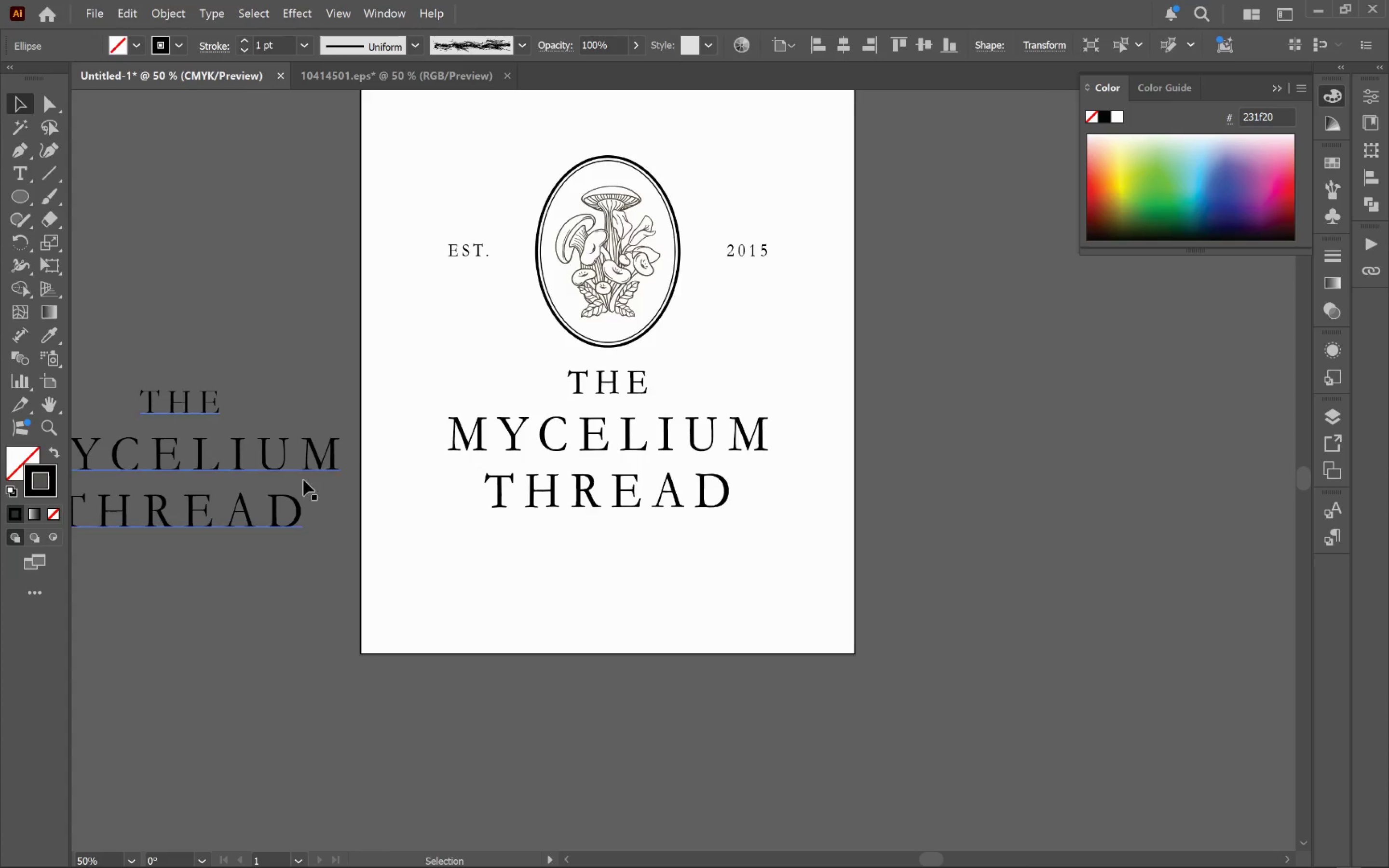 
left_click_drag(start_coordinate=[262, 463], to_coordinate=[674, 627])
 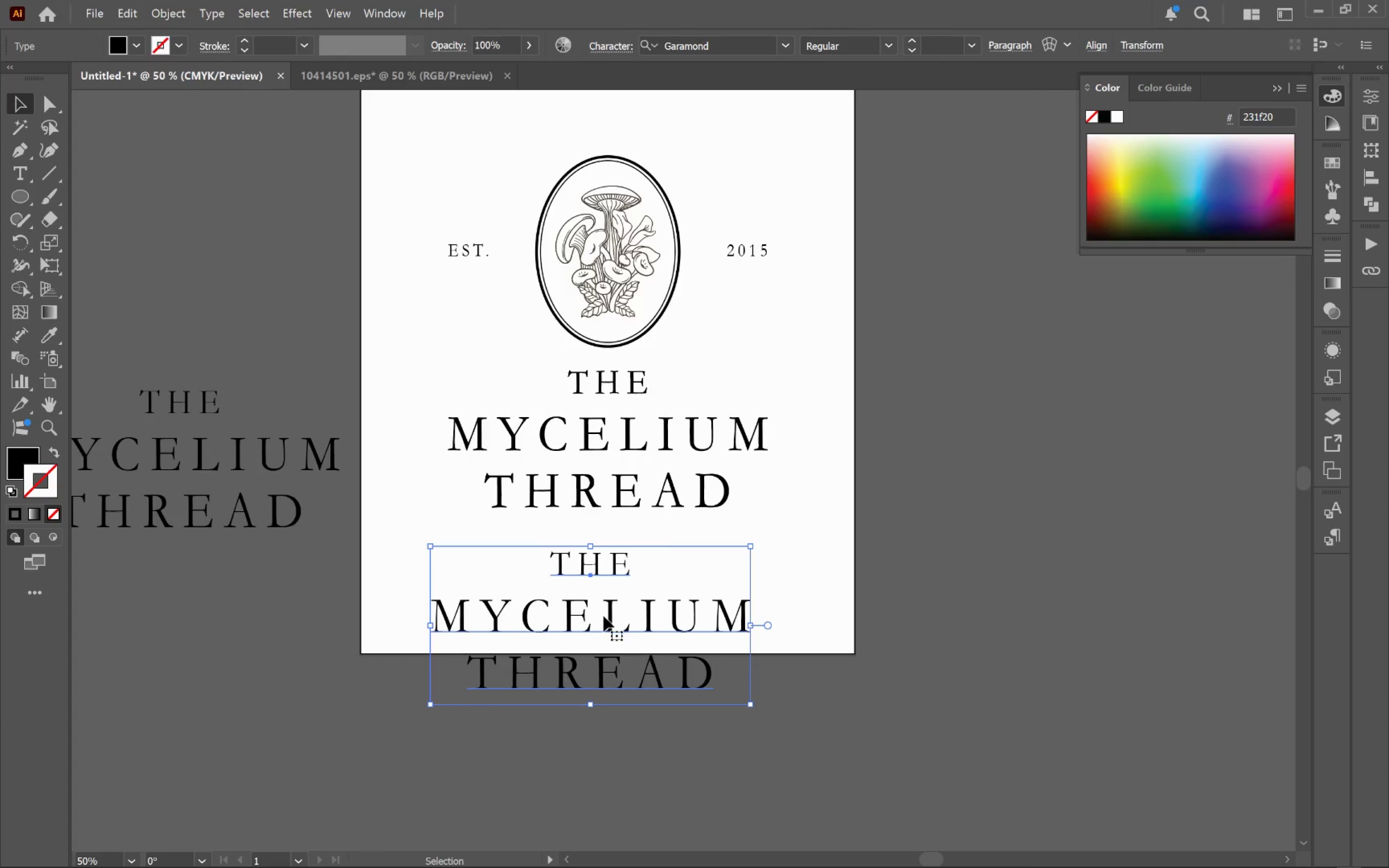 
hold_key(key=AltLeft, duration=0.96)
 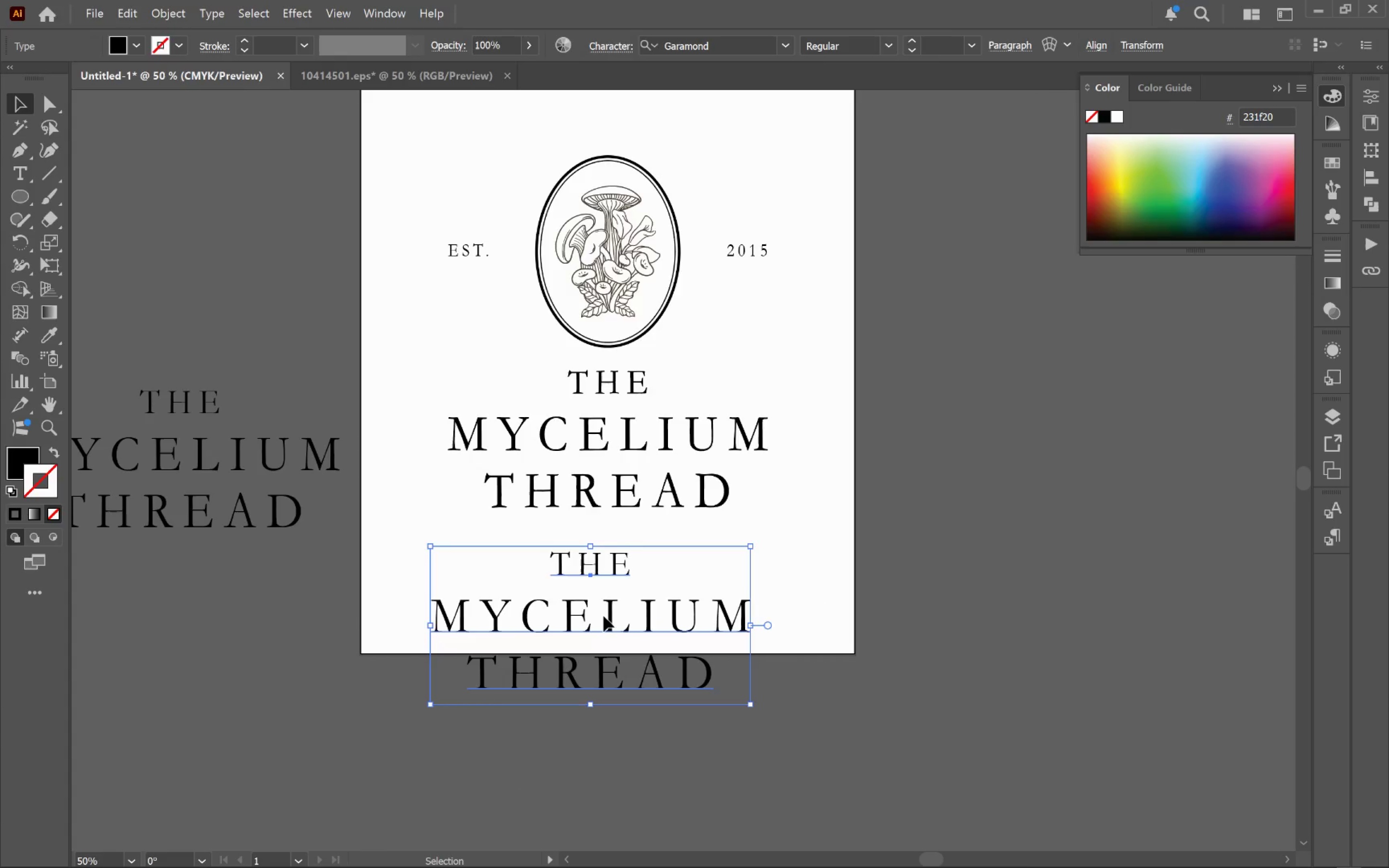 
double_click([603, 616])
 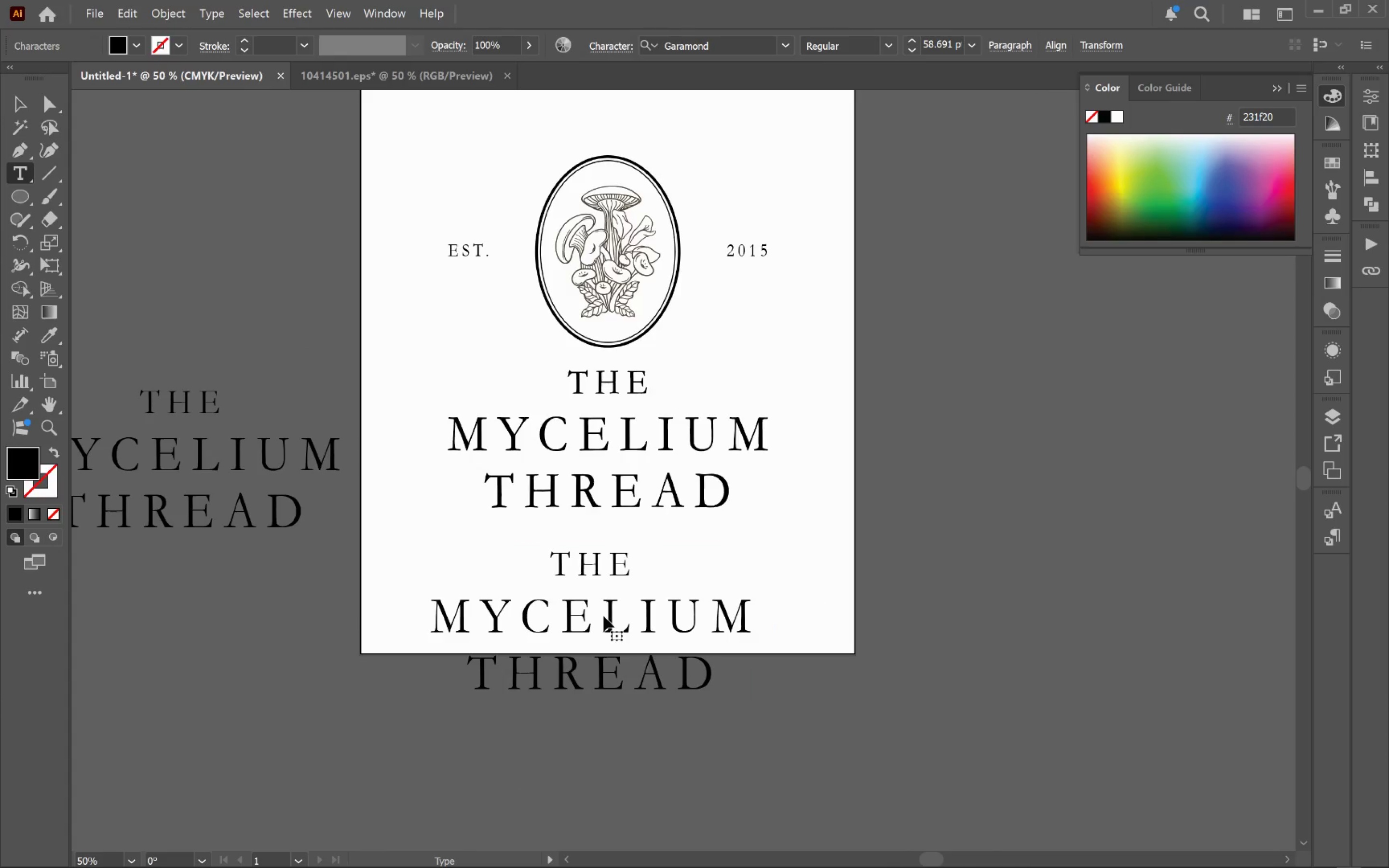 
key(Control+A)
 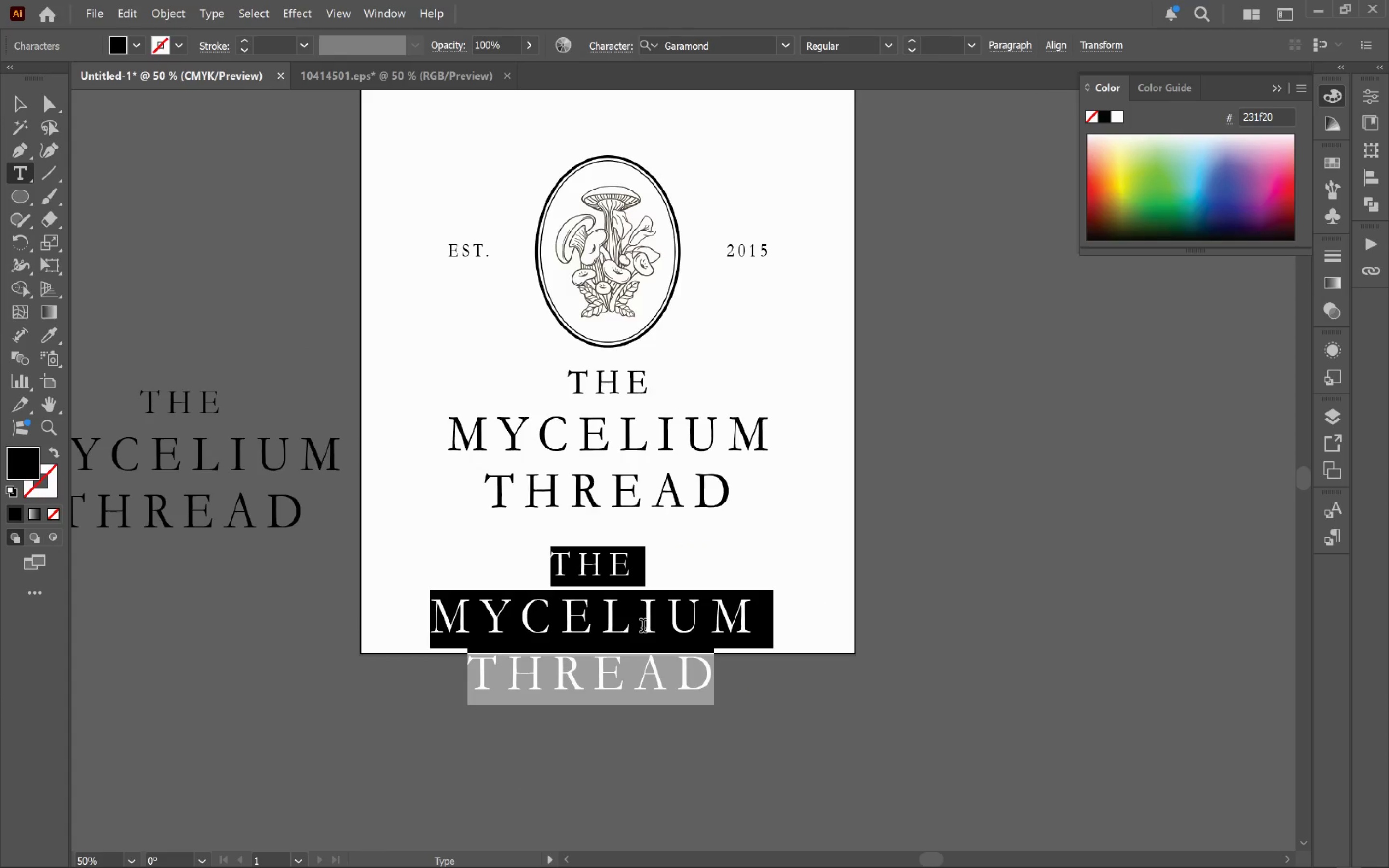 
type(Nature . Science . Style)
 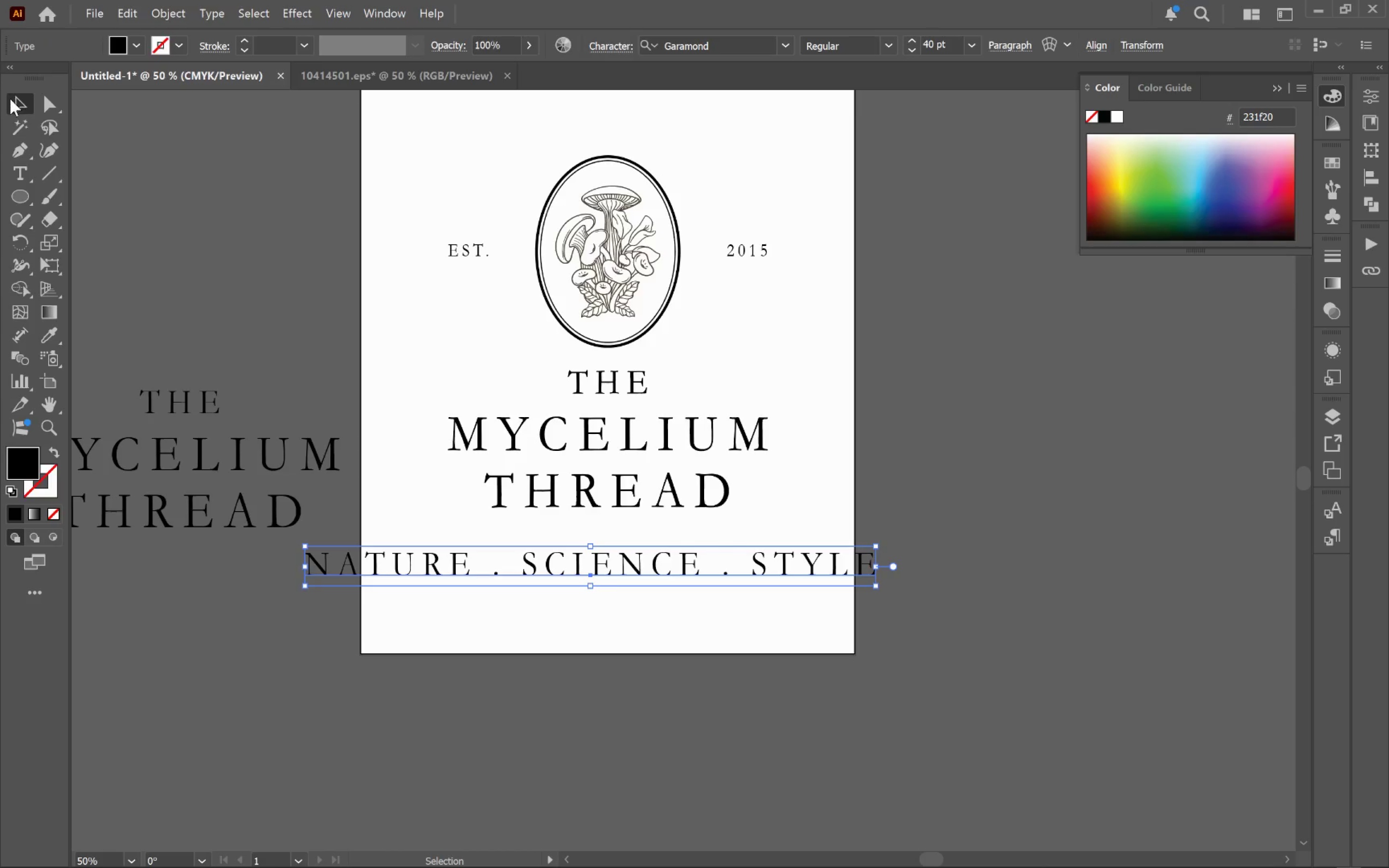 
hold_key(key=AltLeft, duration=0.45)
 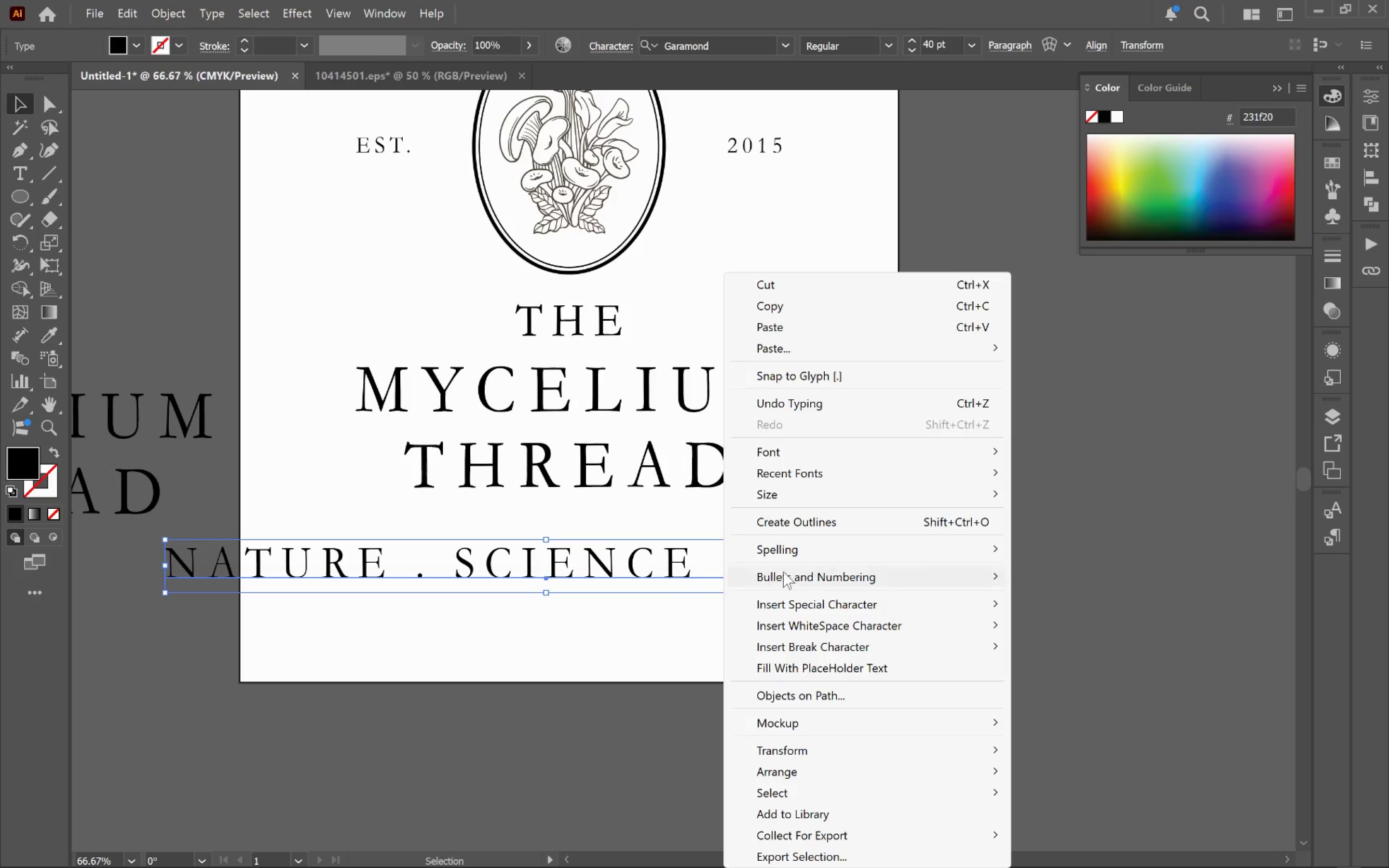 
right_click([724, 569])
 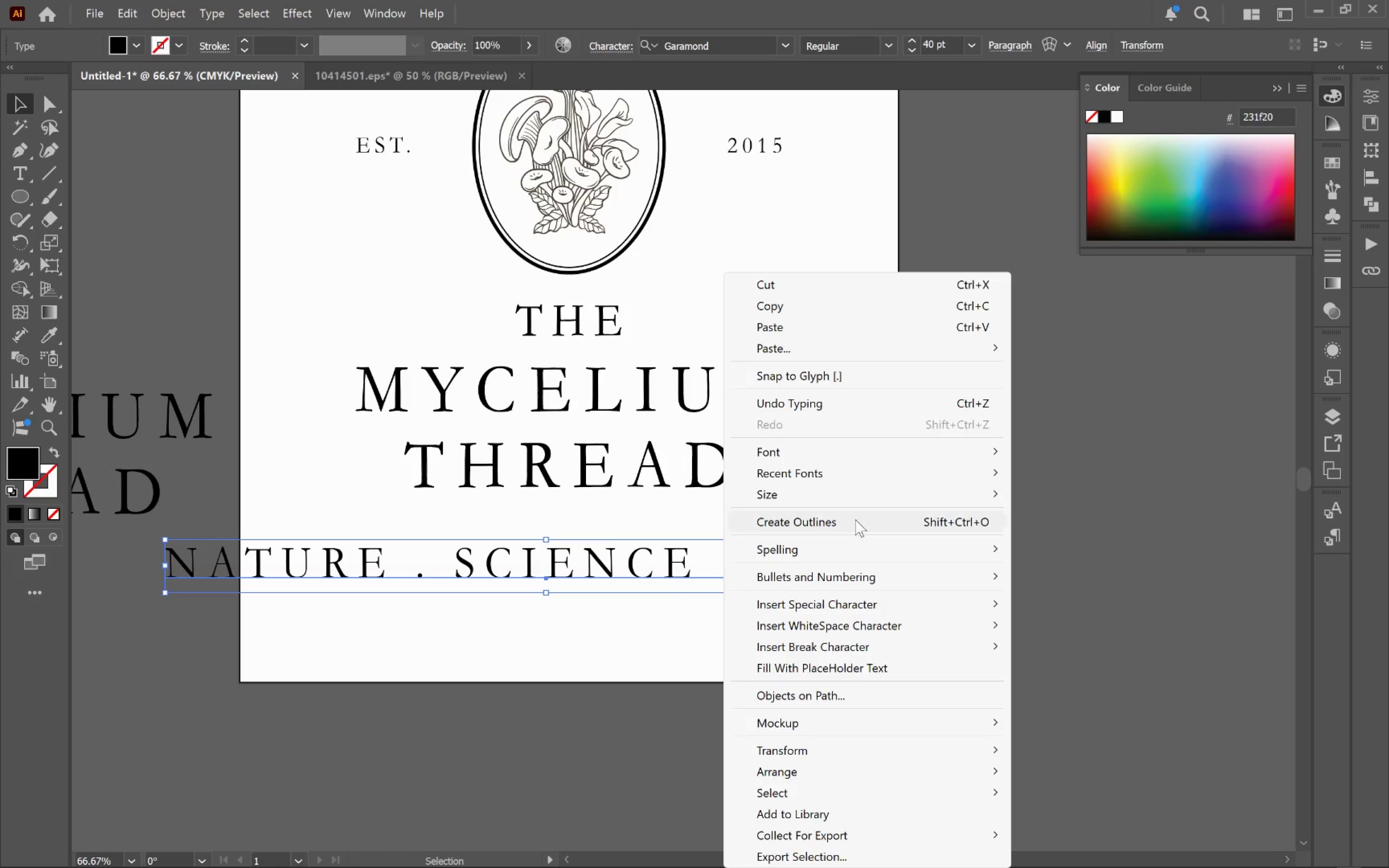 
scroll: coordinate [725, 568], scroll_direction: up, amount: 1.0
 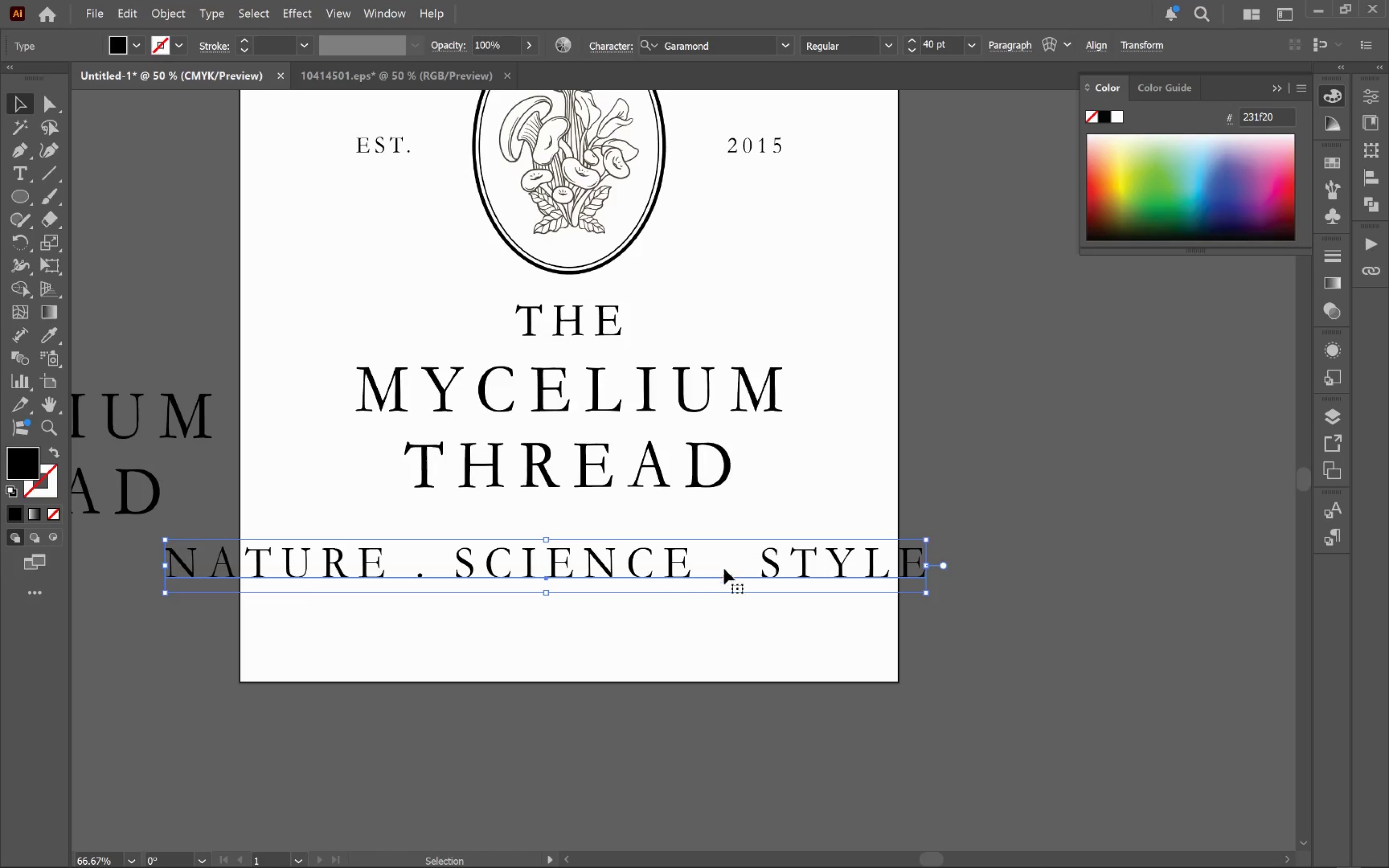 
left_click([855, 519])
 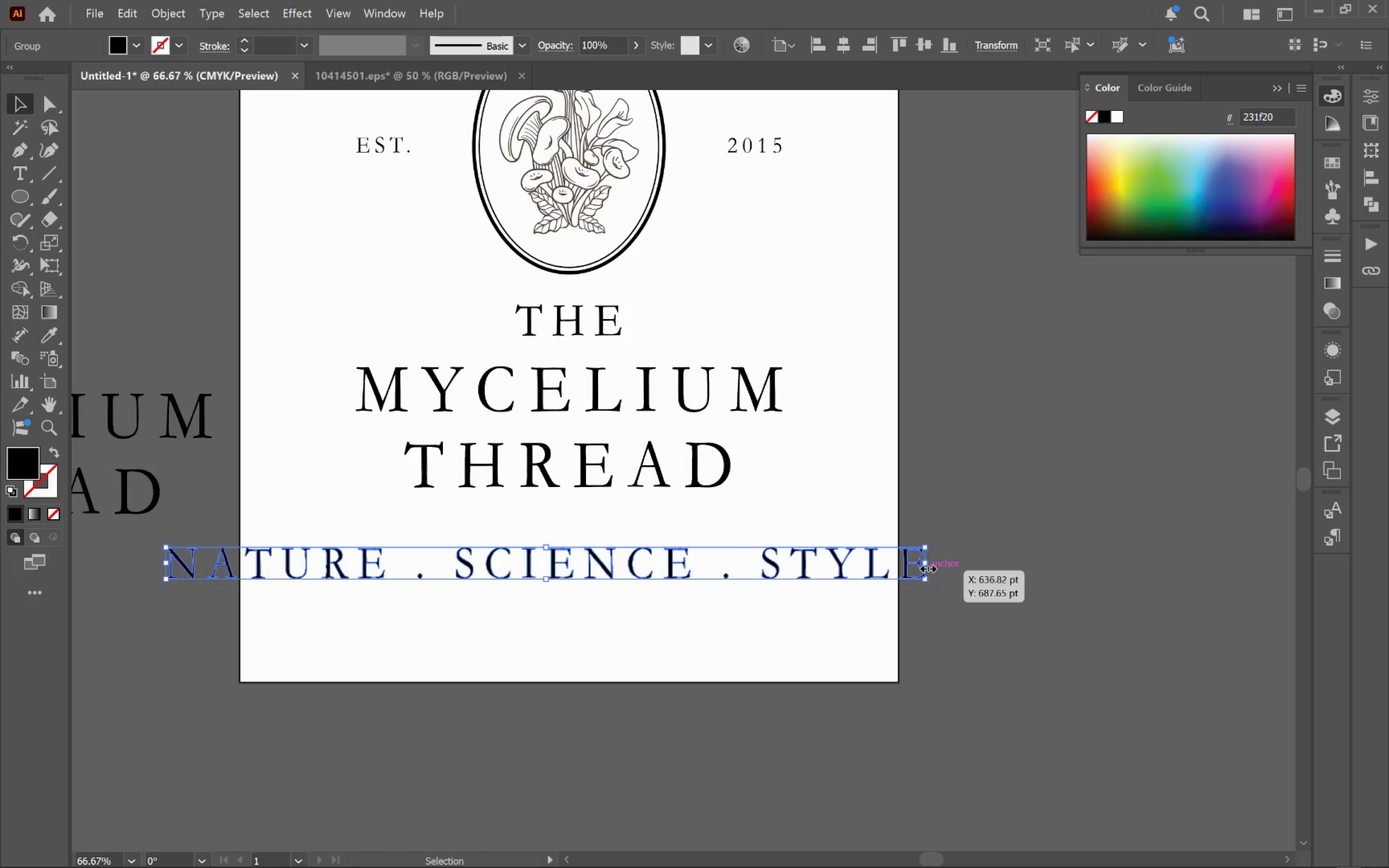 
left_click_drag(start_coordinate=[926, 565], to_coordinate=[785, 567])
 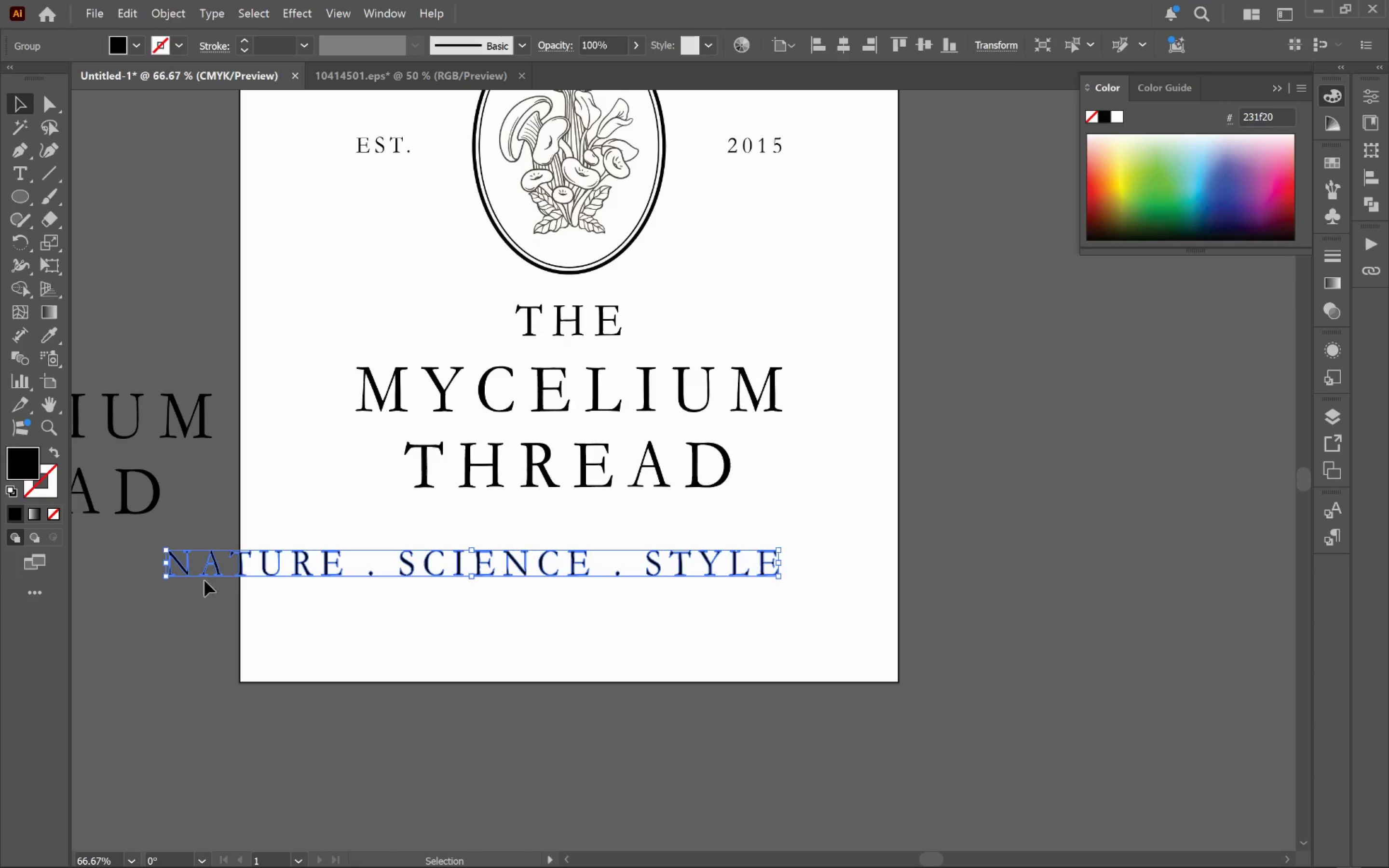 
hold_key(key=ShiftLeft, duration=1.55)
 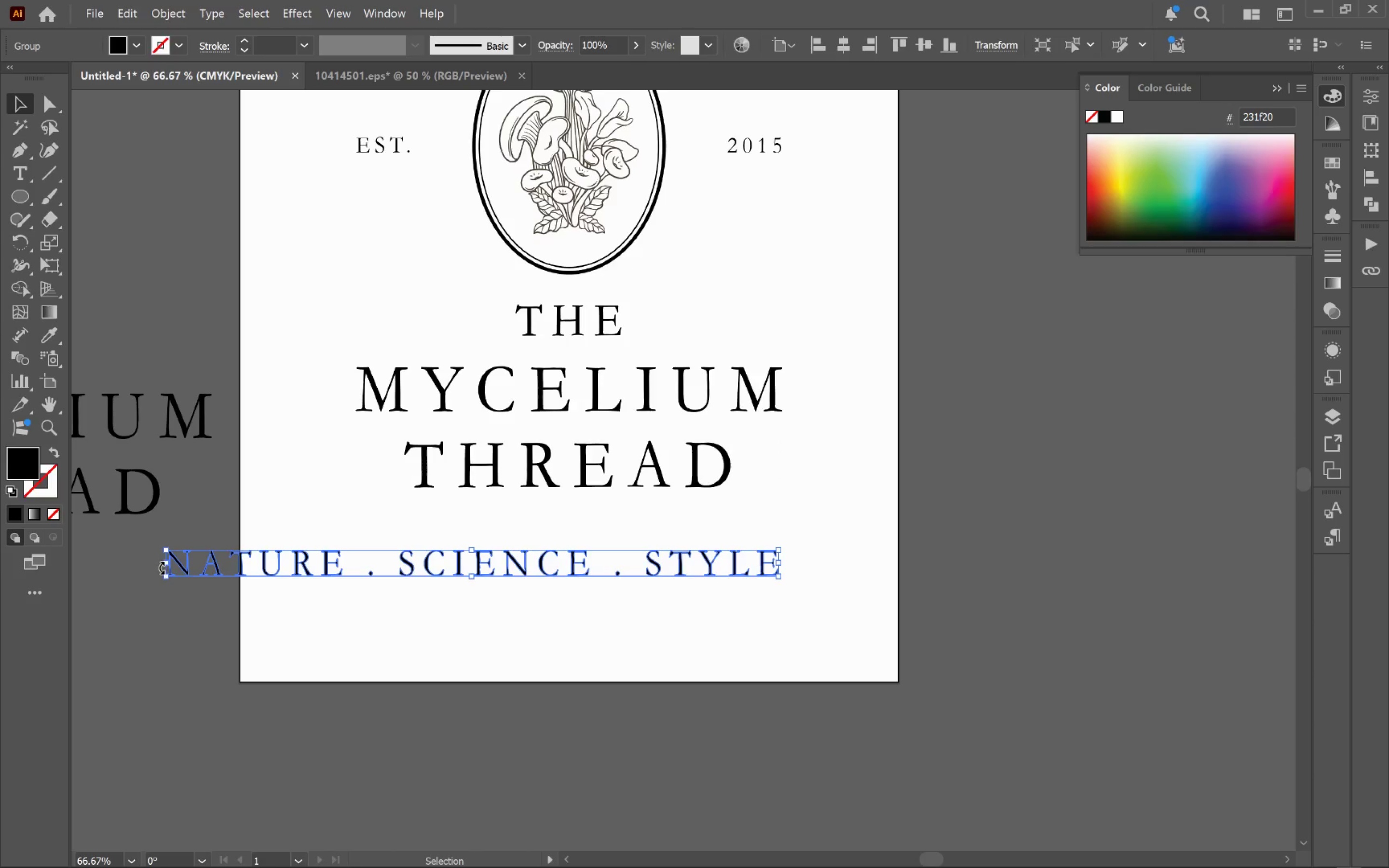 
left_click_drag(start_coordinate=[163, 565], to_coordinate=[354, 569])
 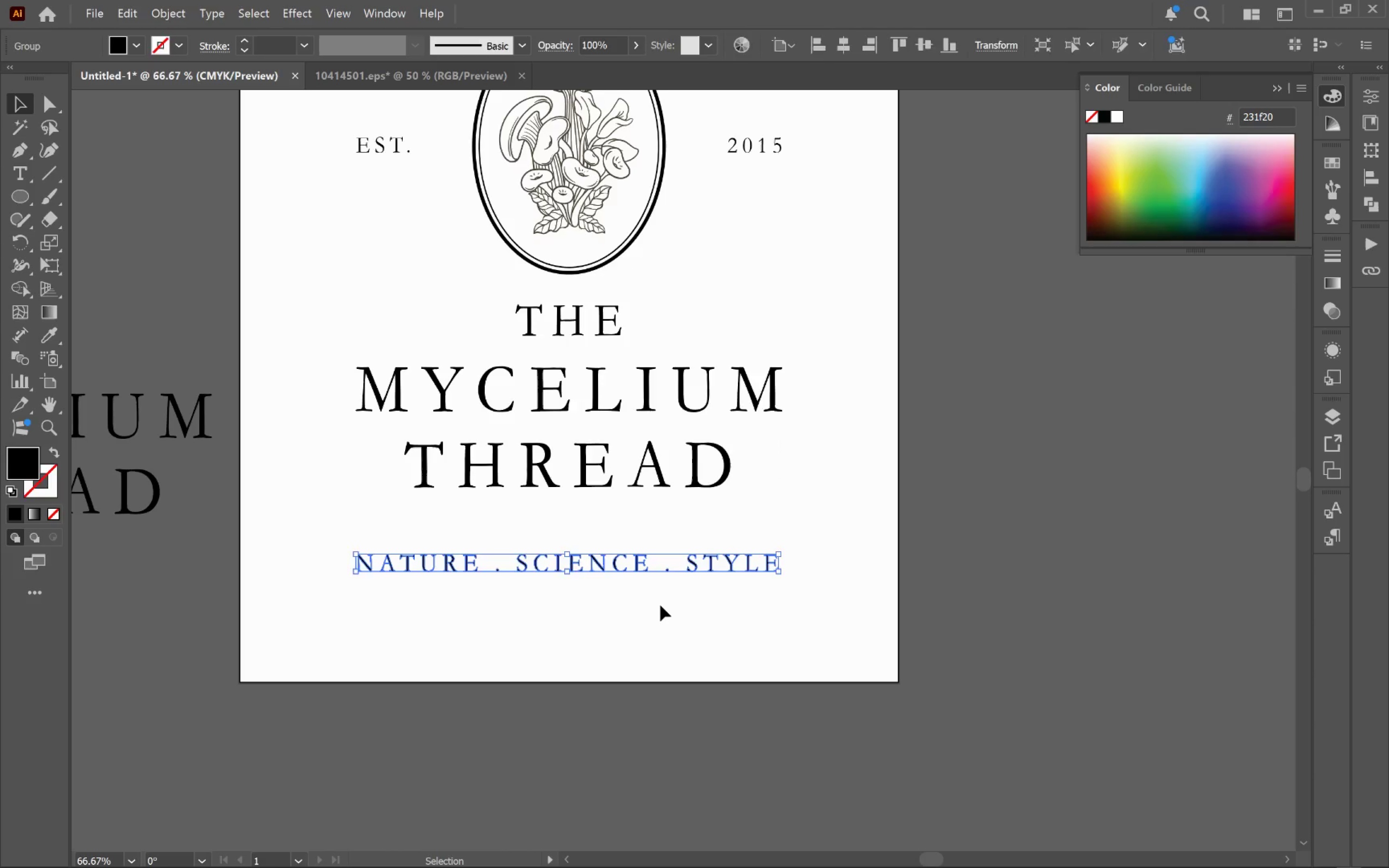 
hold_key(key=ShiftLeft, duration=2.03)
 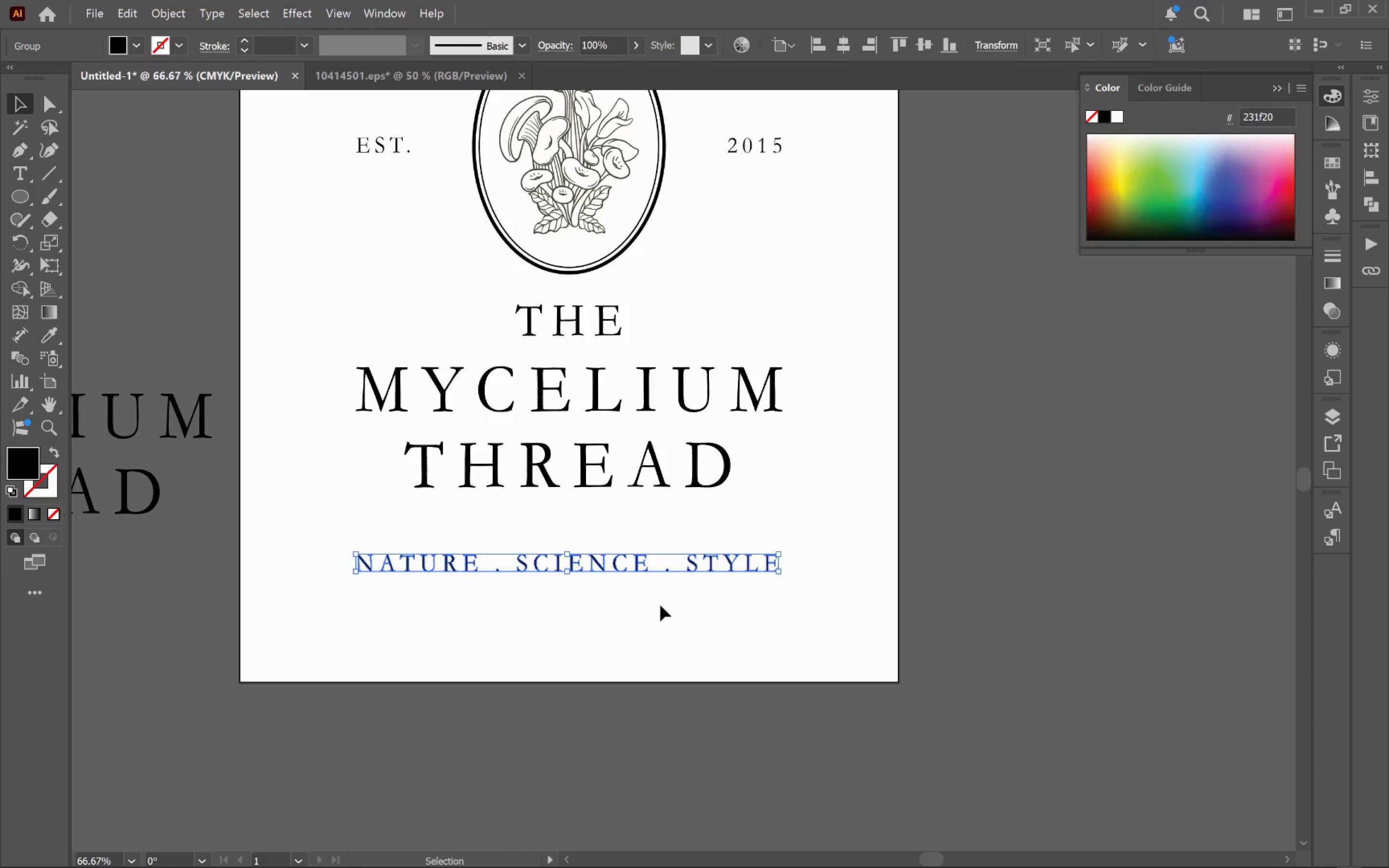 
left_click([660, 605])
 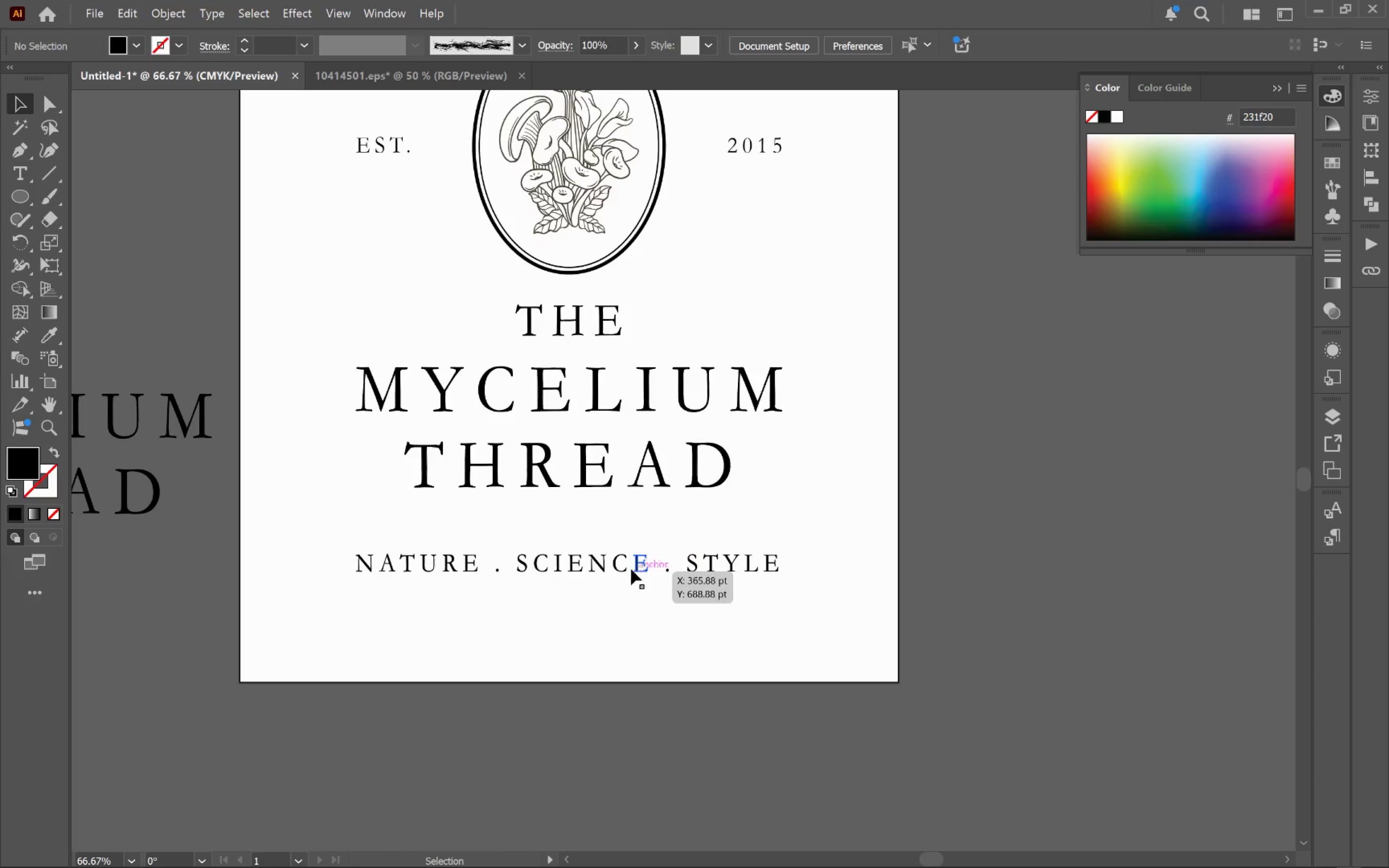 
left_click_drag(start_coordinate=[626, 569], to_coordinate=[623, 552])
 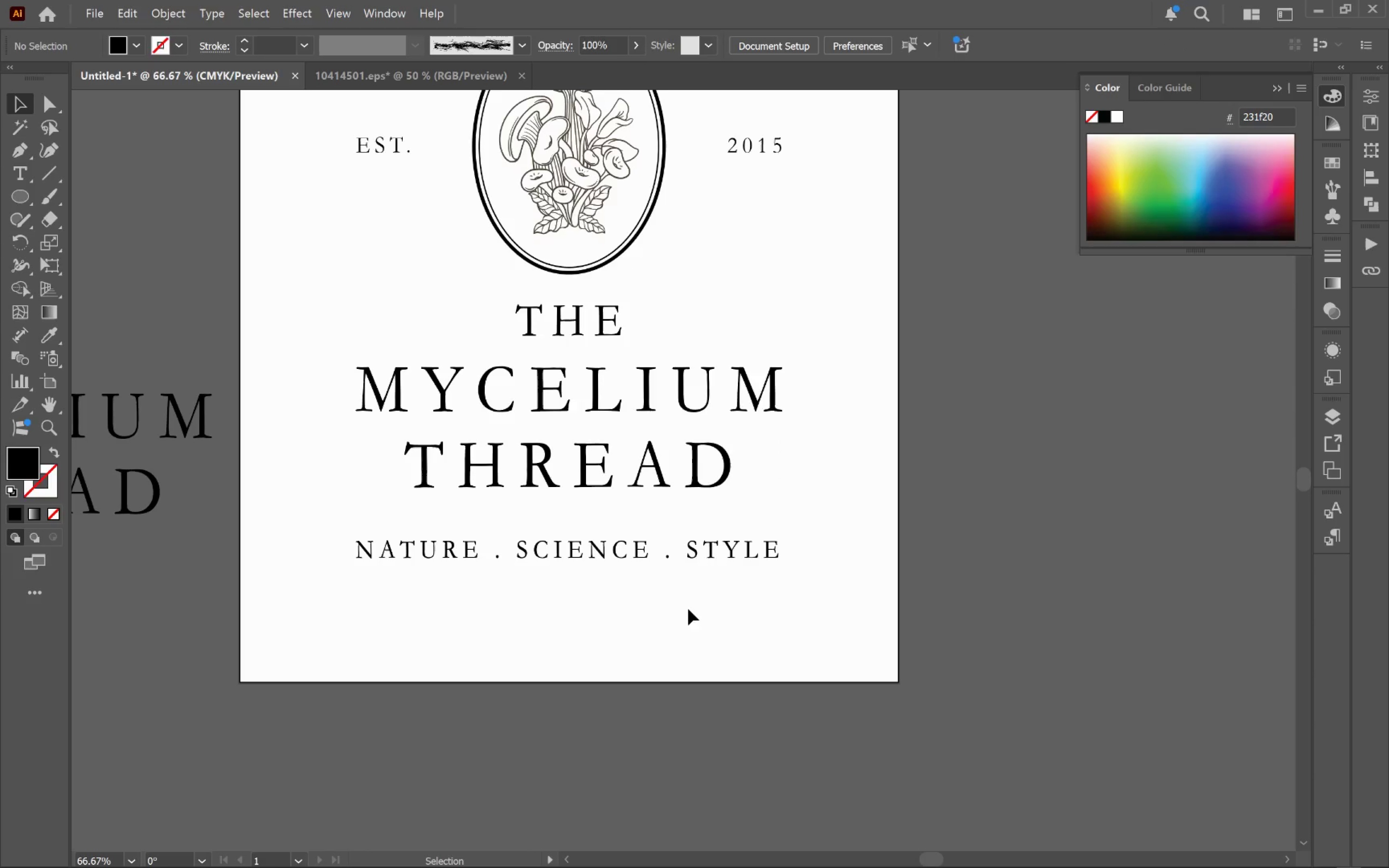 
hold_key(key=ShiftLeft, duration=2.47)
 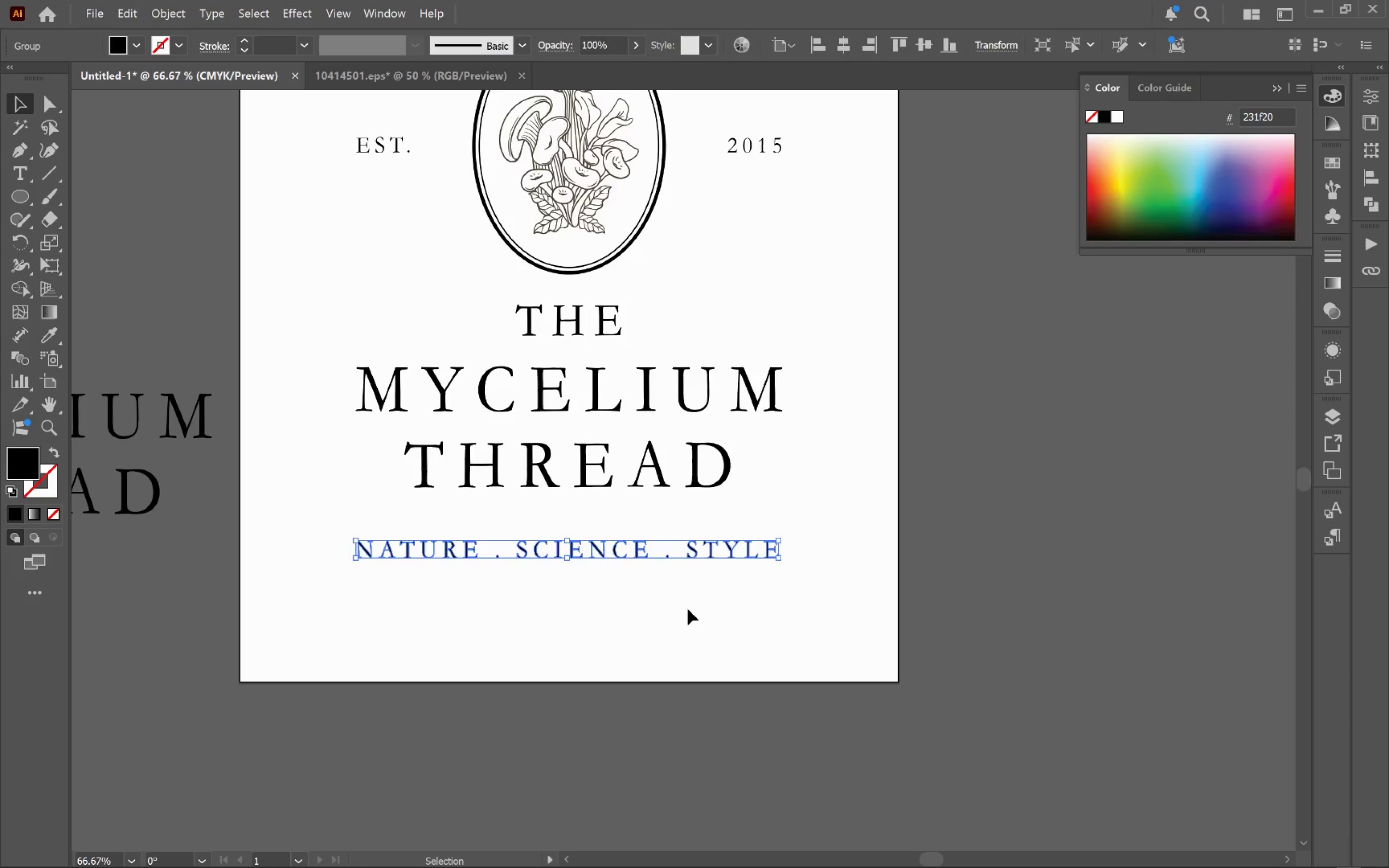 
left_click([688, 609])
 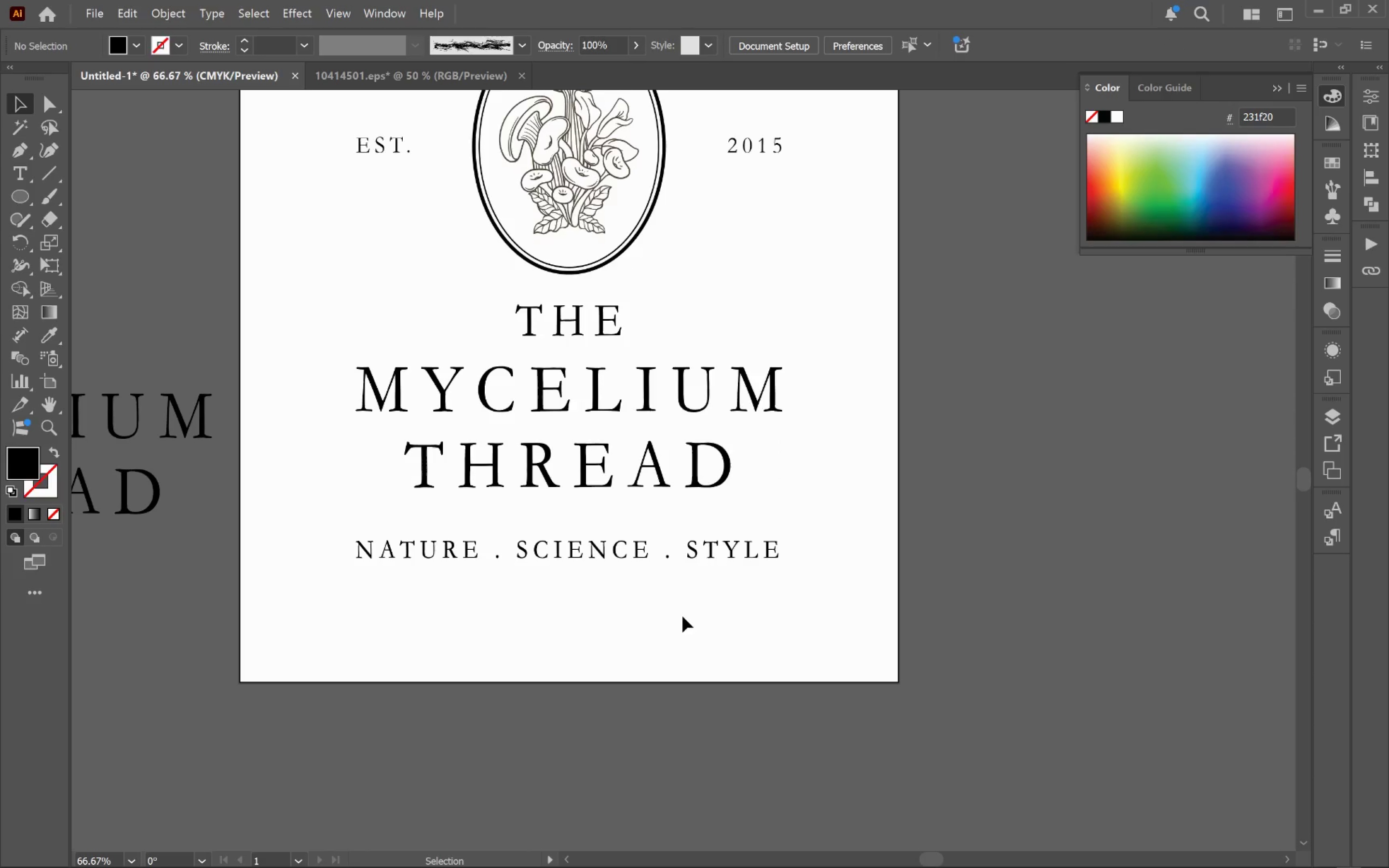 
hold_key(key=AltLeft, duration=0.55)
 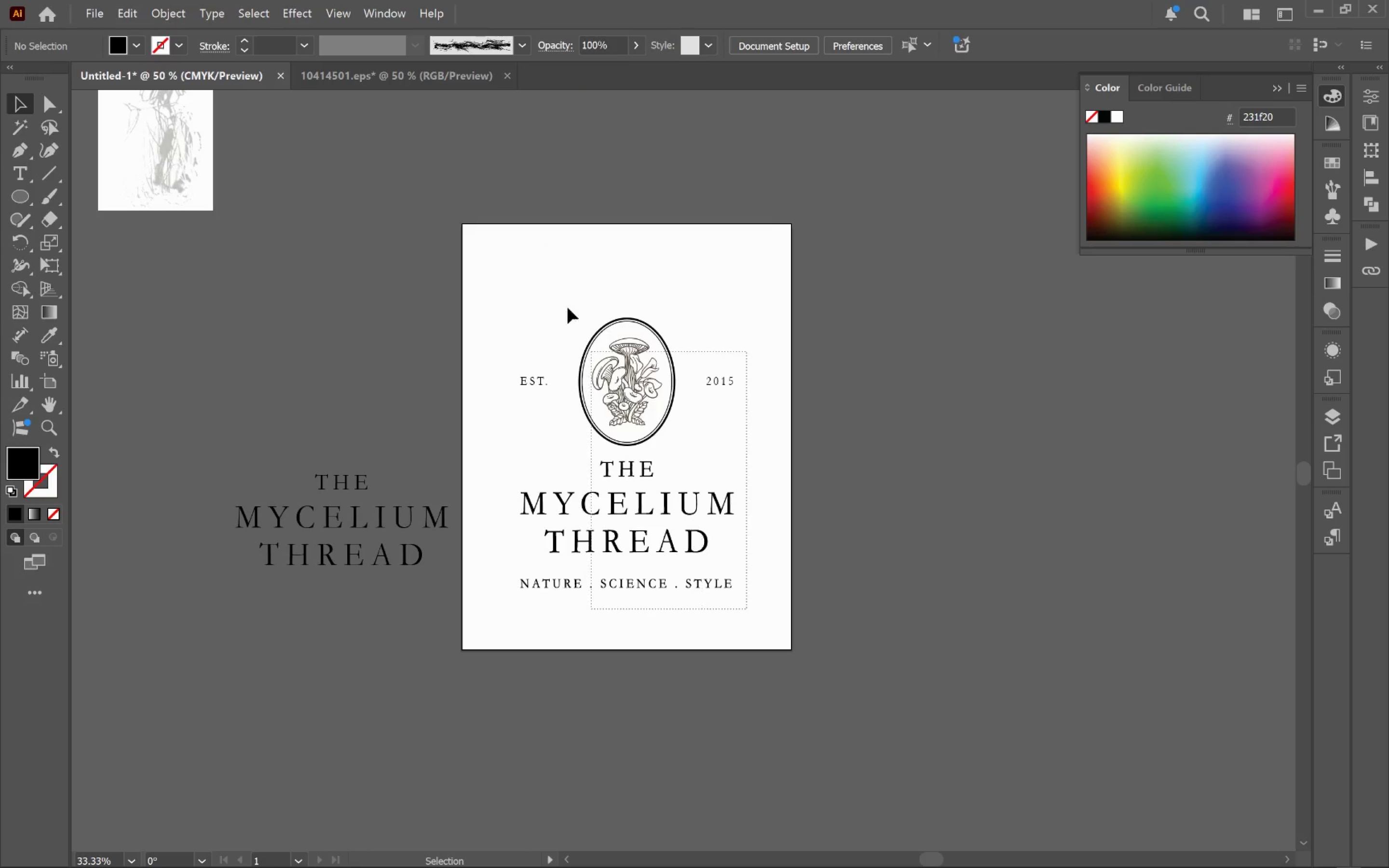 
left_click_drag(start_coordinate=[747, 609], to_coordinate=[498, 296])
 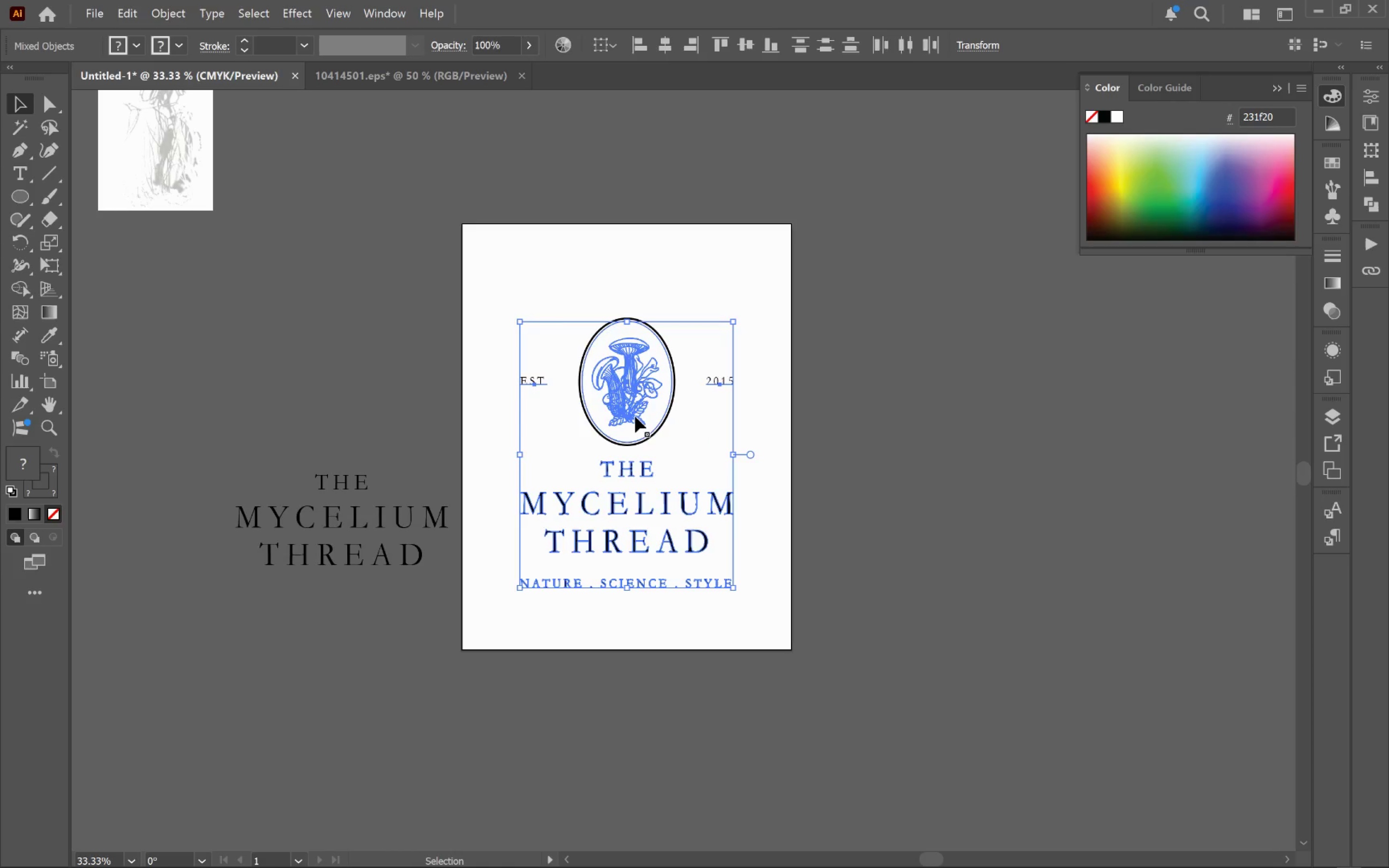 
scroll: coordinate [686, 618], scroll_direction: down, amount: 2.0
 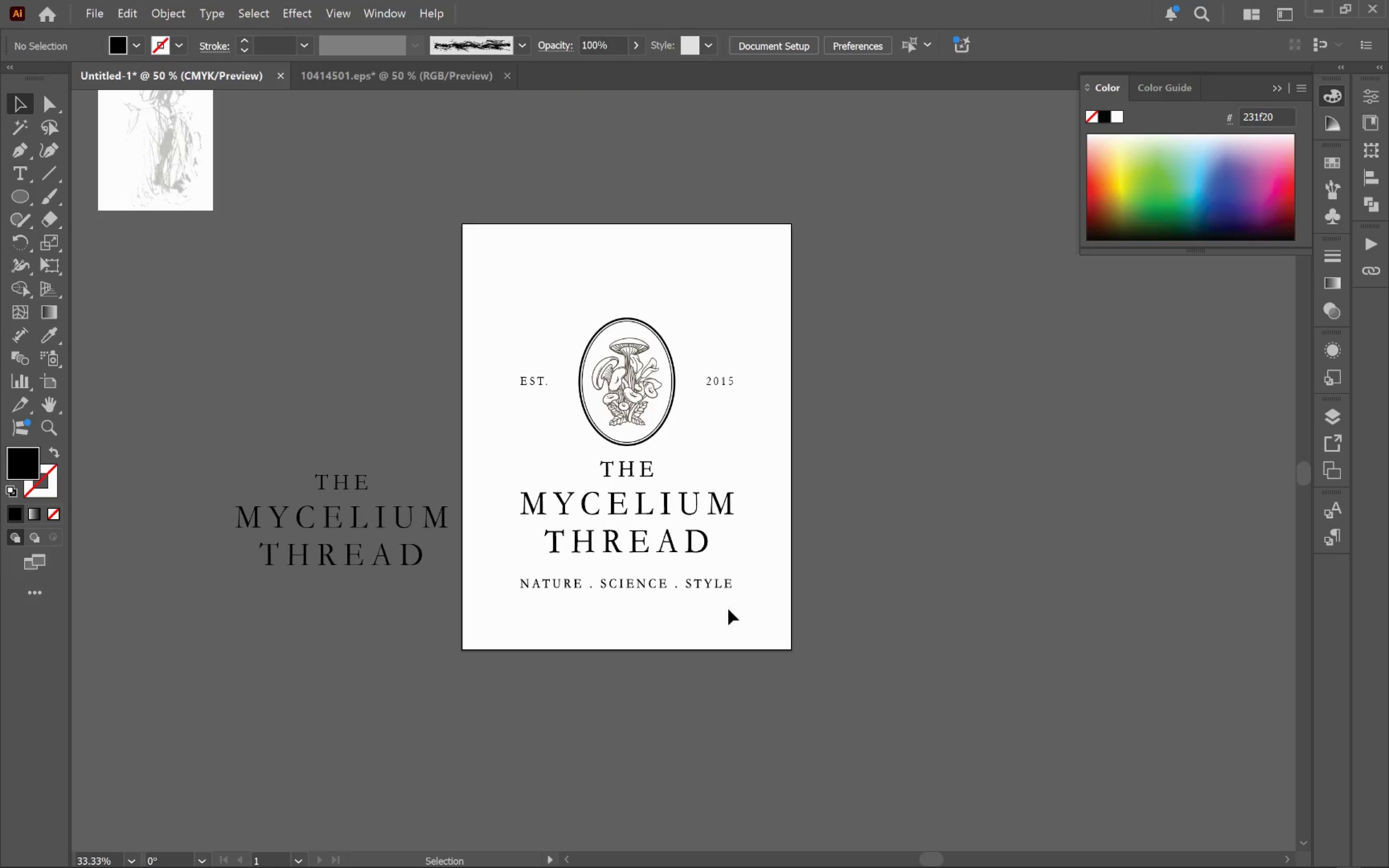 
left_click_drag(start_coordinate=[635, 416], to_coordinate=[898, 537])
 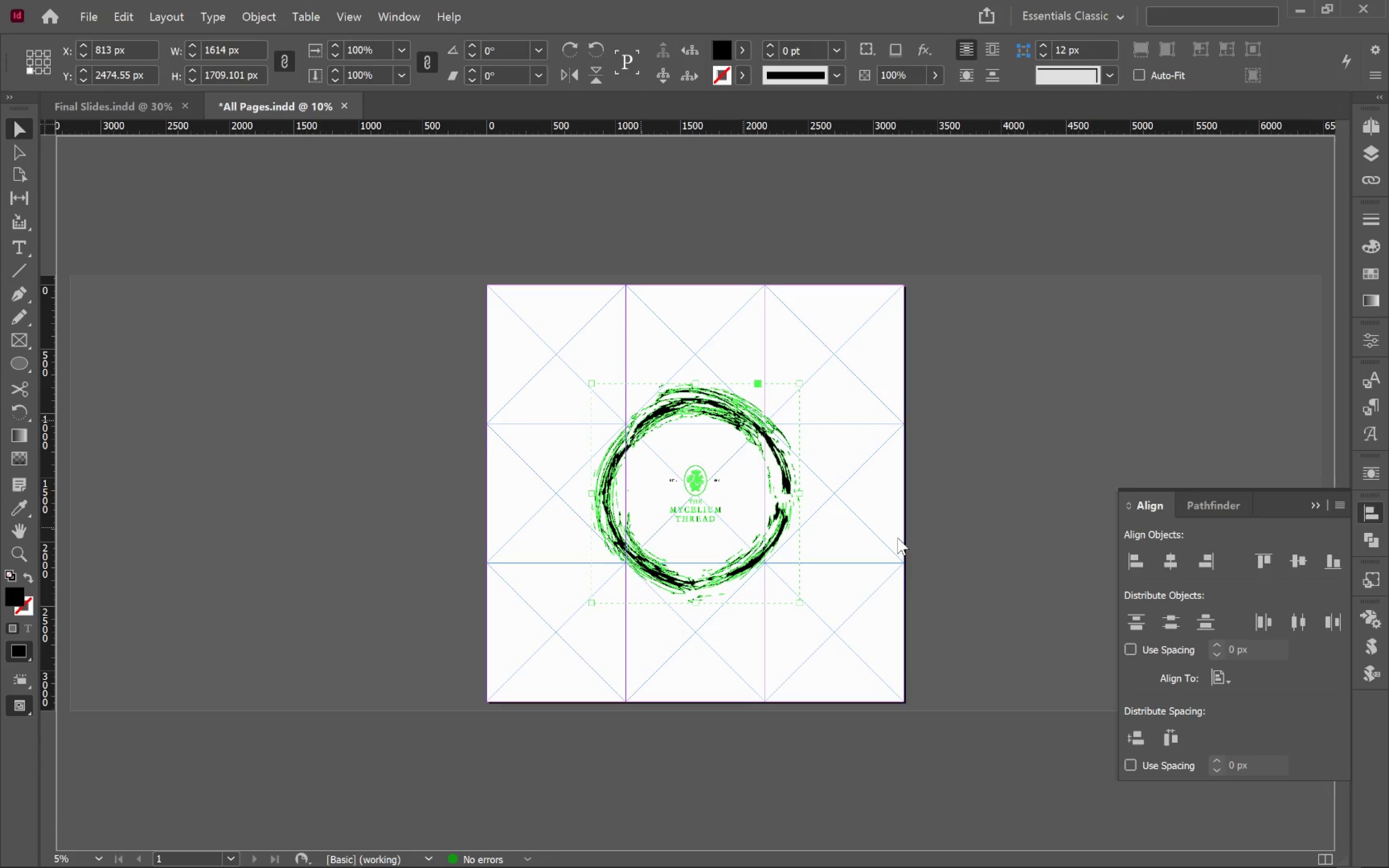 
key(Alt+Tab)
 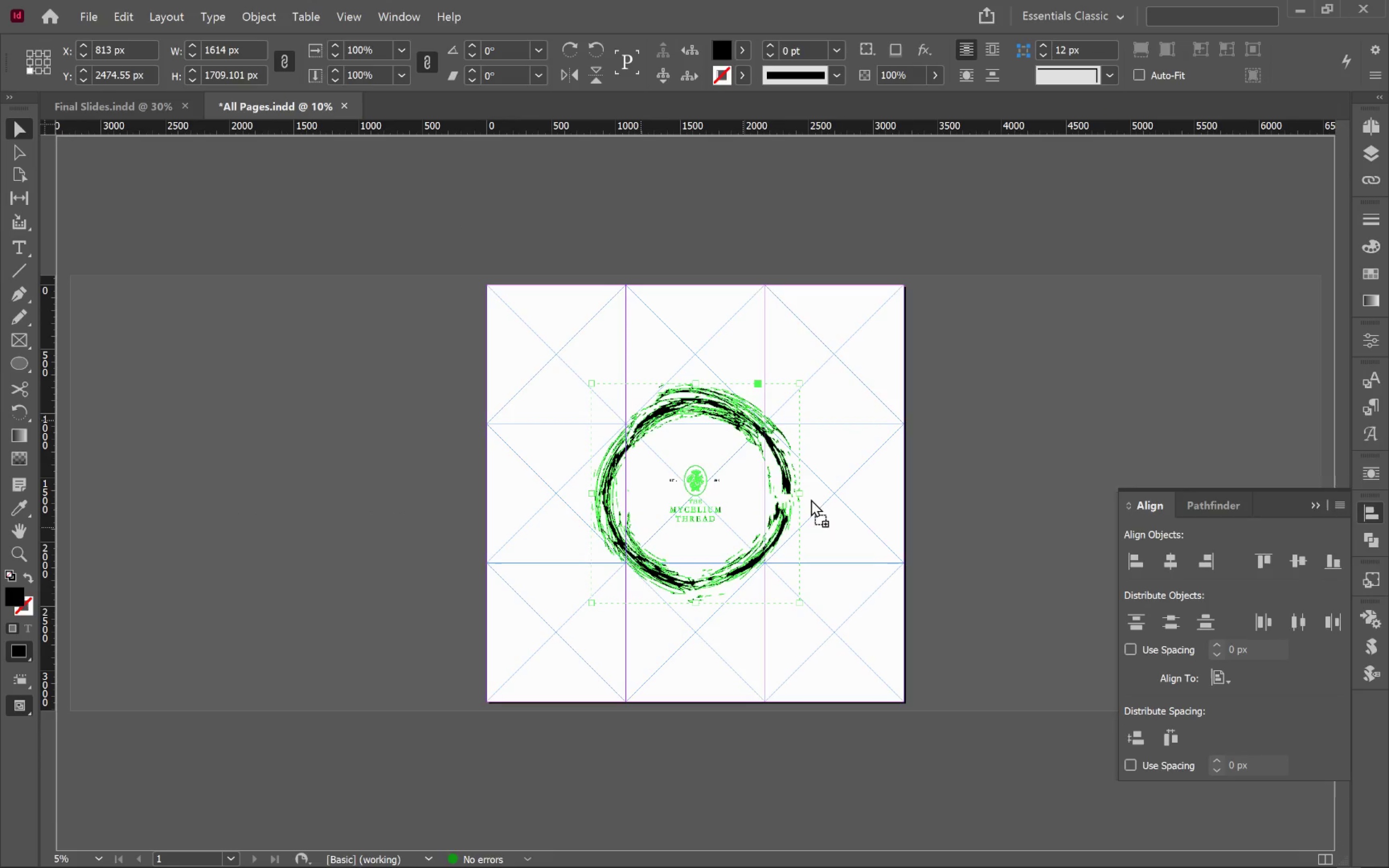 
hold_key(key=ShiftLeft, duration=1.56)
 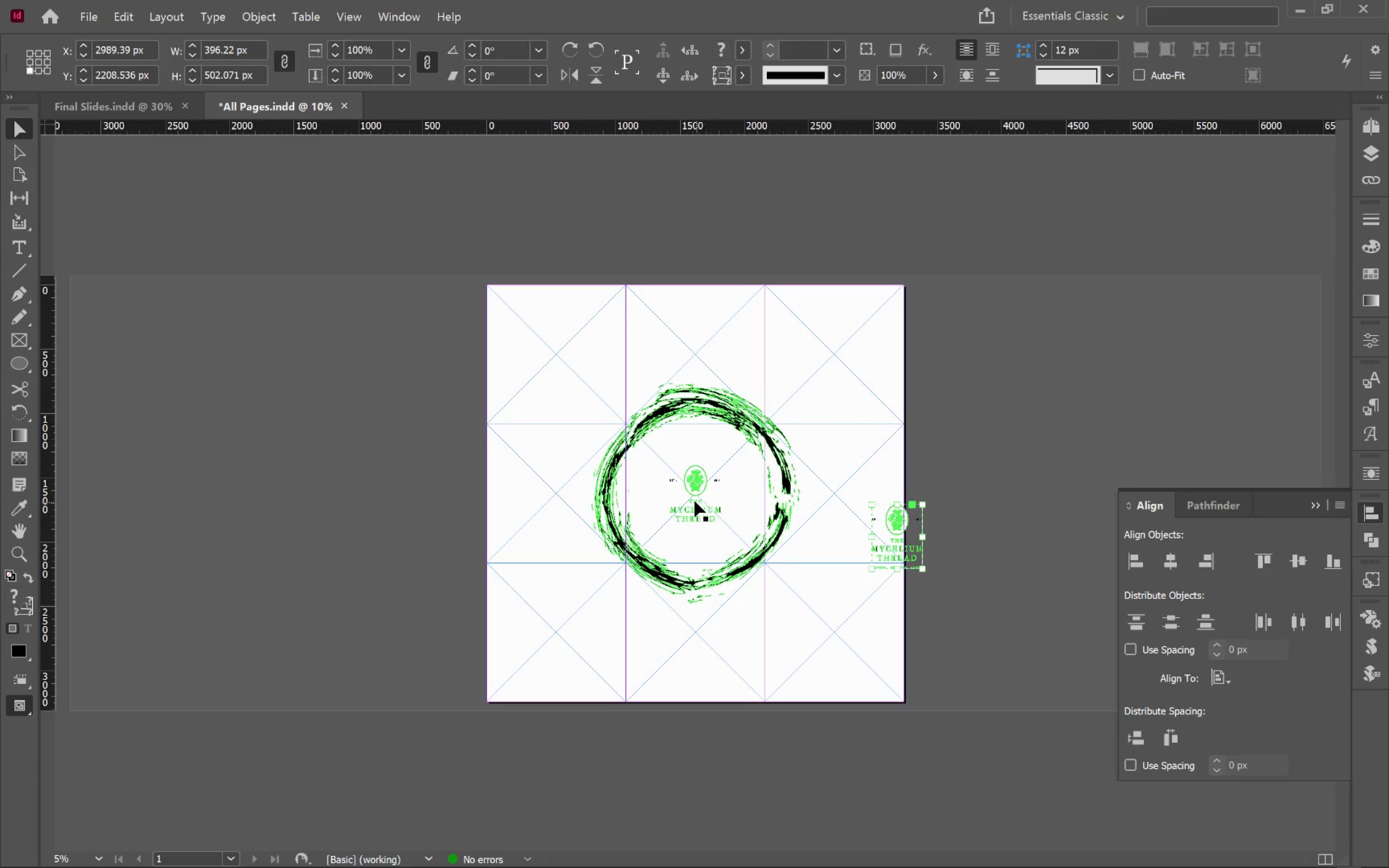 
left_click([694, 501])
 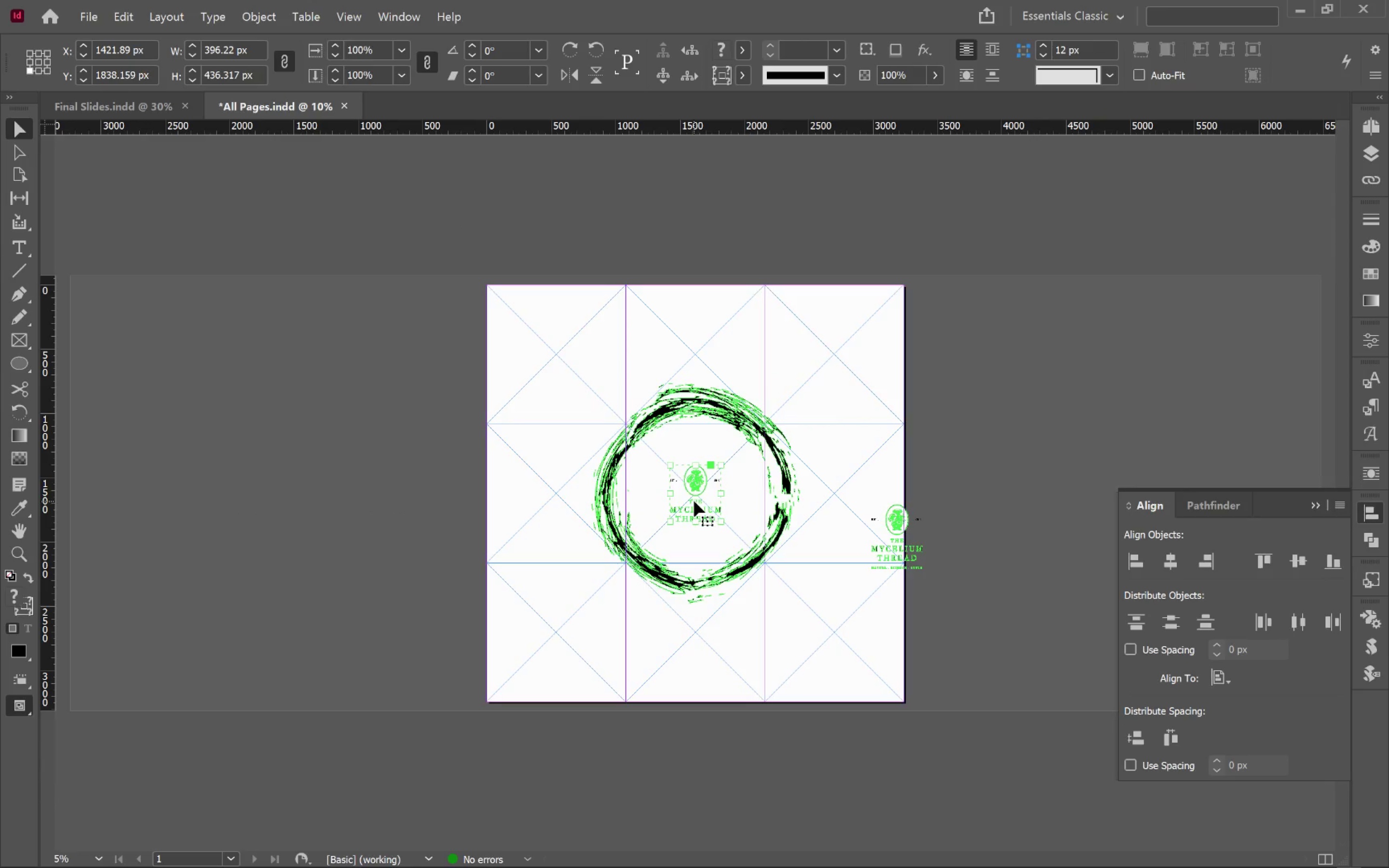 
key(Shift+Backspace)
 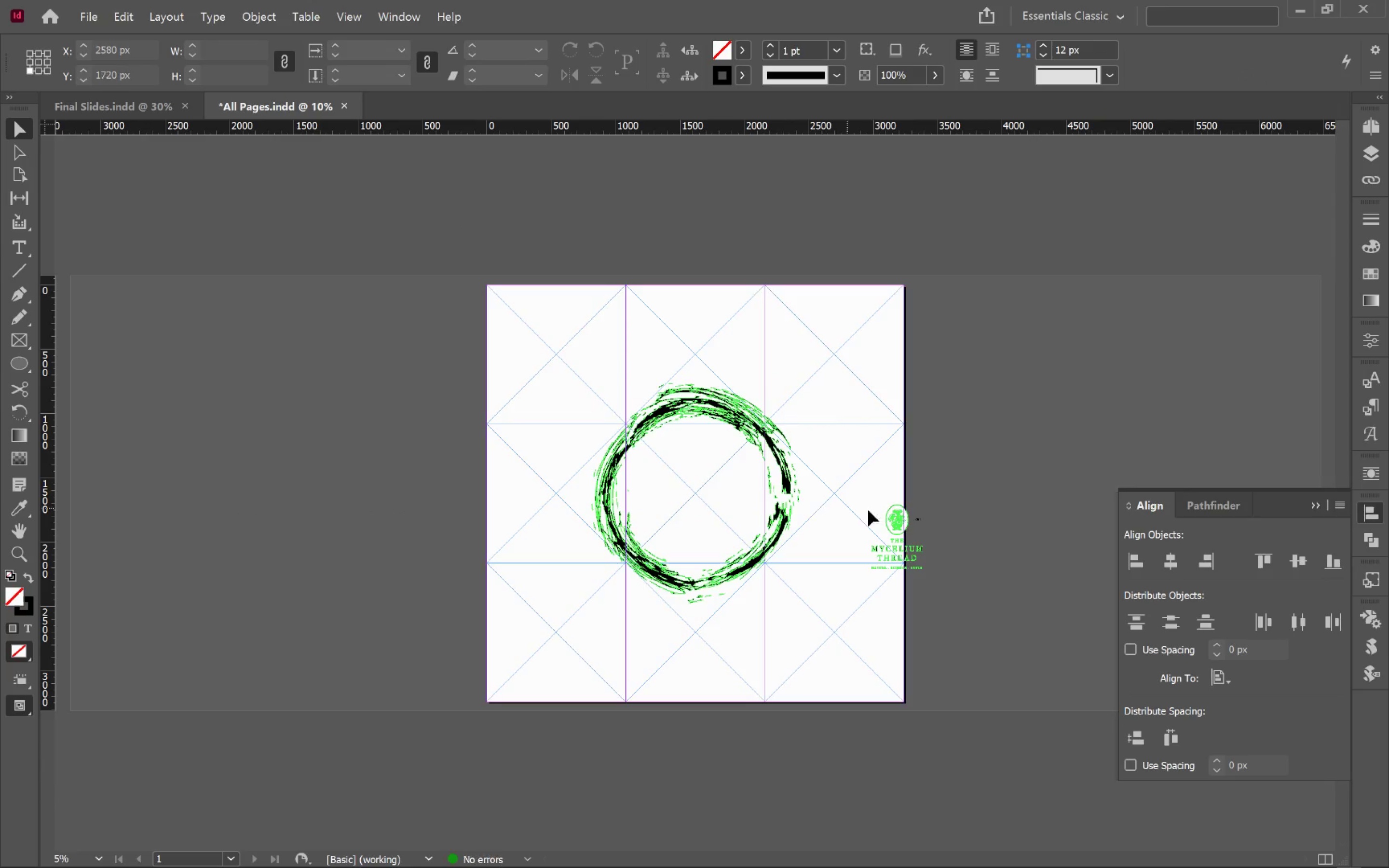 
left_click([914, 538])
 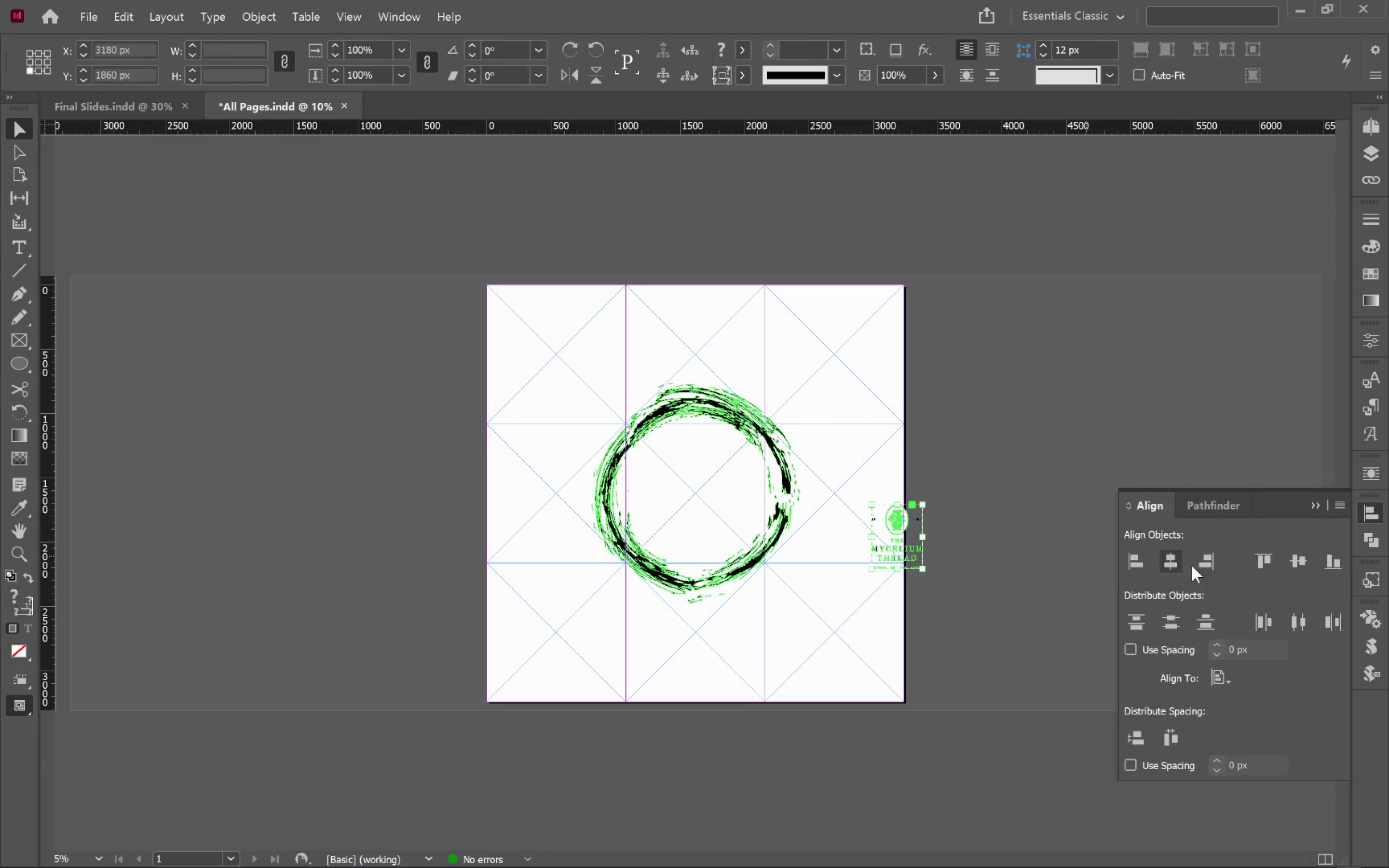 
left_click([1170, 564])
 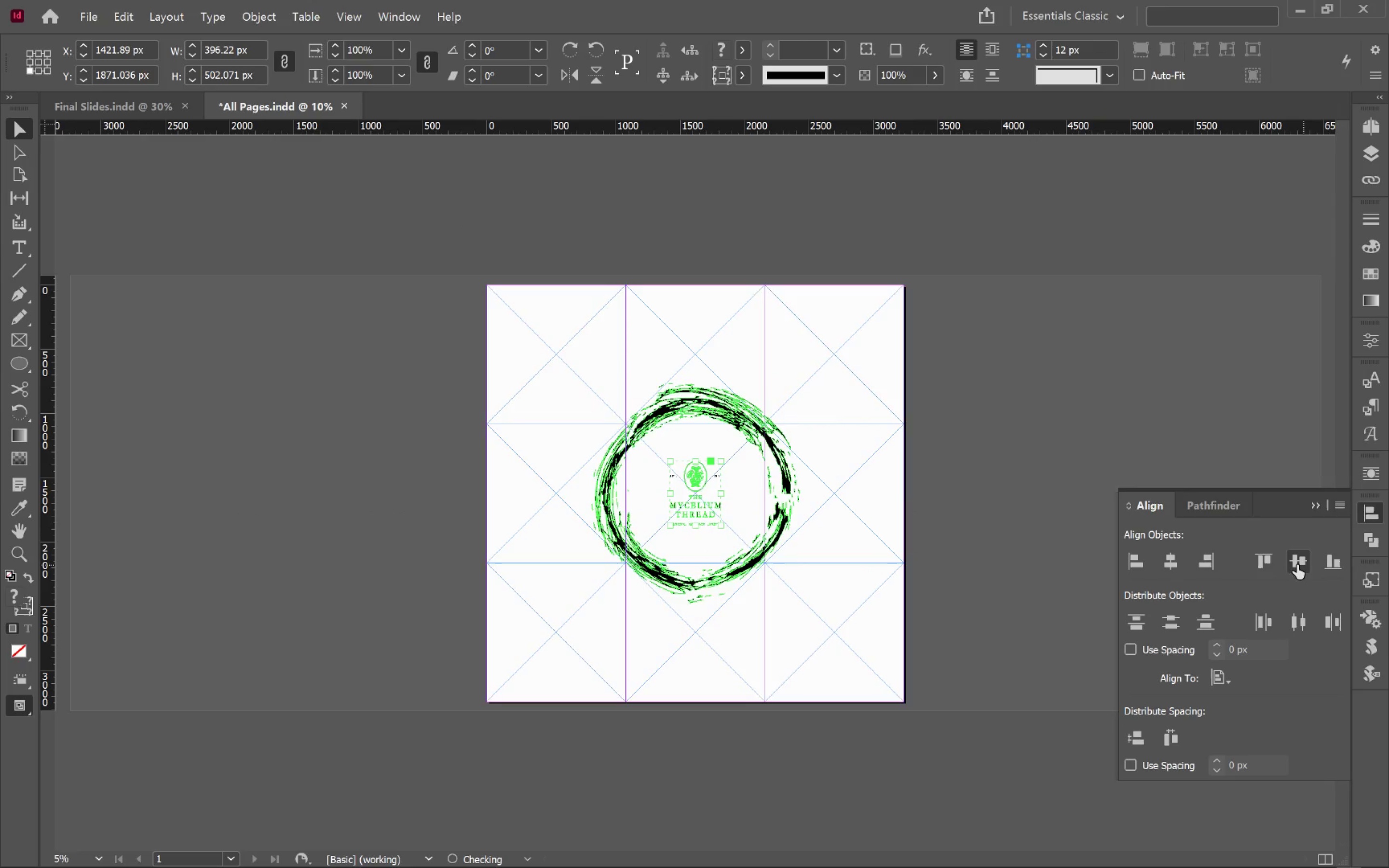 
type(Ww)
 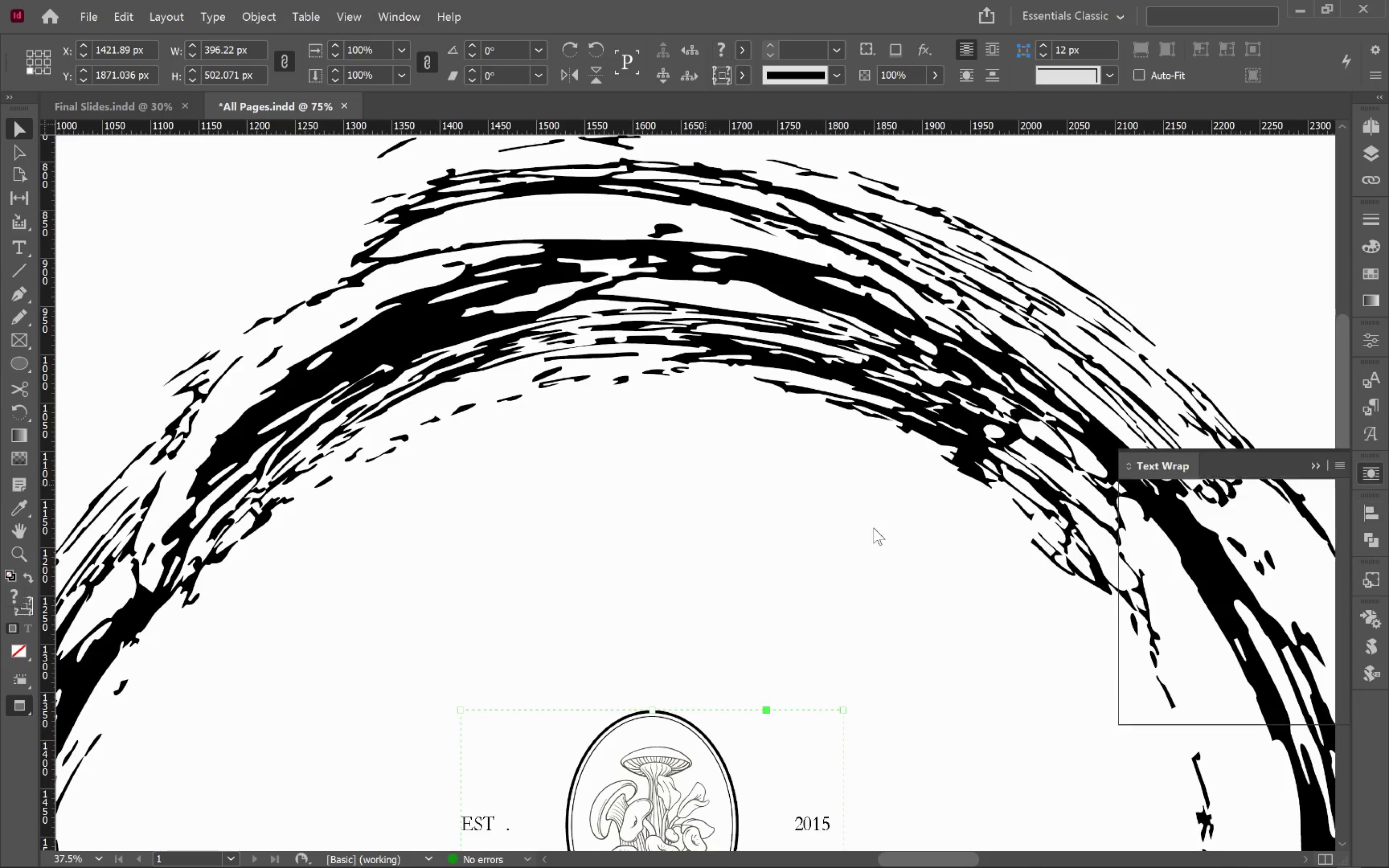 
hold_key(key=AltLeft, duration=0.48)
scroll: coordinate [704, 484], scroll_direction: up, amount: 4.0
 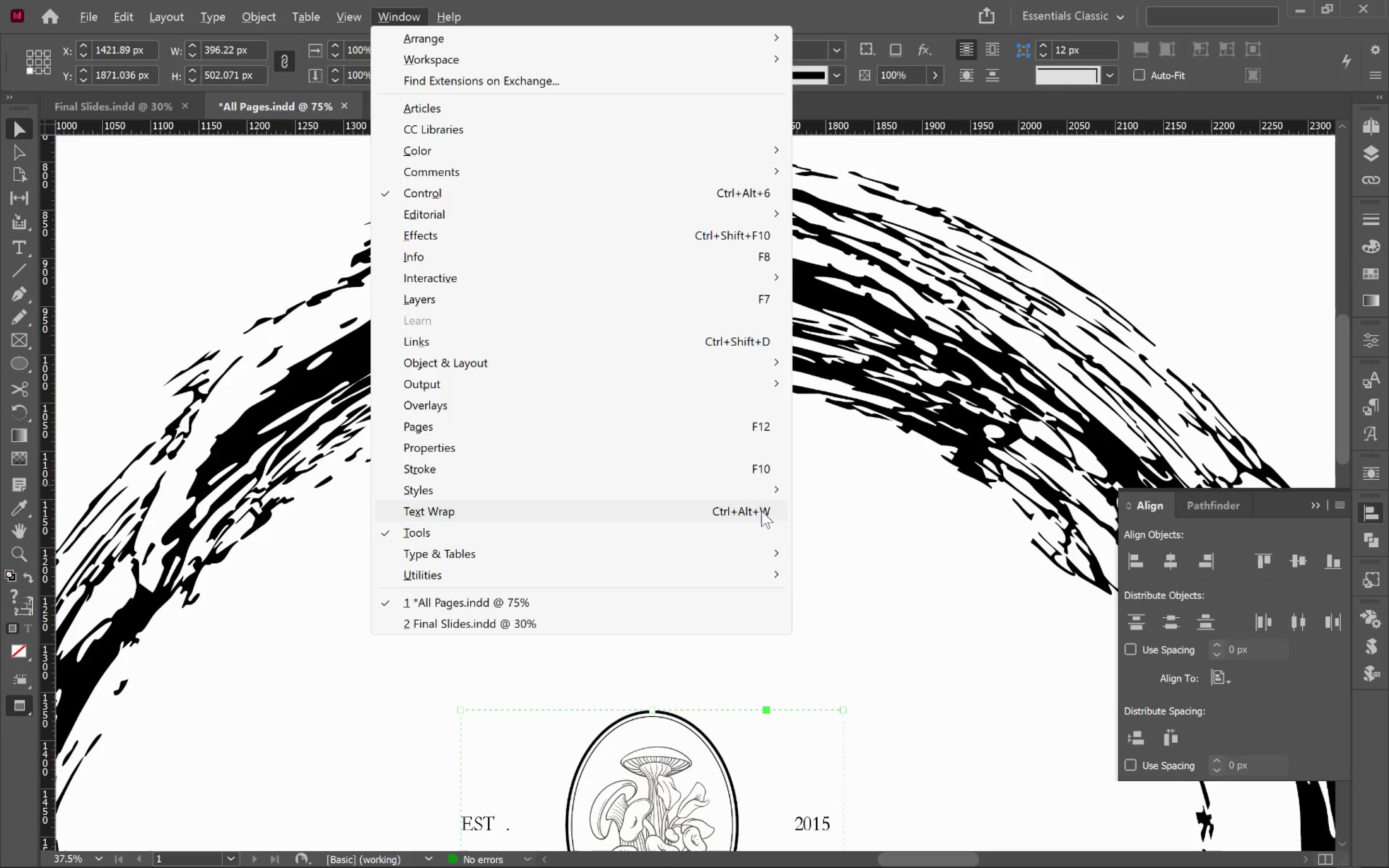 
left_click([768, 514])
 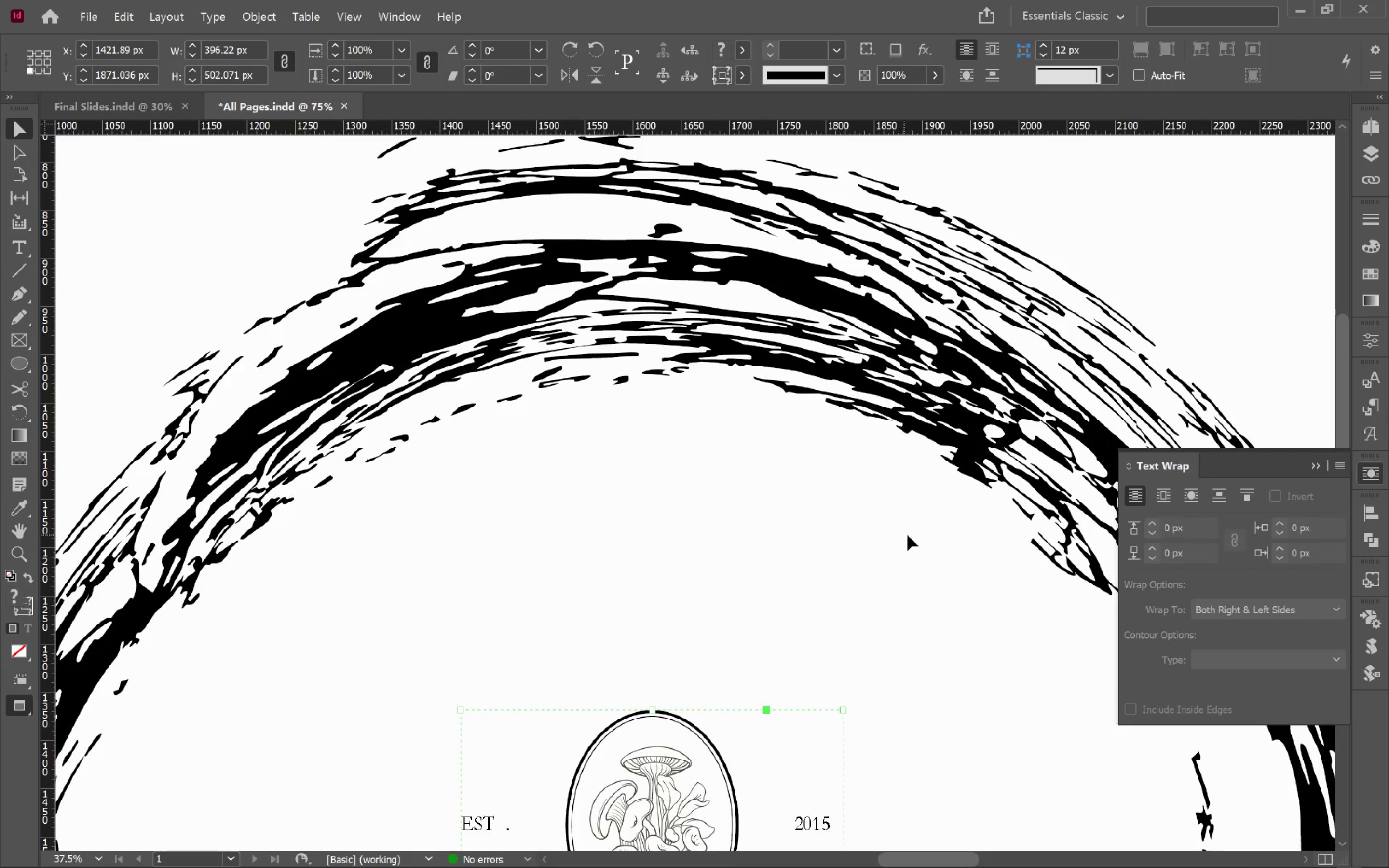 
left_click([811, 546])
 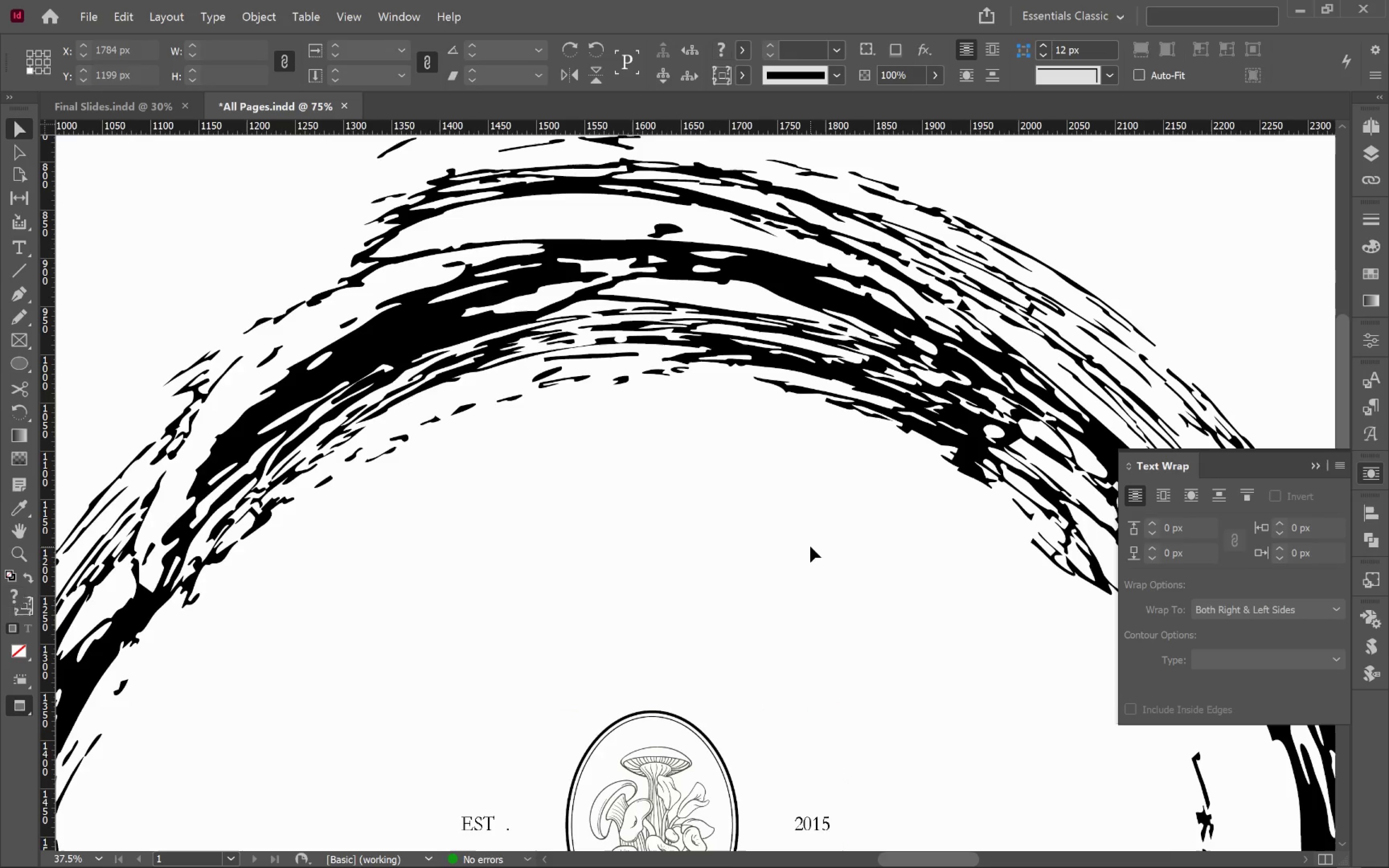 
key(W)
 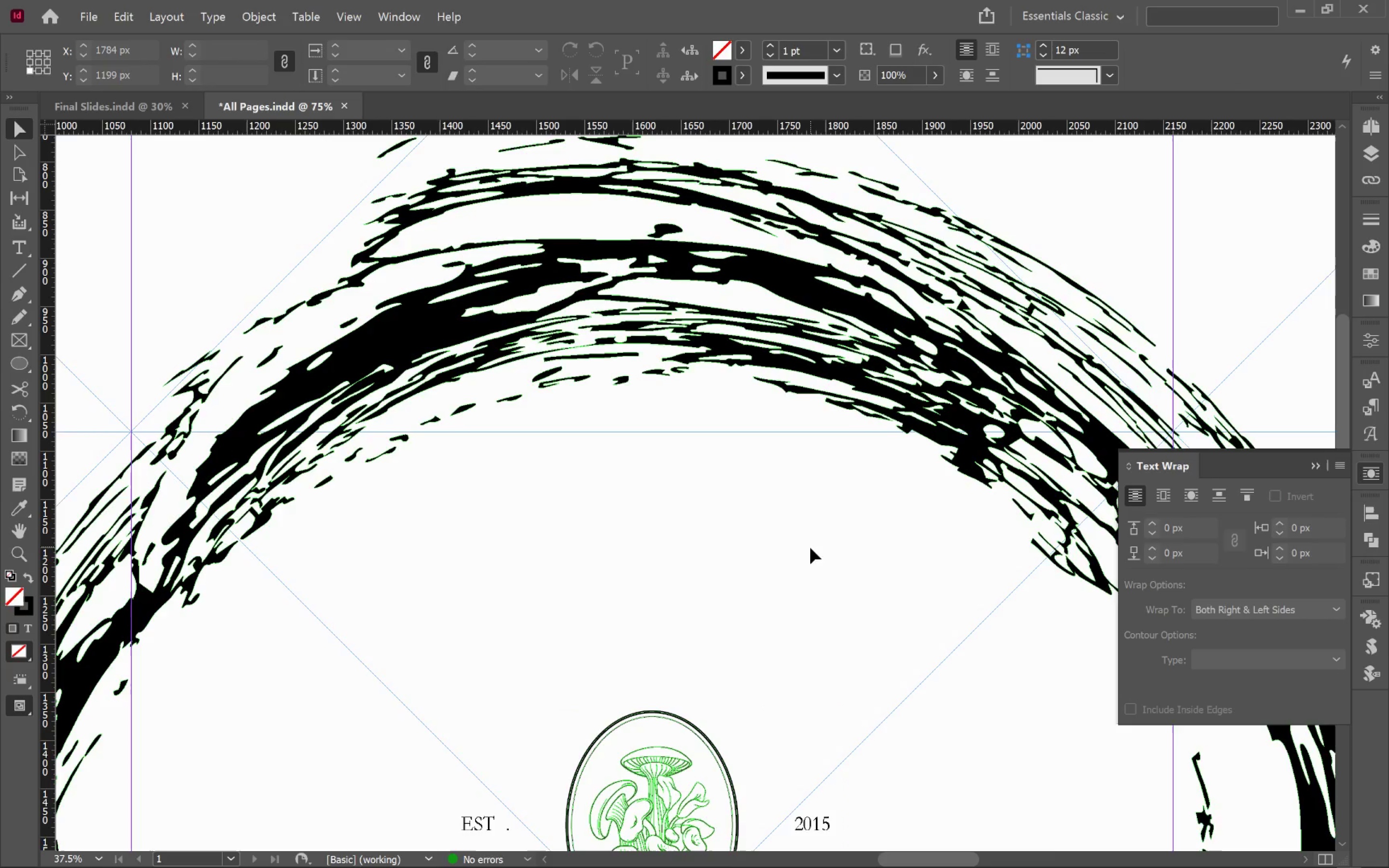 
hold_key(key=AltLeft, duration=0.53)
 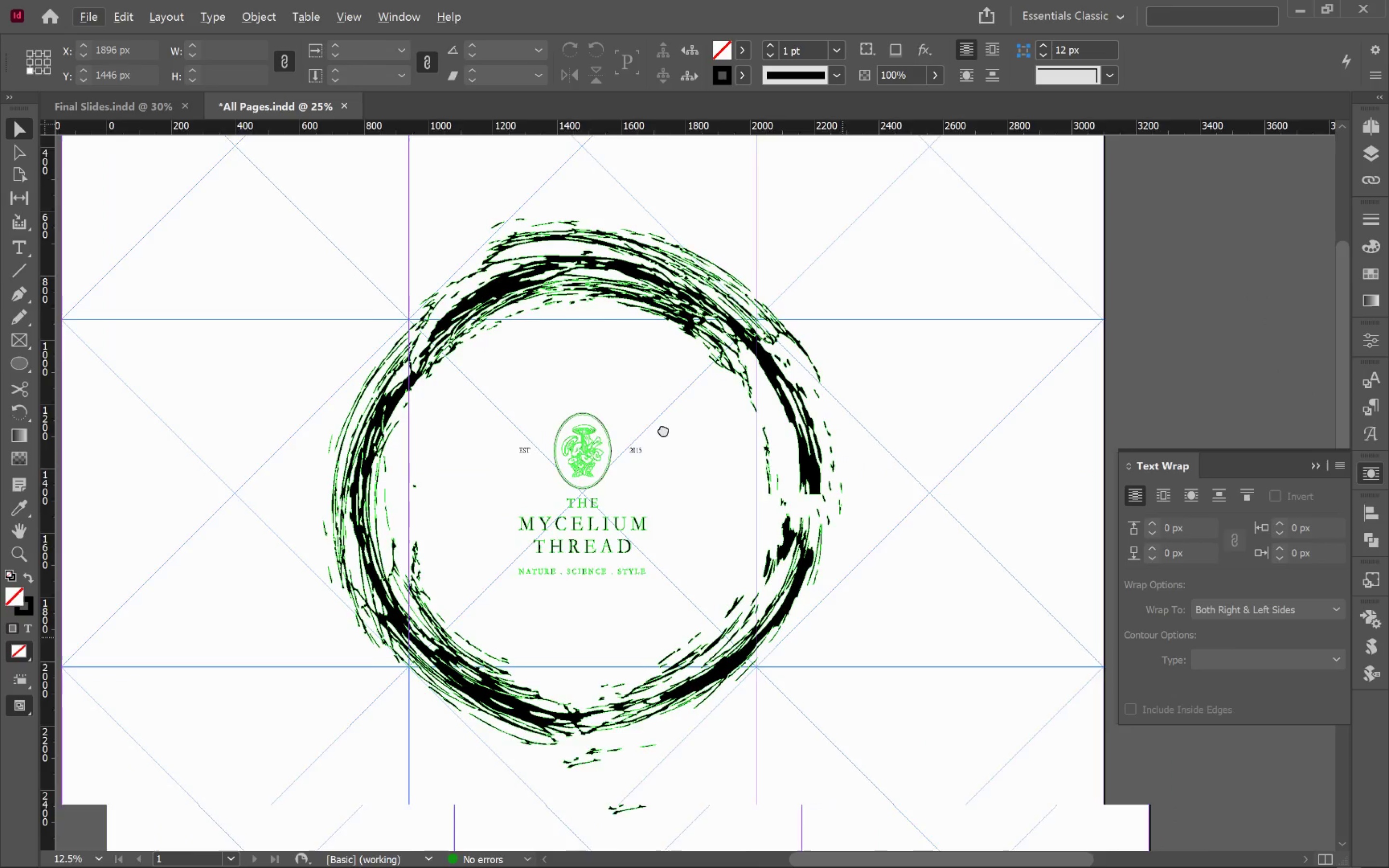 
hold_key(key=Space, duration=0.82)
 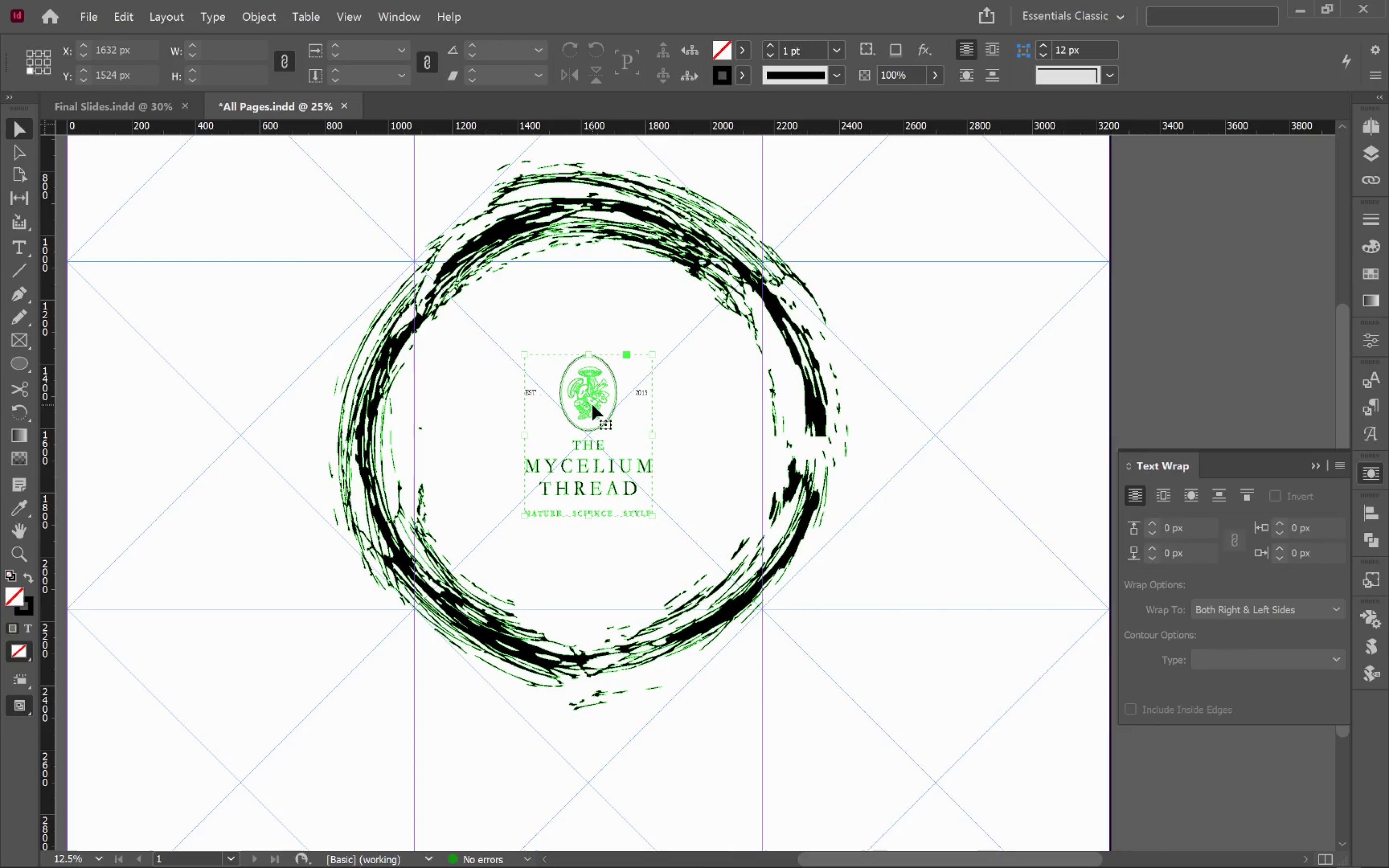 
scroll: coordinate [815, 569], scroll_direction: down, amount: 2.0
 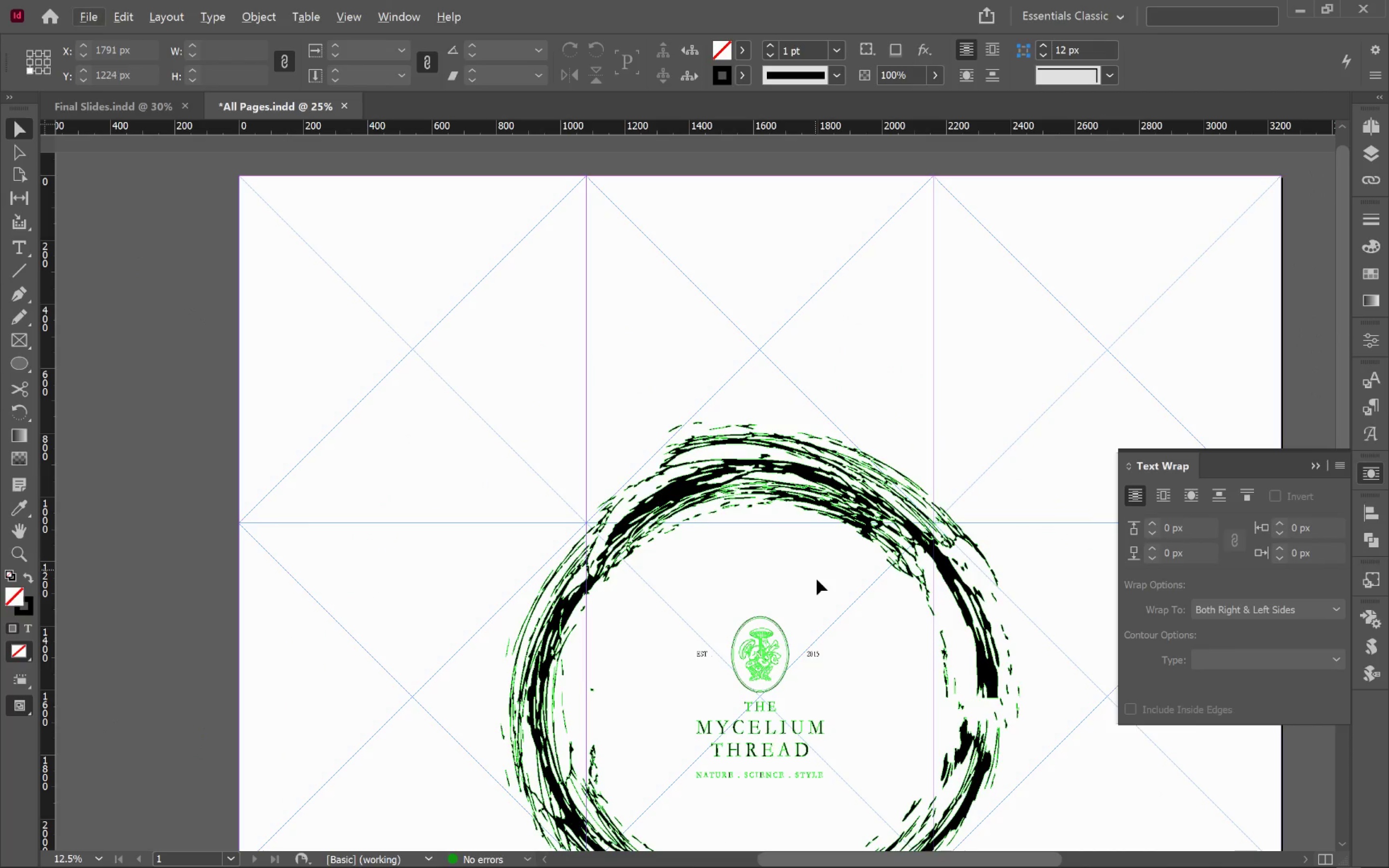 
left_click_drag(start_coordinate=[843, 637], to_coordinate=[671, 376])
 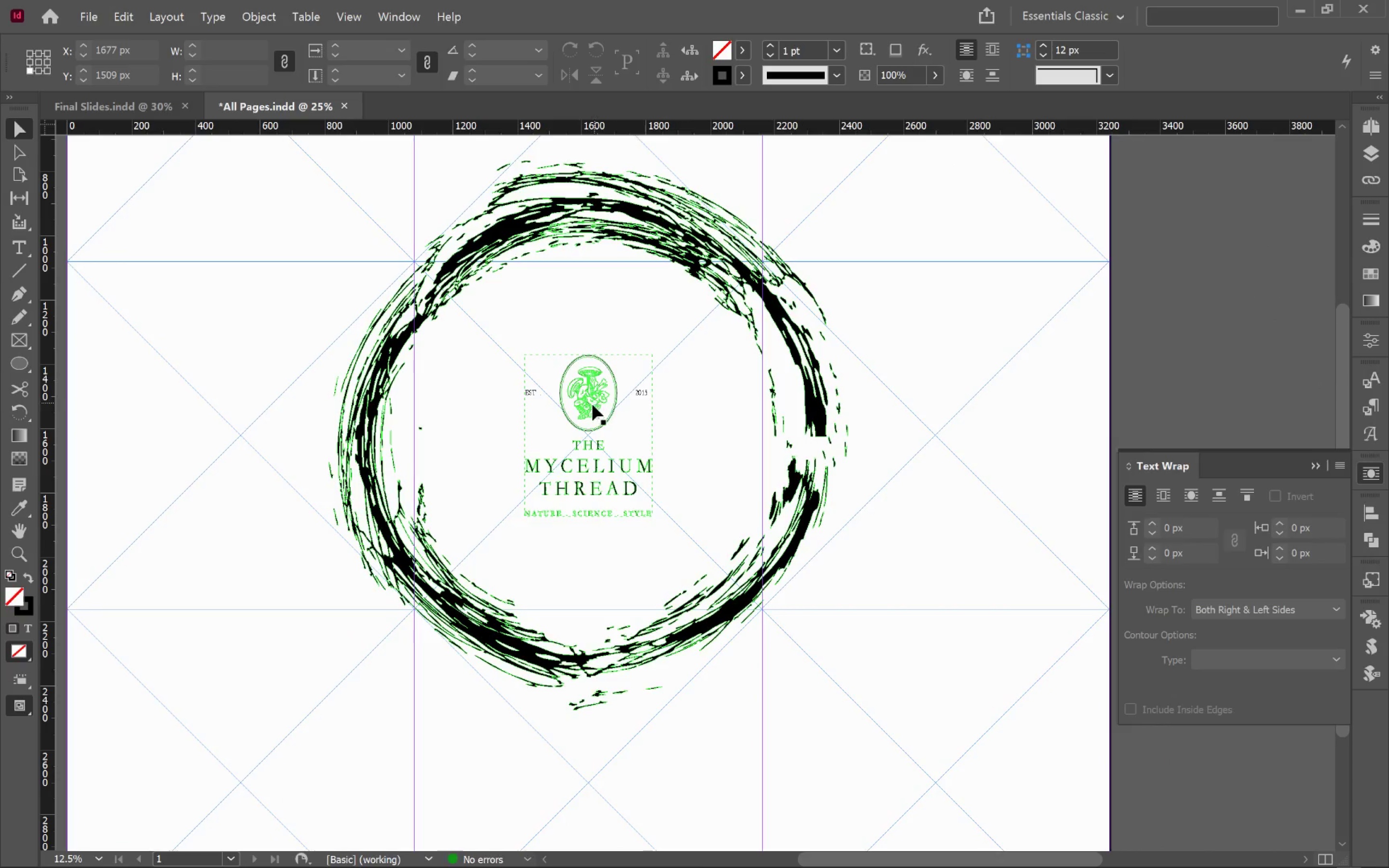 
left_click([592, 405])
 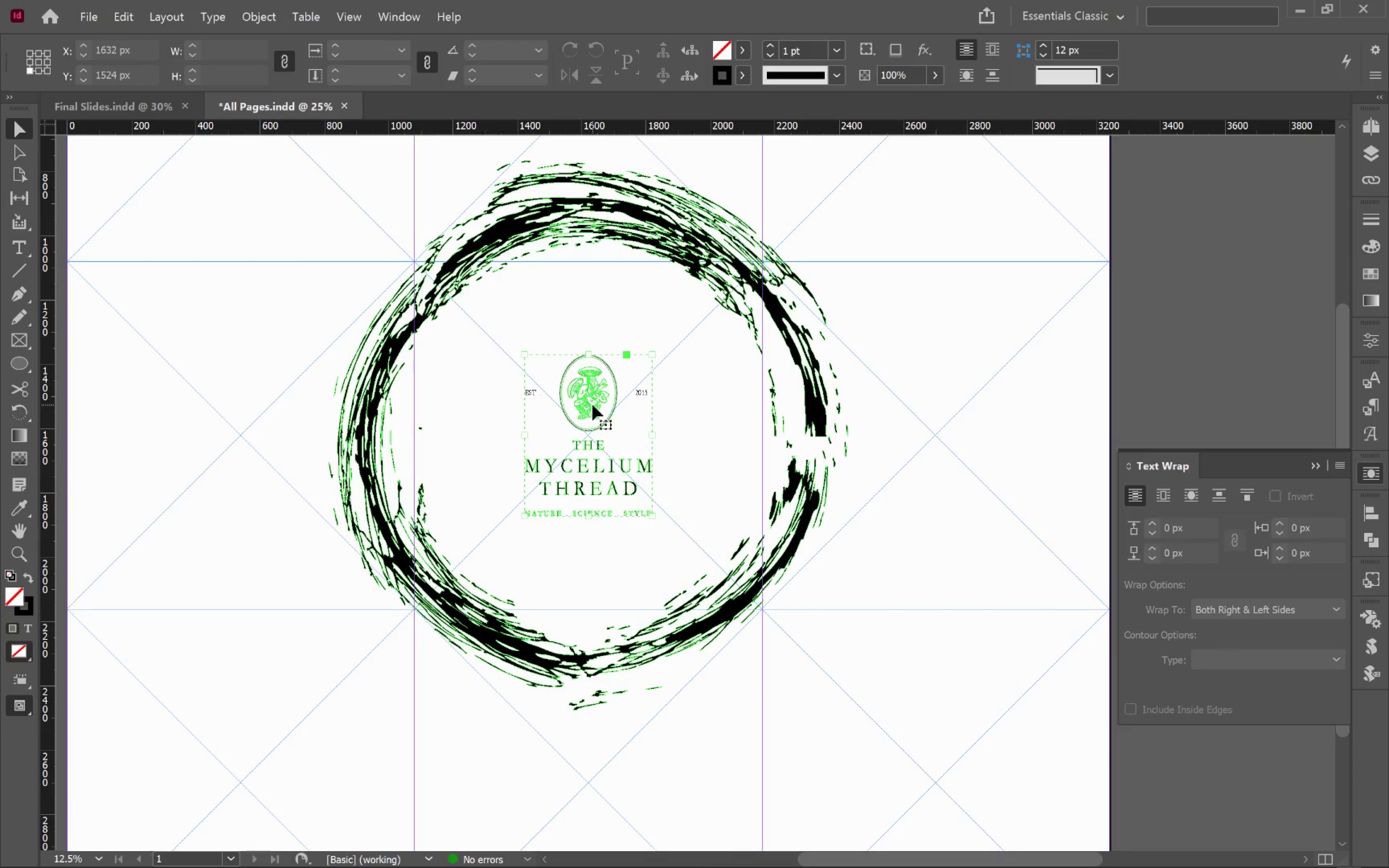 
hold_key(key=AltLeft, duration=1.28)
scroll: coordinate [592, 405], scroll_direction: up, amount: 1.0
 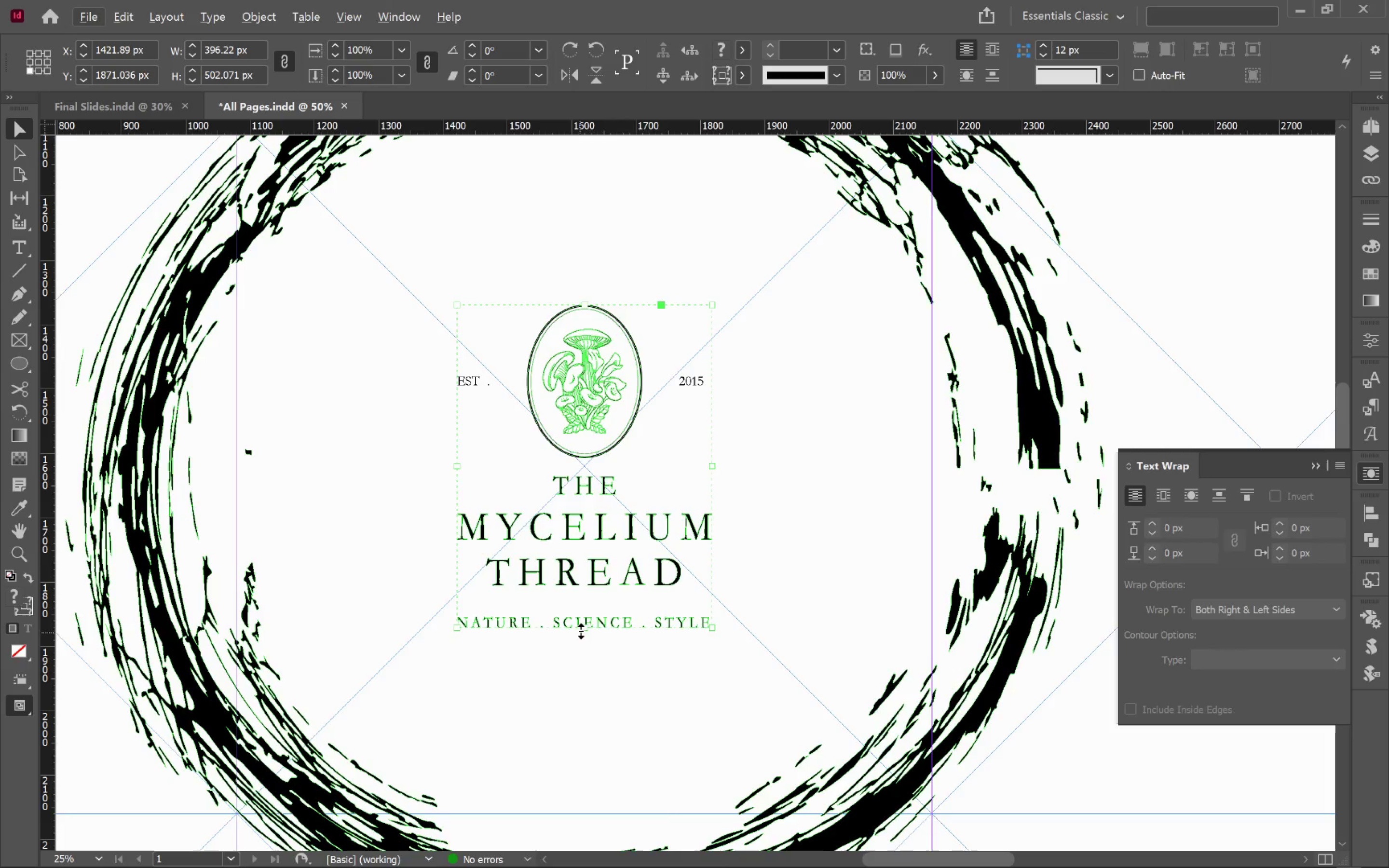 
left_click_drag(start_coordinate=[582, 629], to_coordinate=[595, 695])
 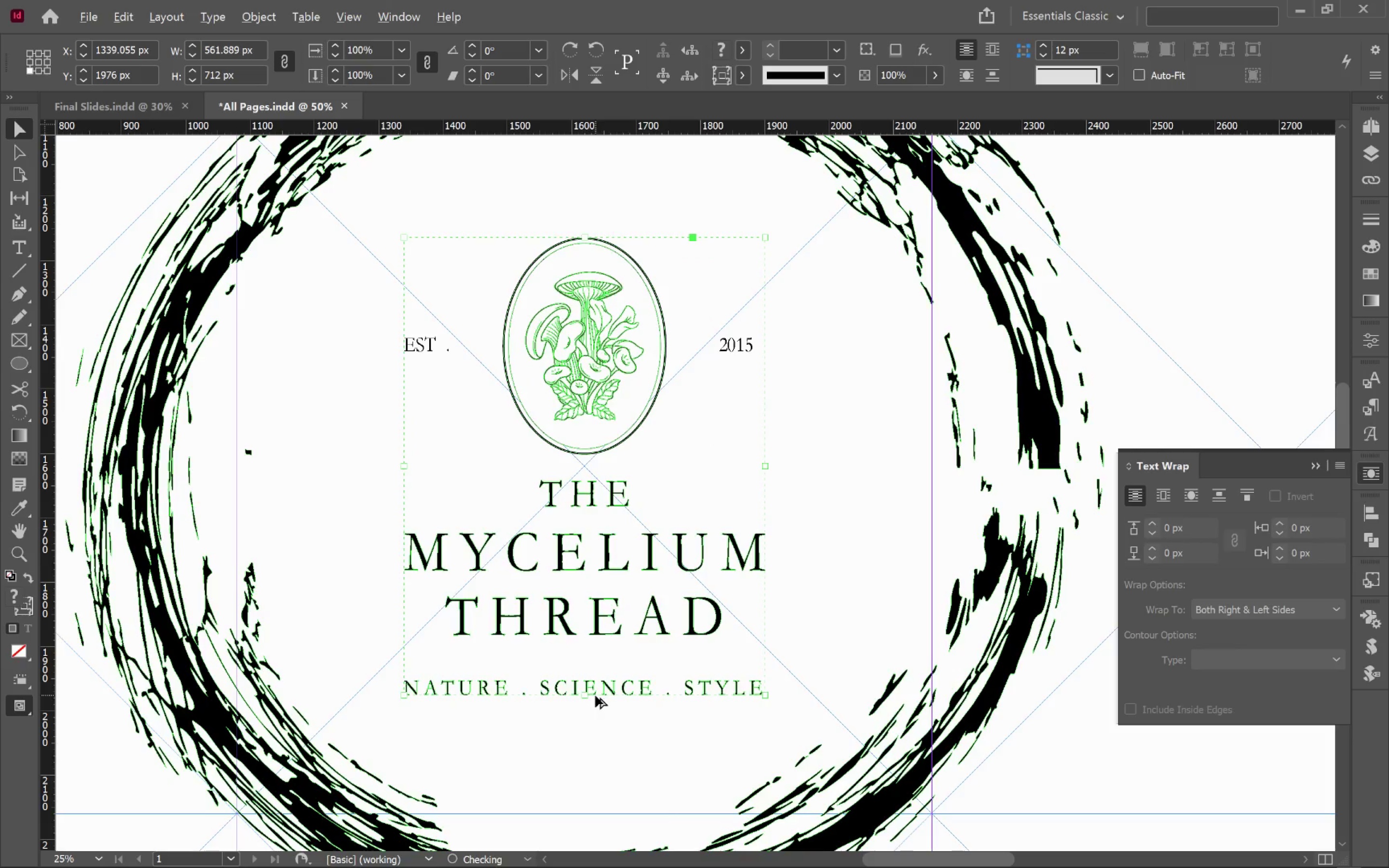 
hold_key(key=AltLeft, duration=2.5)
 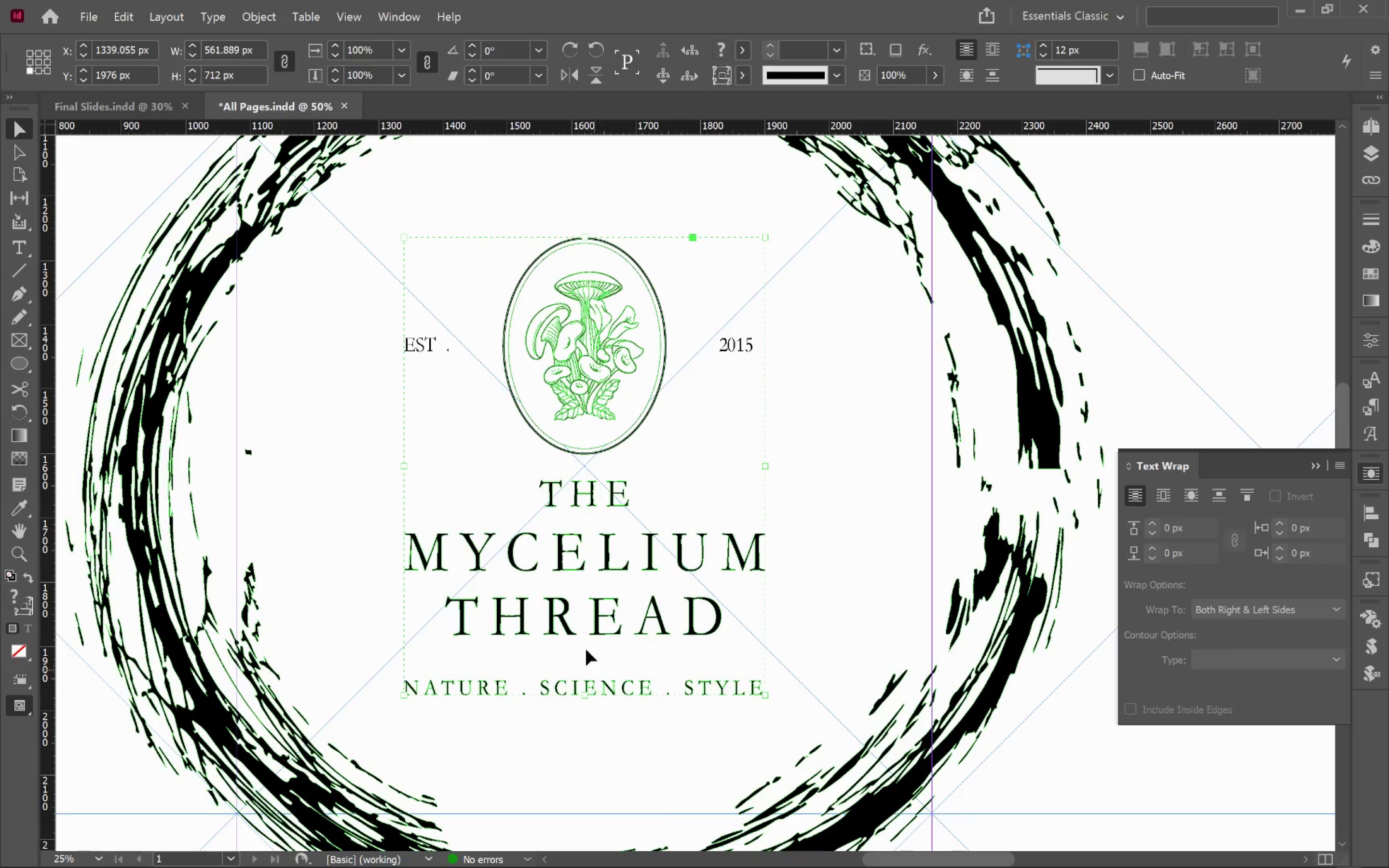 
hold_key(key=ShiftLeft, duration=2.46)
 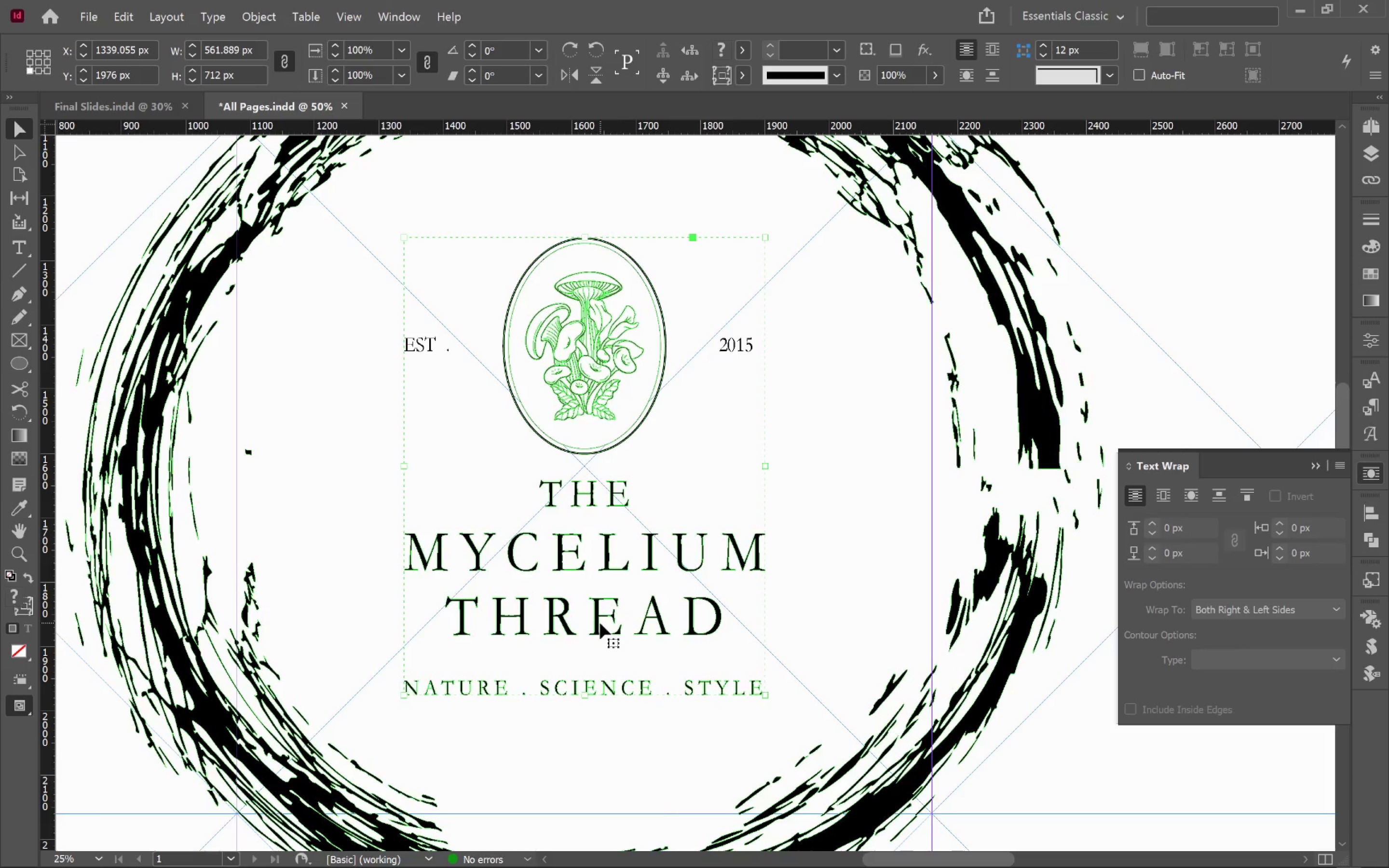 
left_click([885, 472])
 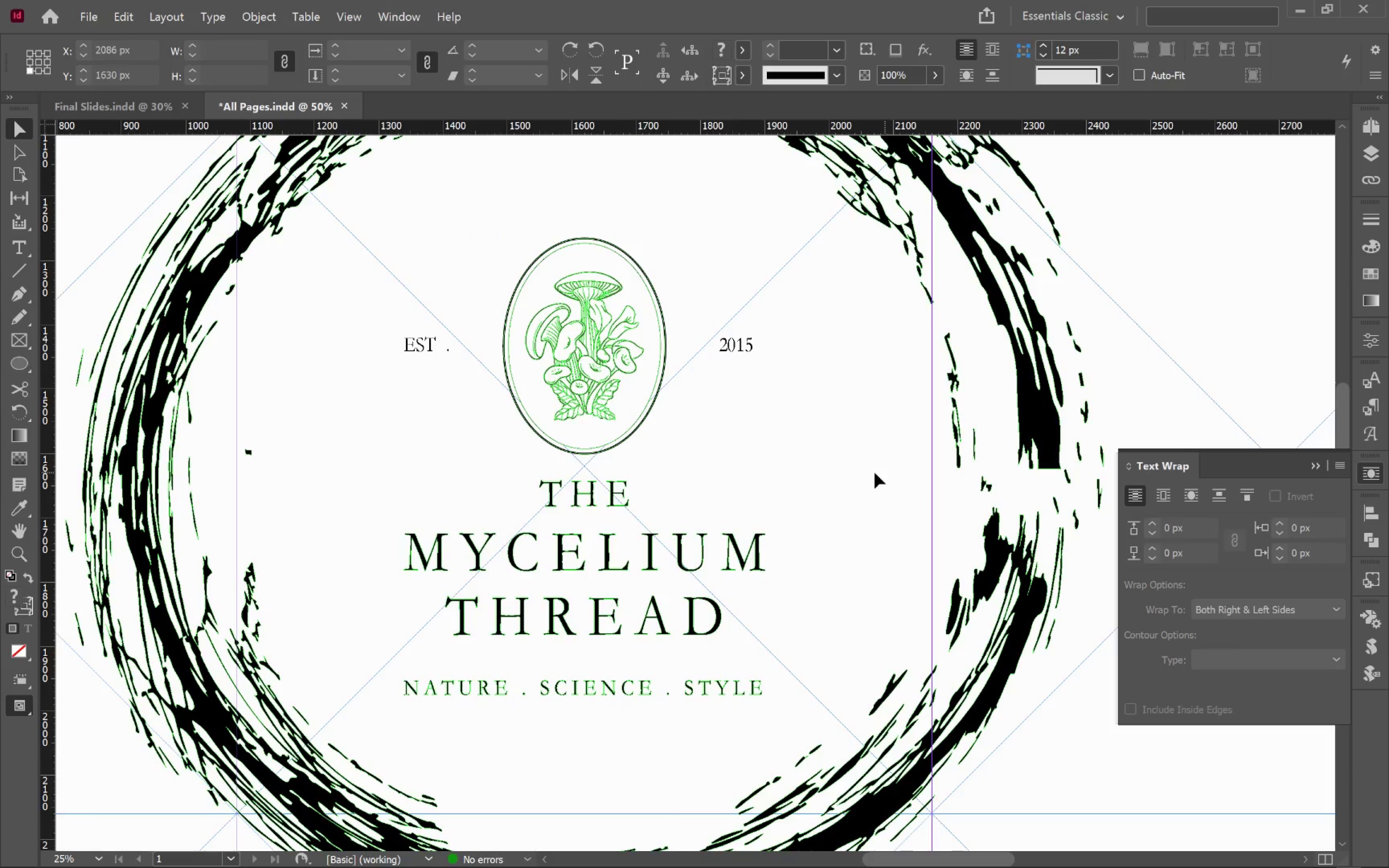 
hold_key(key=AltLeft, duration=1.31)
scroll: coordinate [858, 490], scroll_direction: down, amount: 1.0
 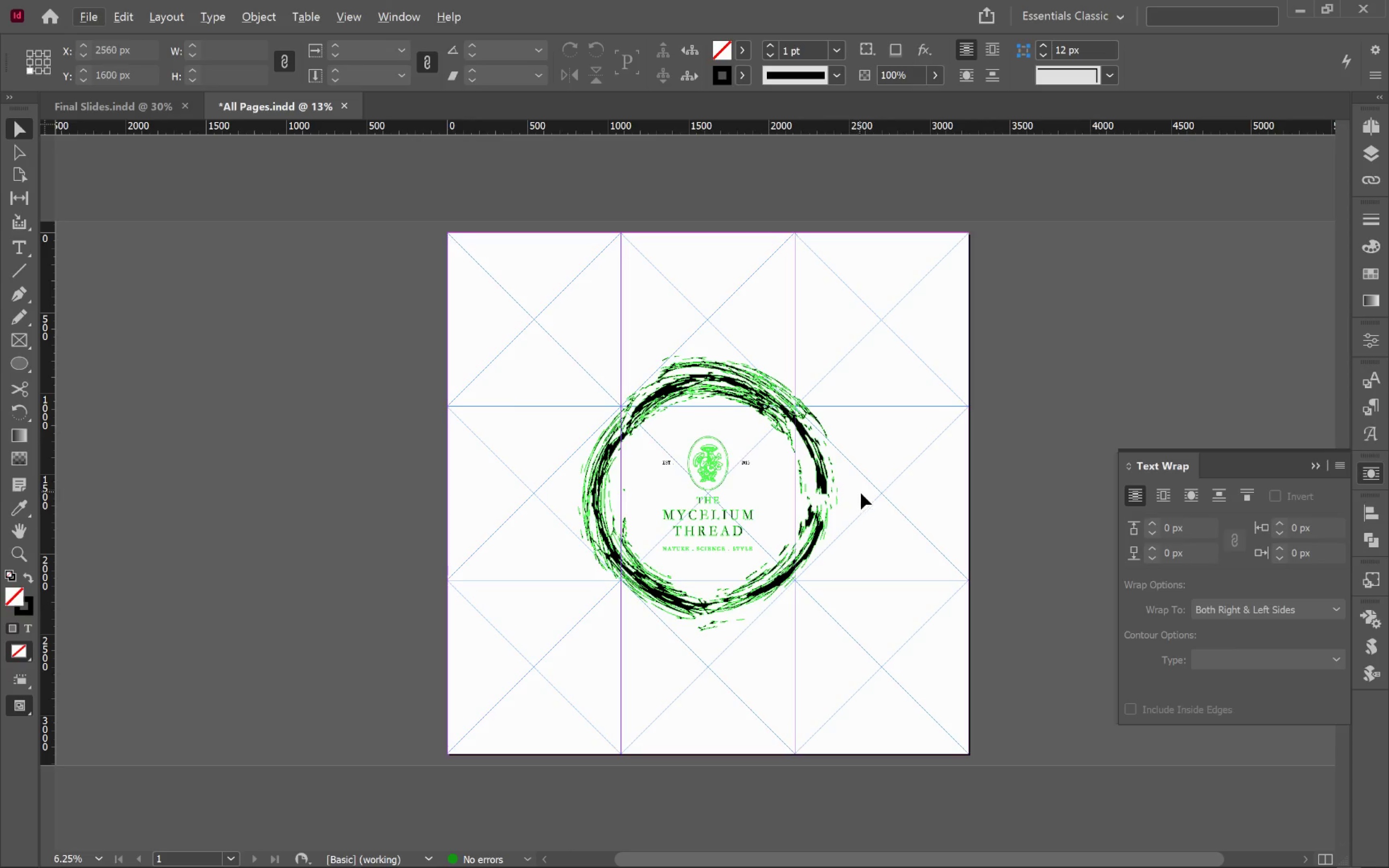 
hold_key(key=Space, duration=0.87)
 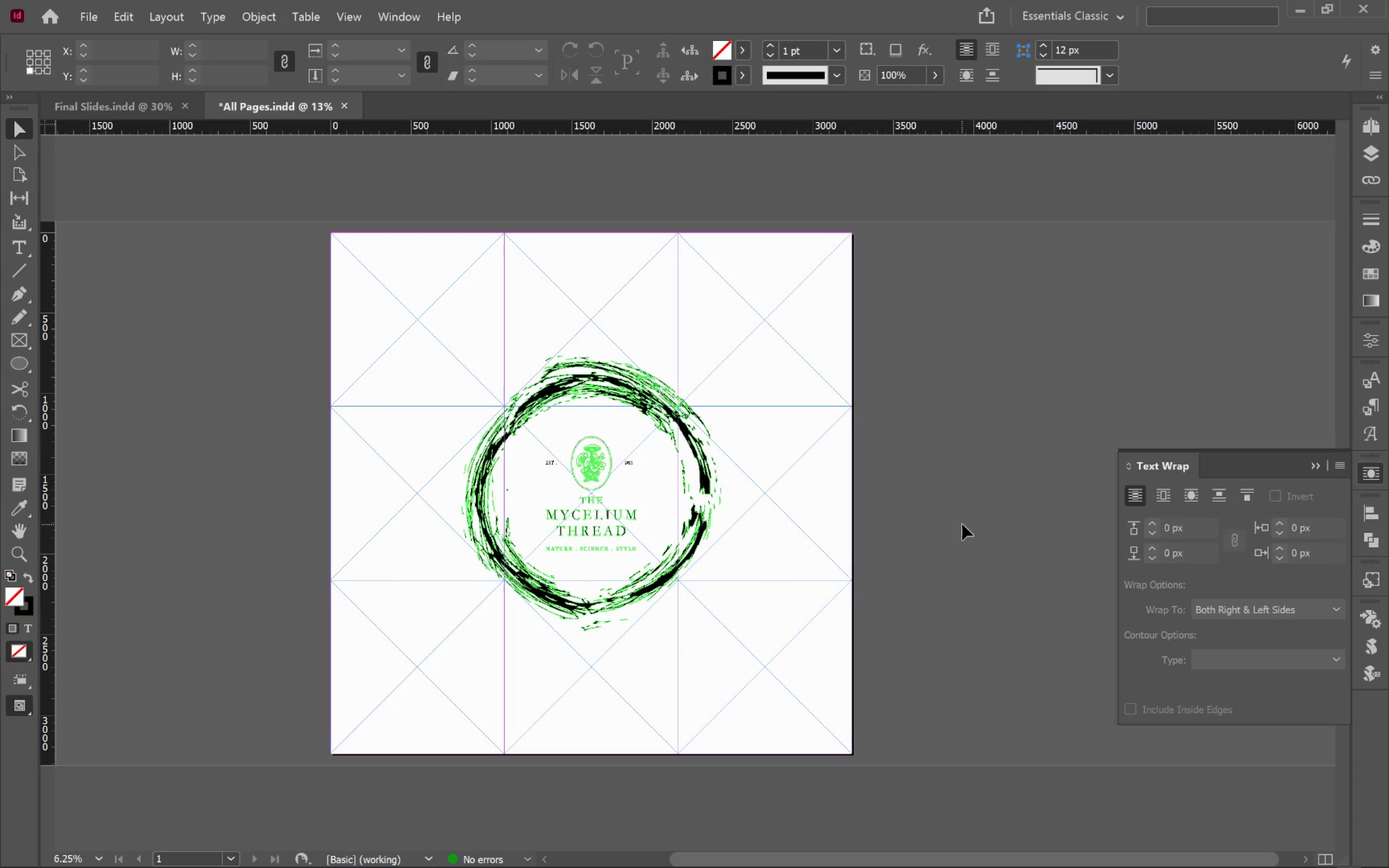 
left_click_drag(start_coordinate=[871, 499], to_coordinate=[754, 521])
 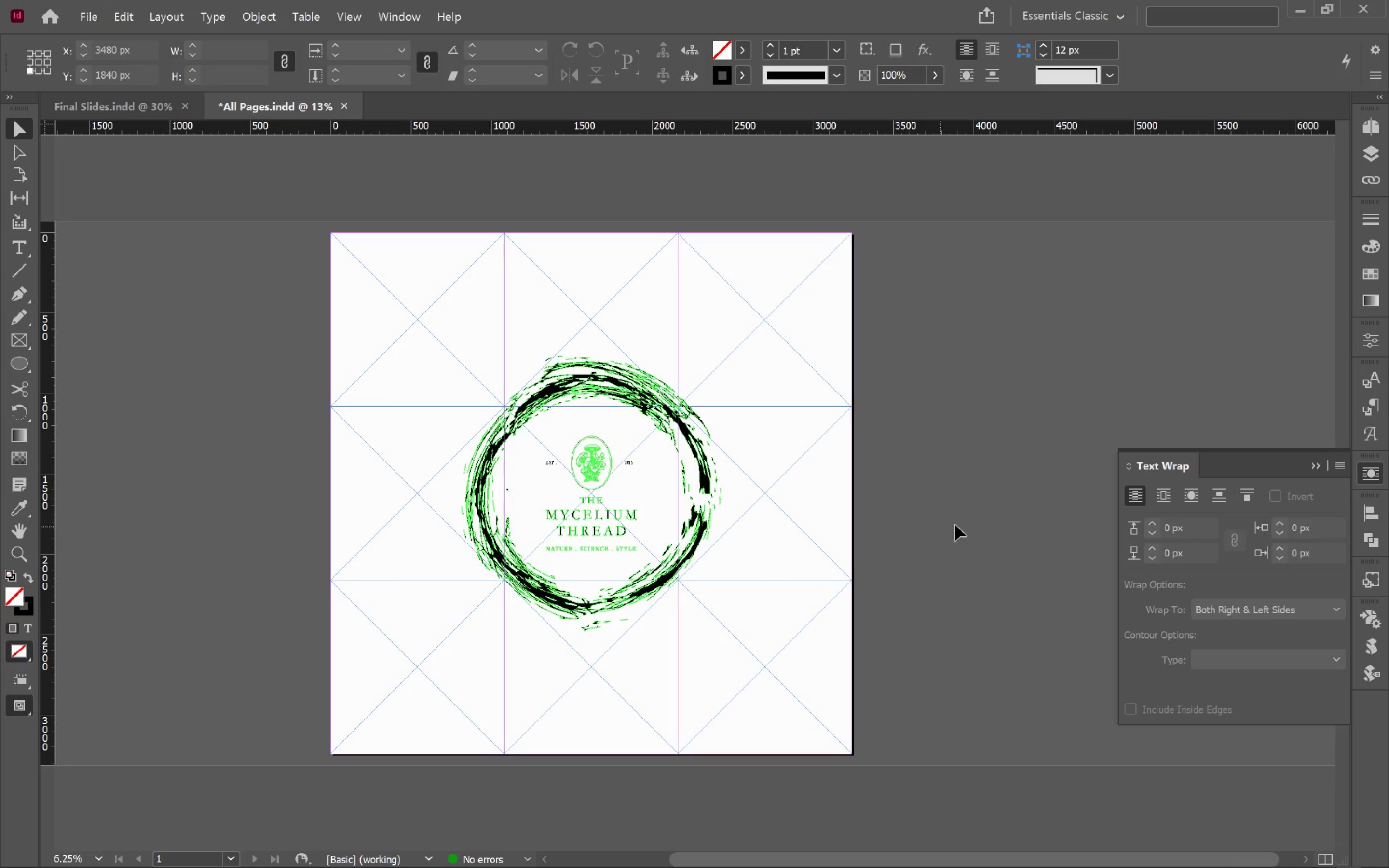 
left_click([962, 524])
 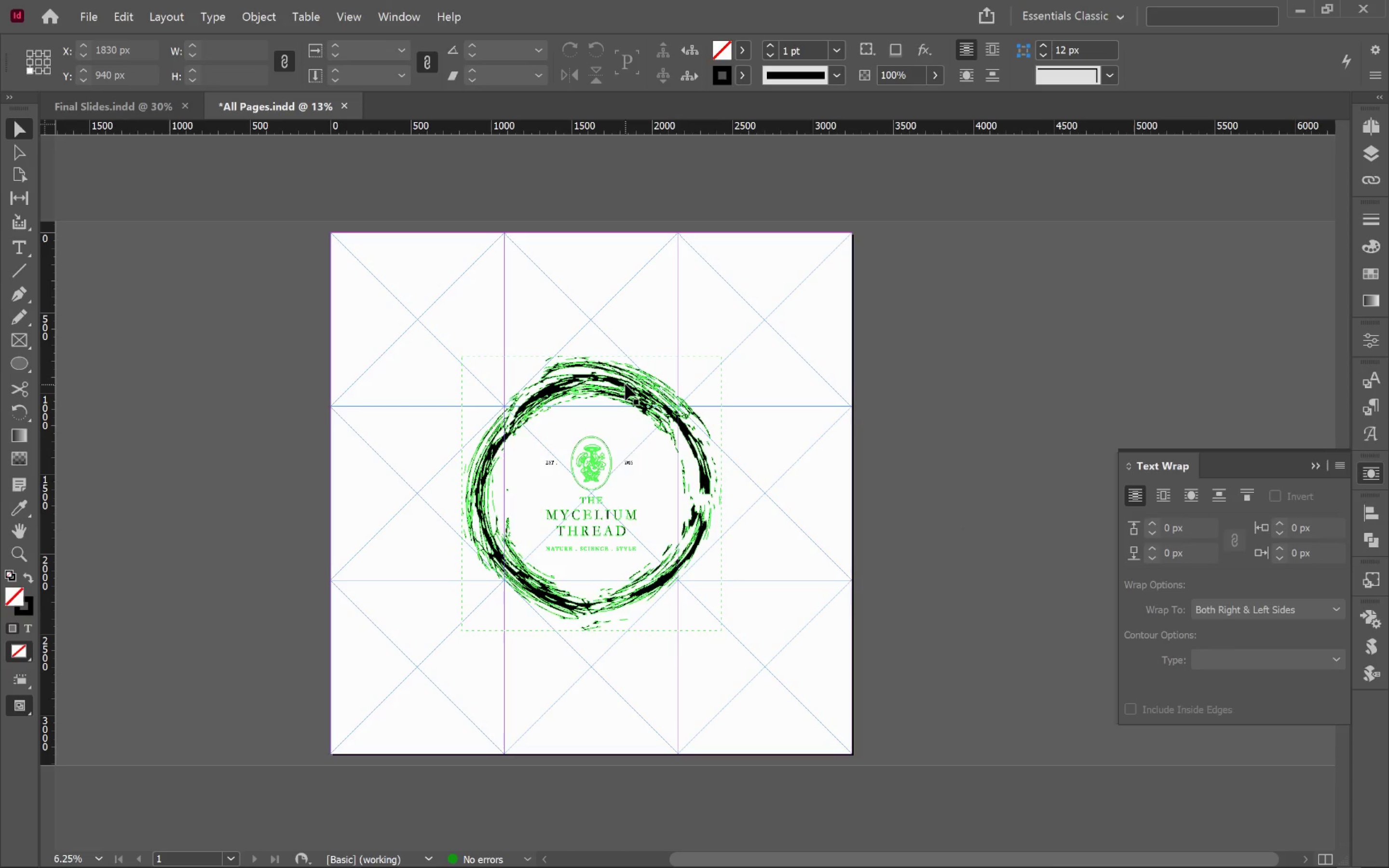 
wait(14.55)
 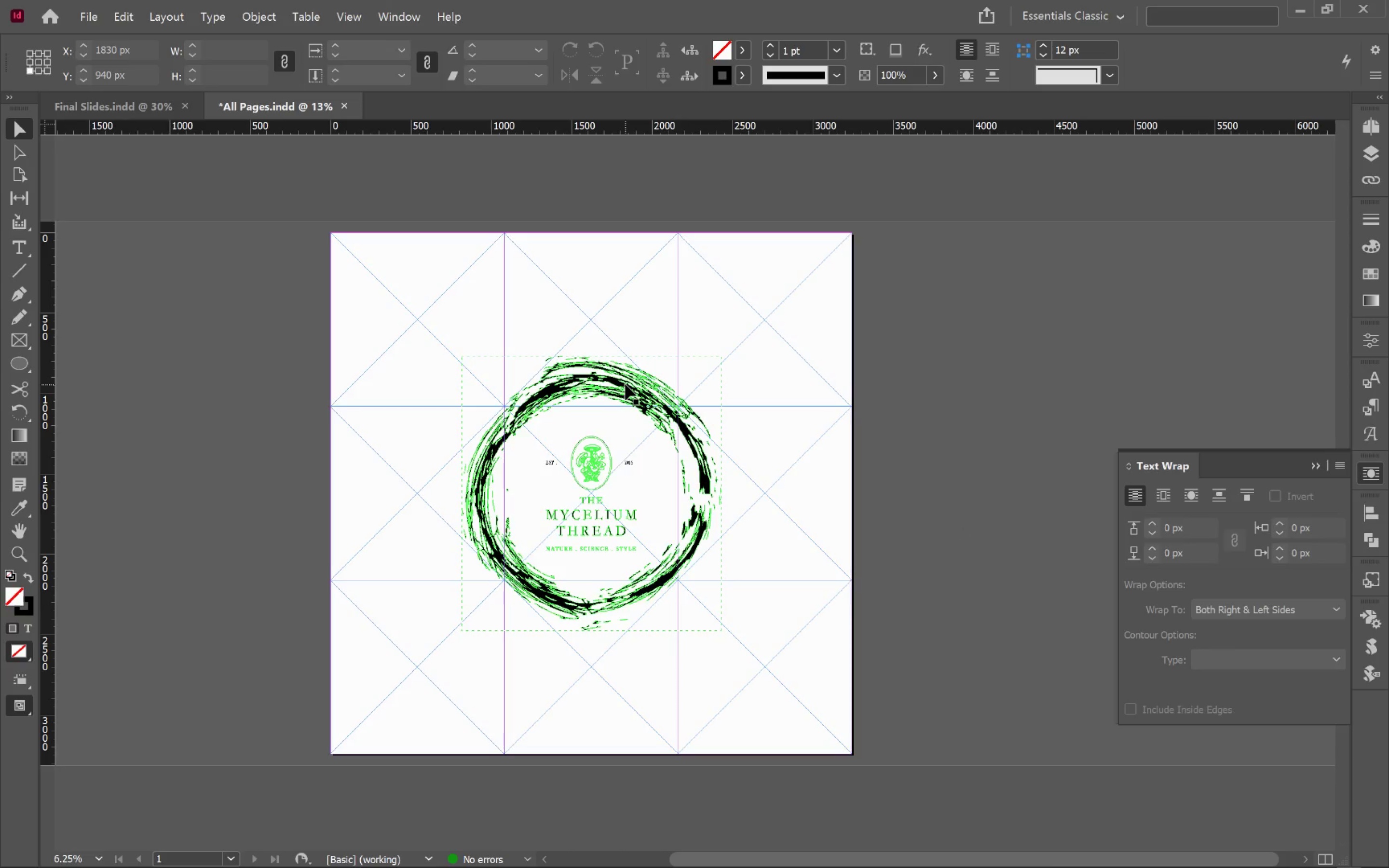 
key(Alt+Tab)
 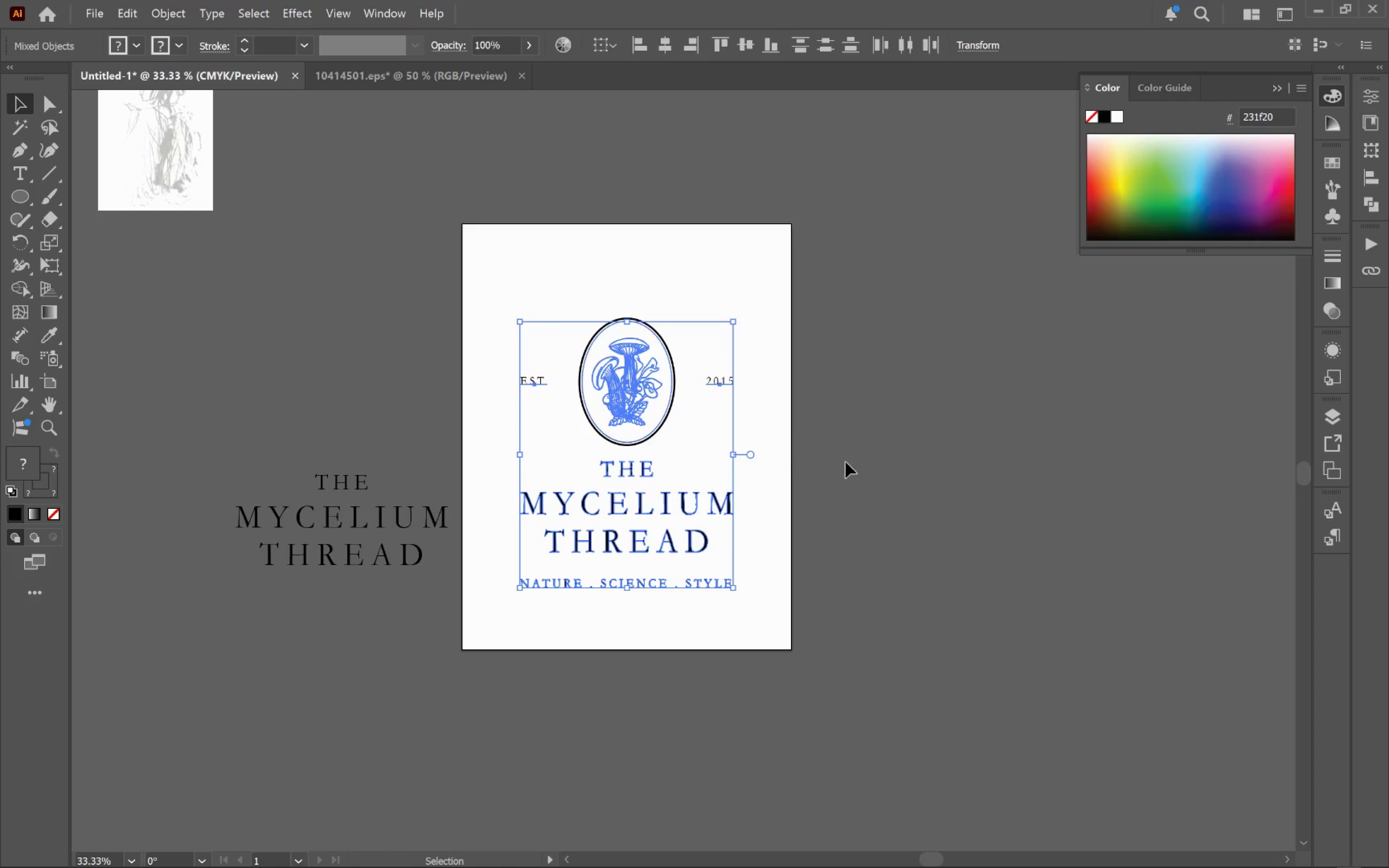 
hold_key(key=Space, duration=0.89)
 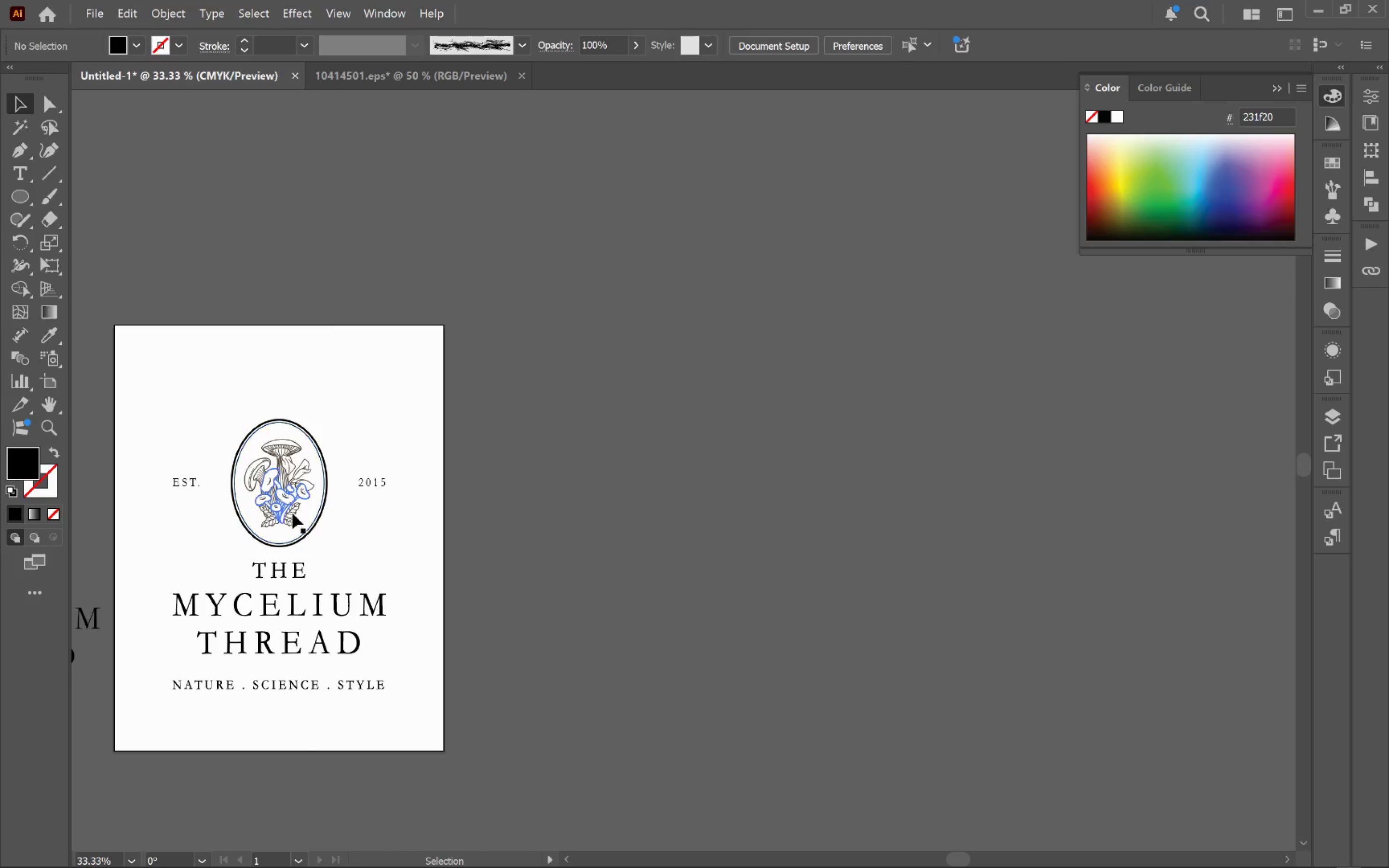 
left_click_drag(start_coordinate=[1008, 492], to_coordinate=[660, 593])
 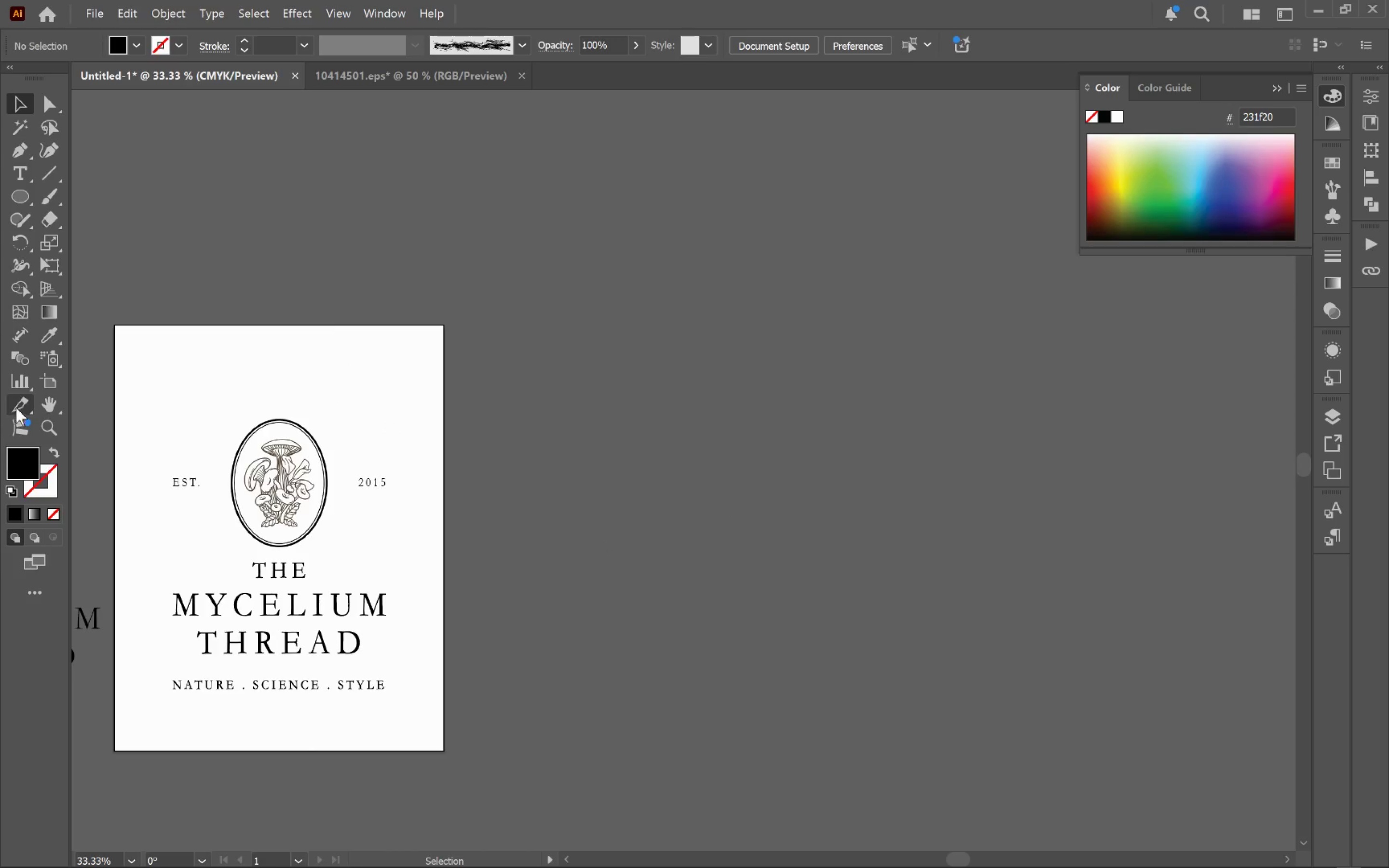 
left_click([49, 391])
 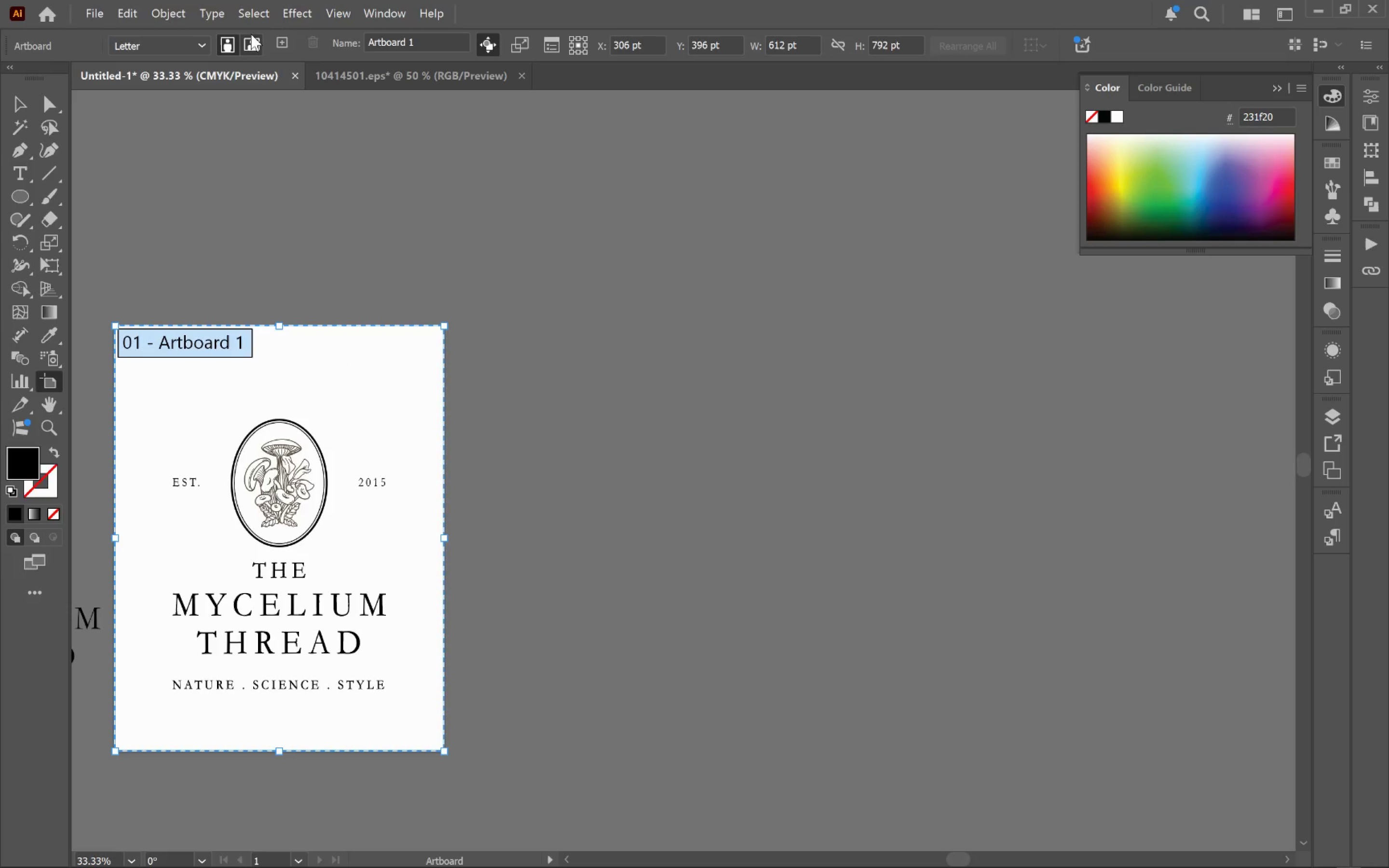 
left_click([277, 48])
 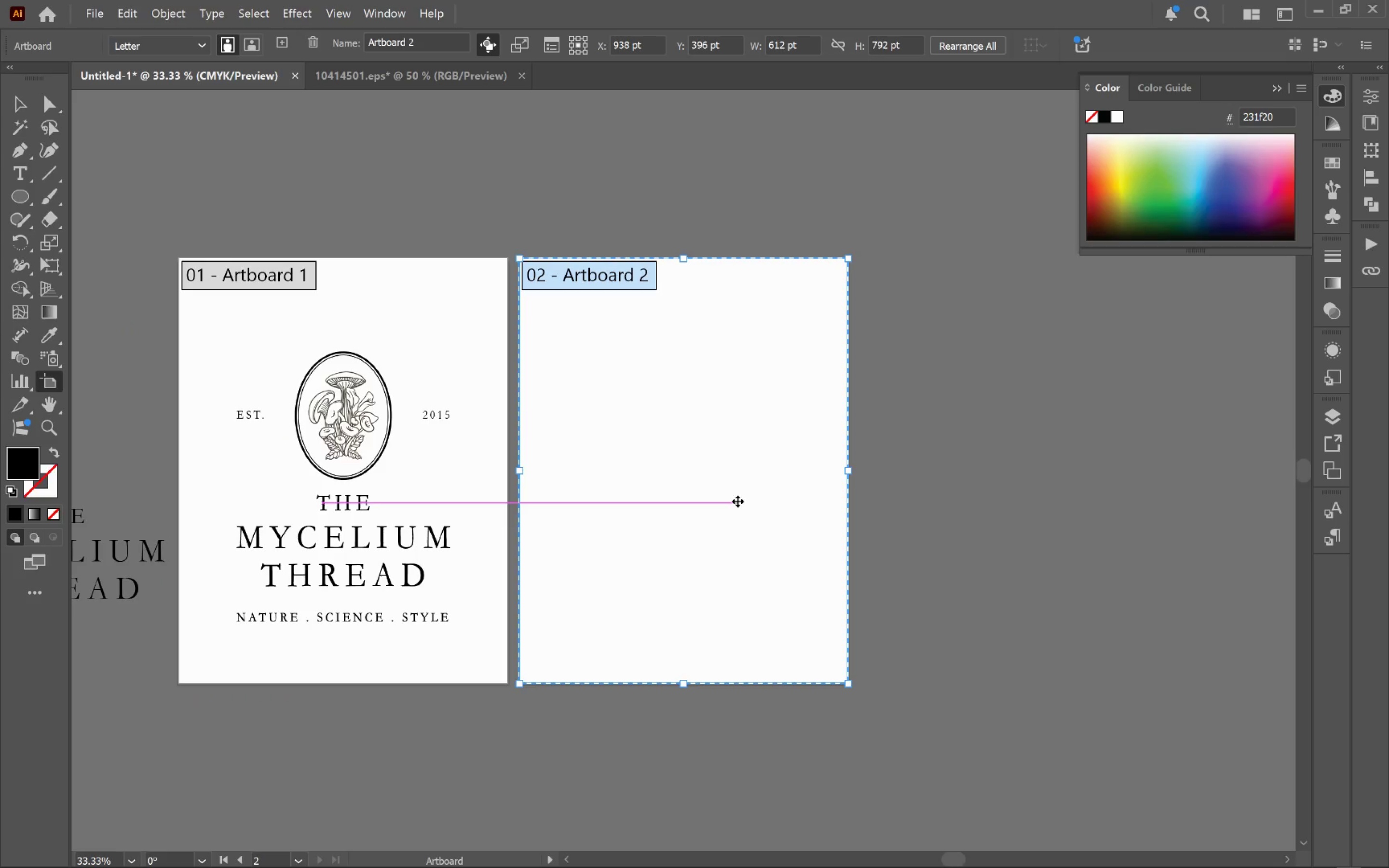 
key(V)
 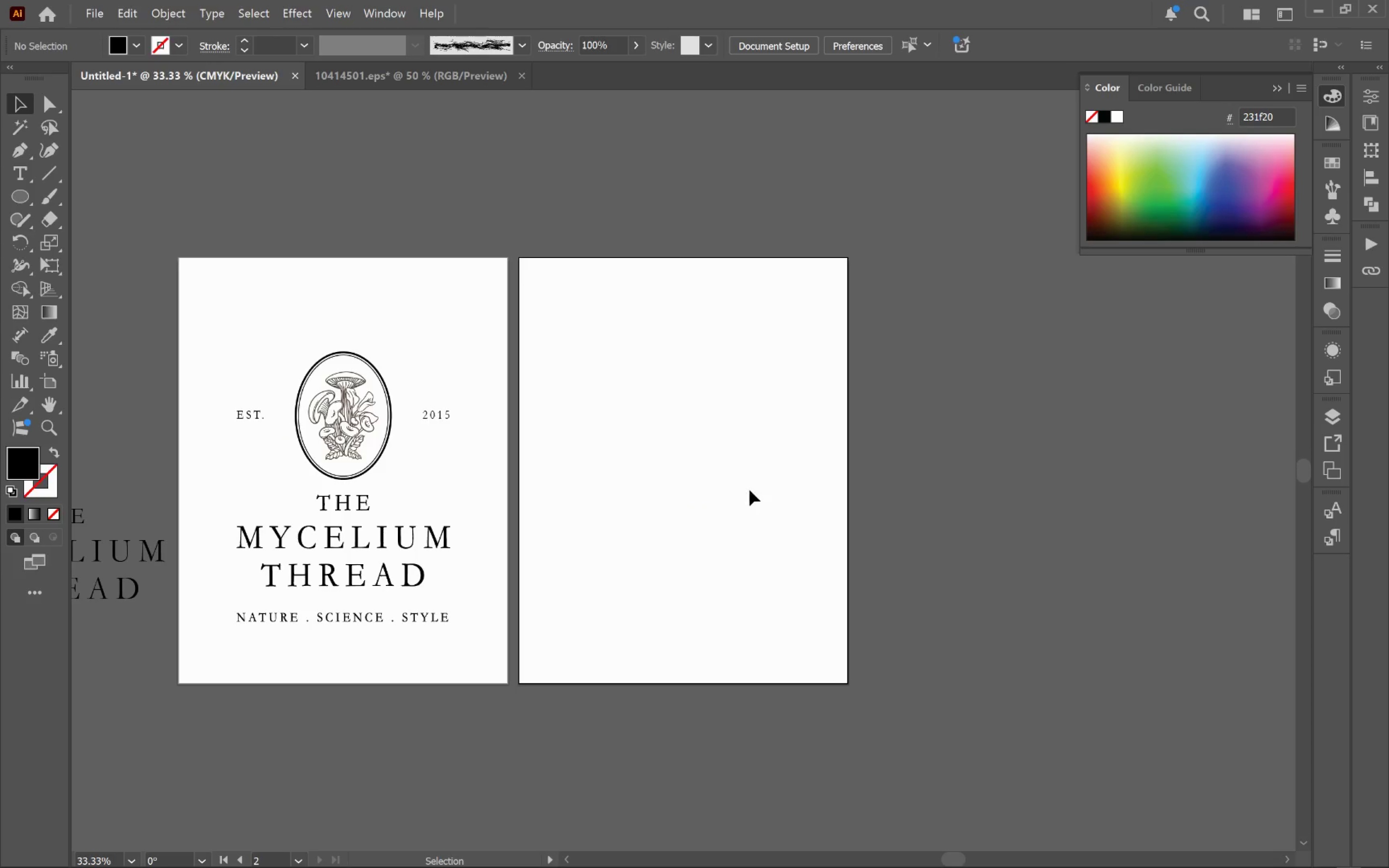 
left_click([749, 490])
 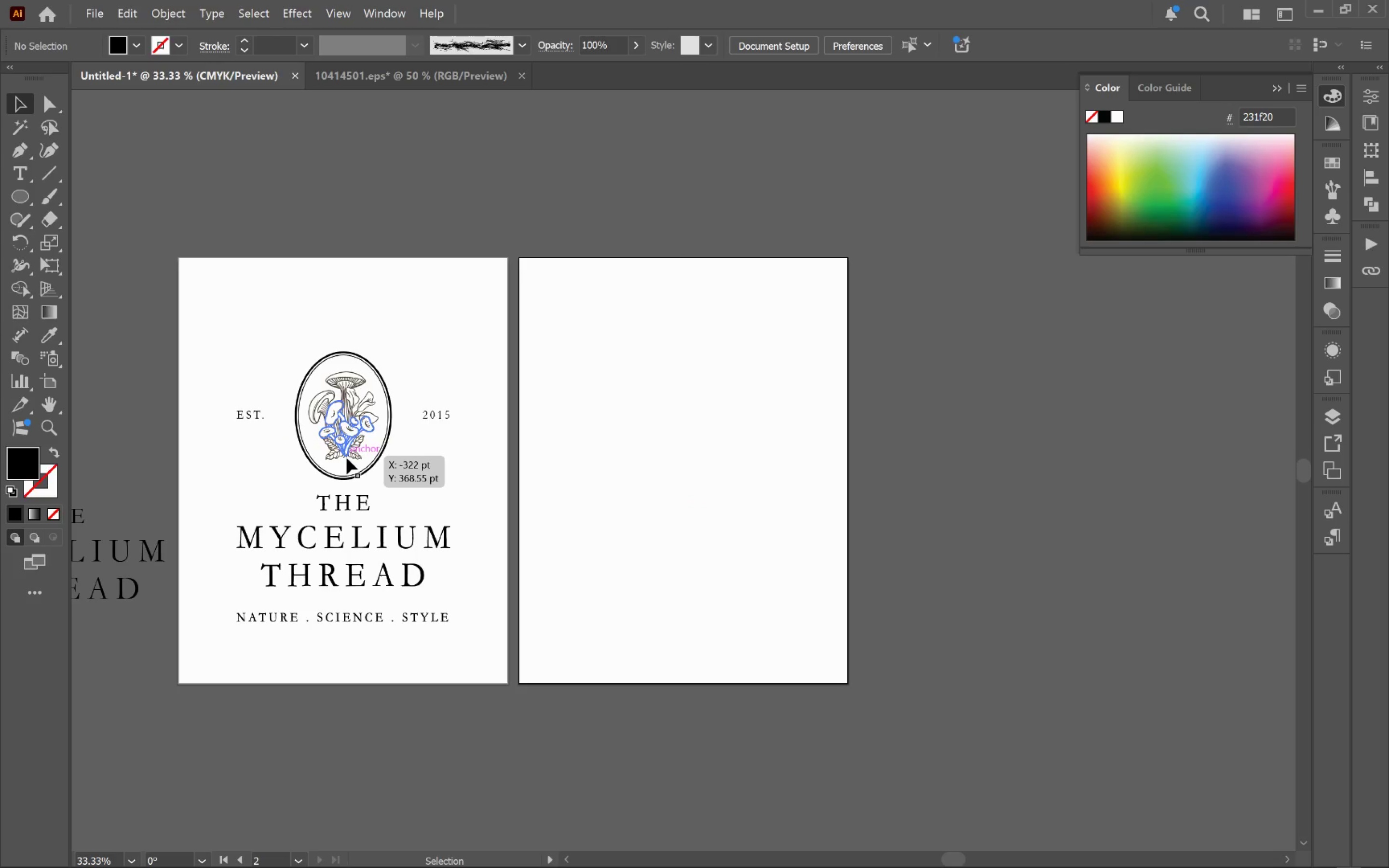 
left_click_drag(start_coordinate=[347, 458], to_coordinate=[653, 468])
 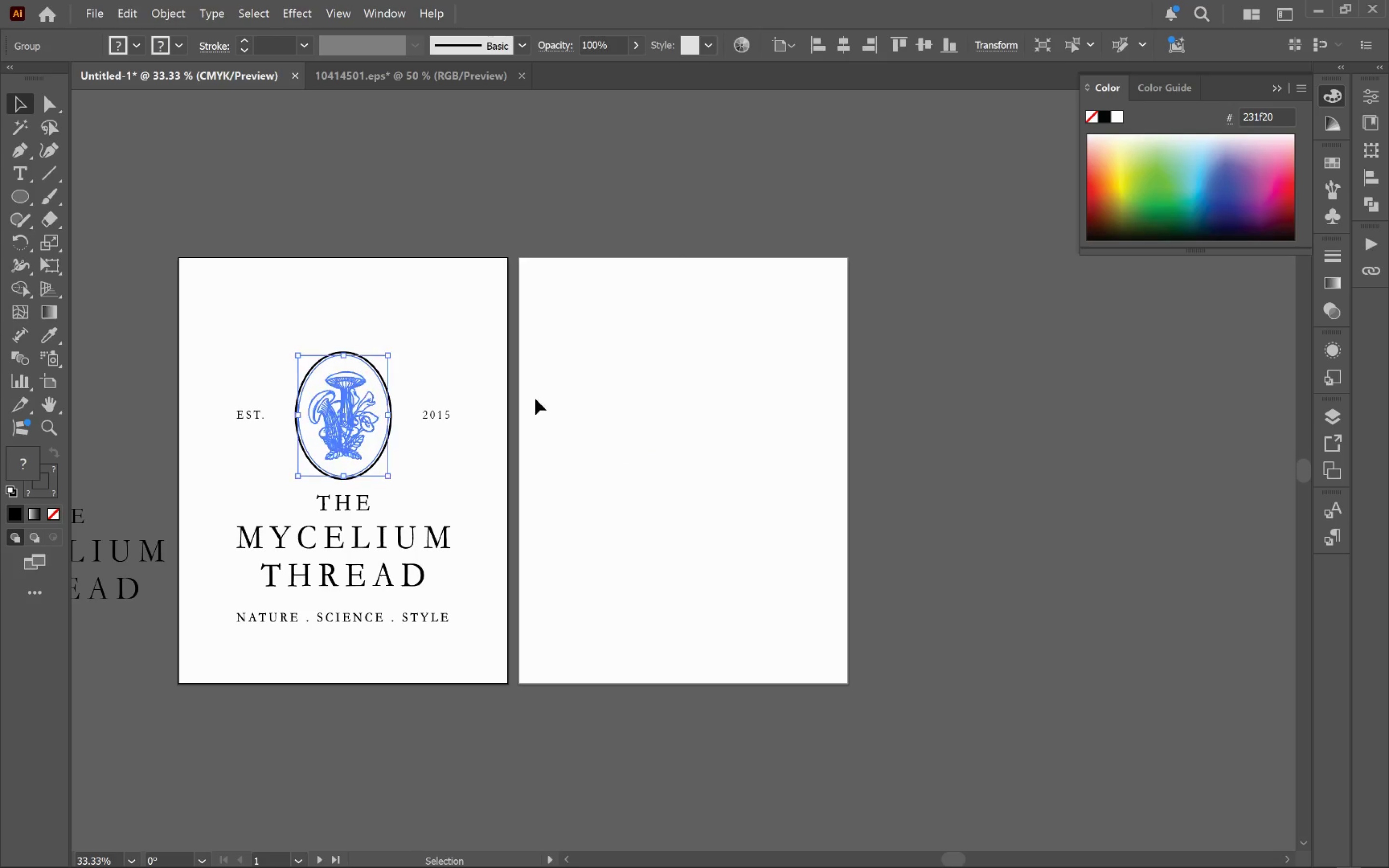 
hold_key(key=ShiftLeft, duration=0.55)
 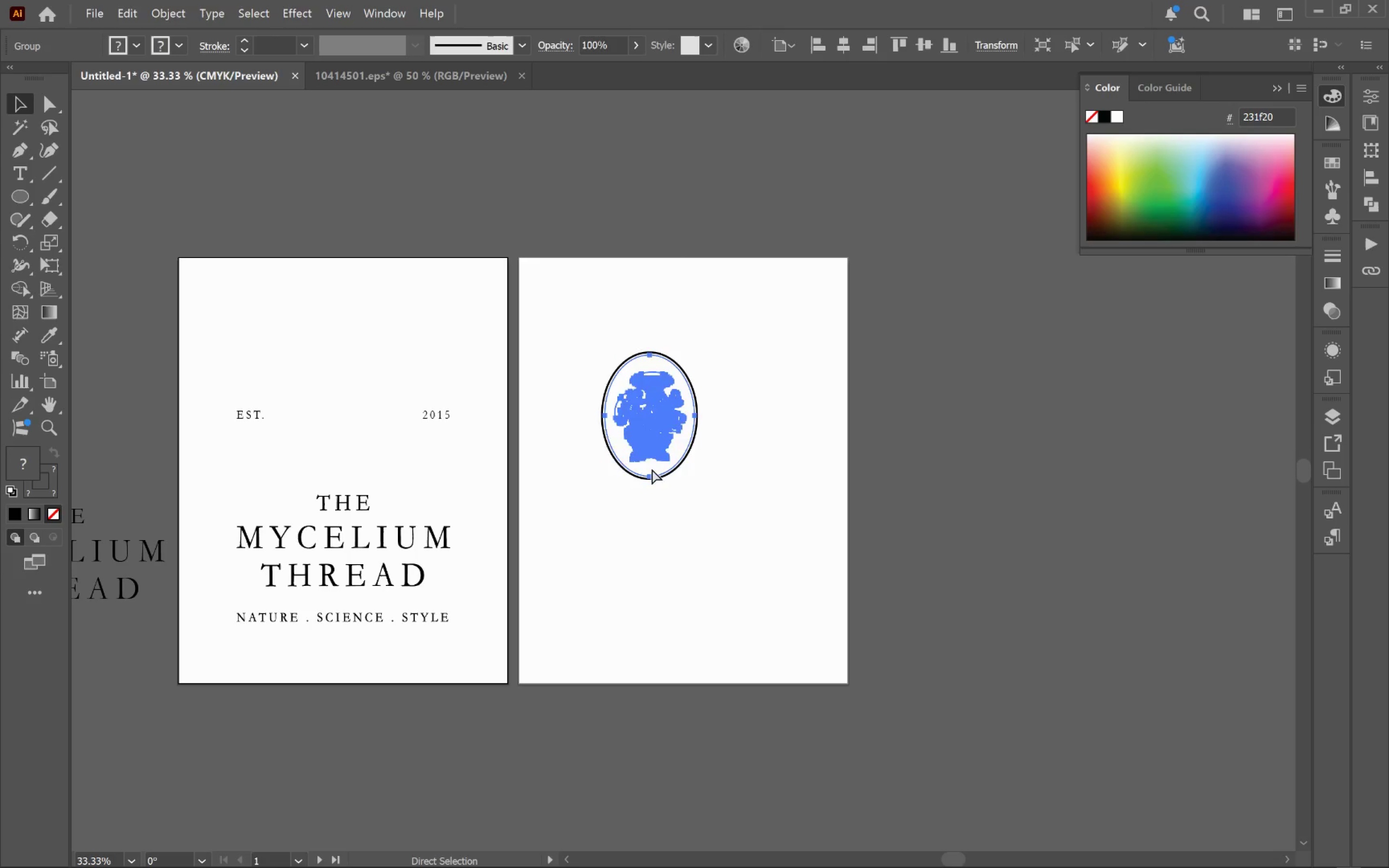 
key(Control+ControlLeft)
 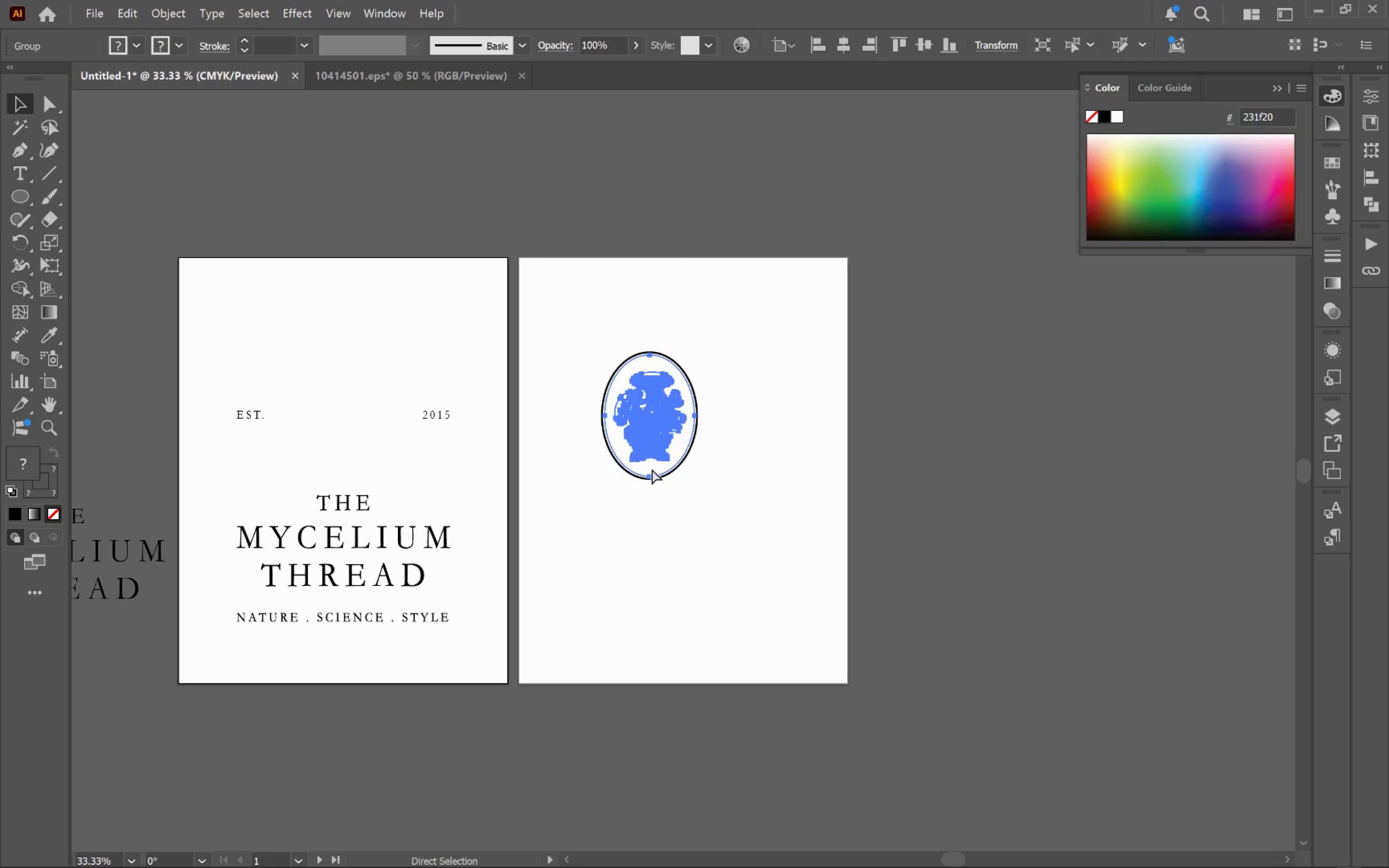 
key(Control+Z)
 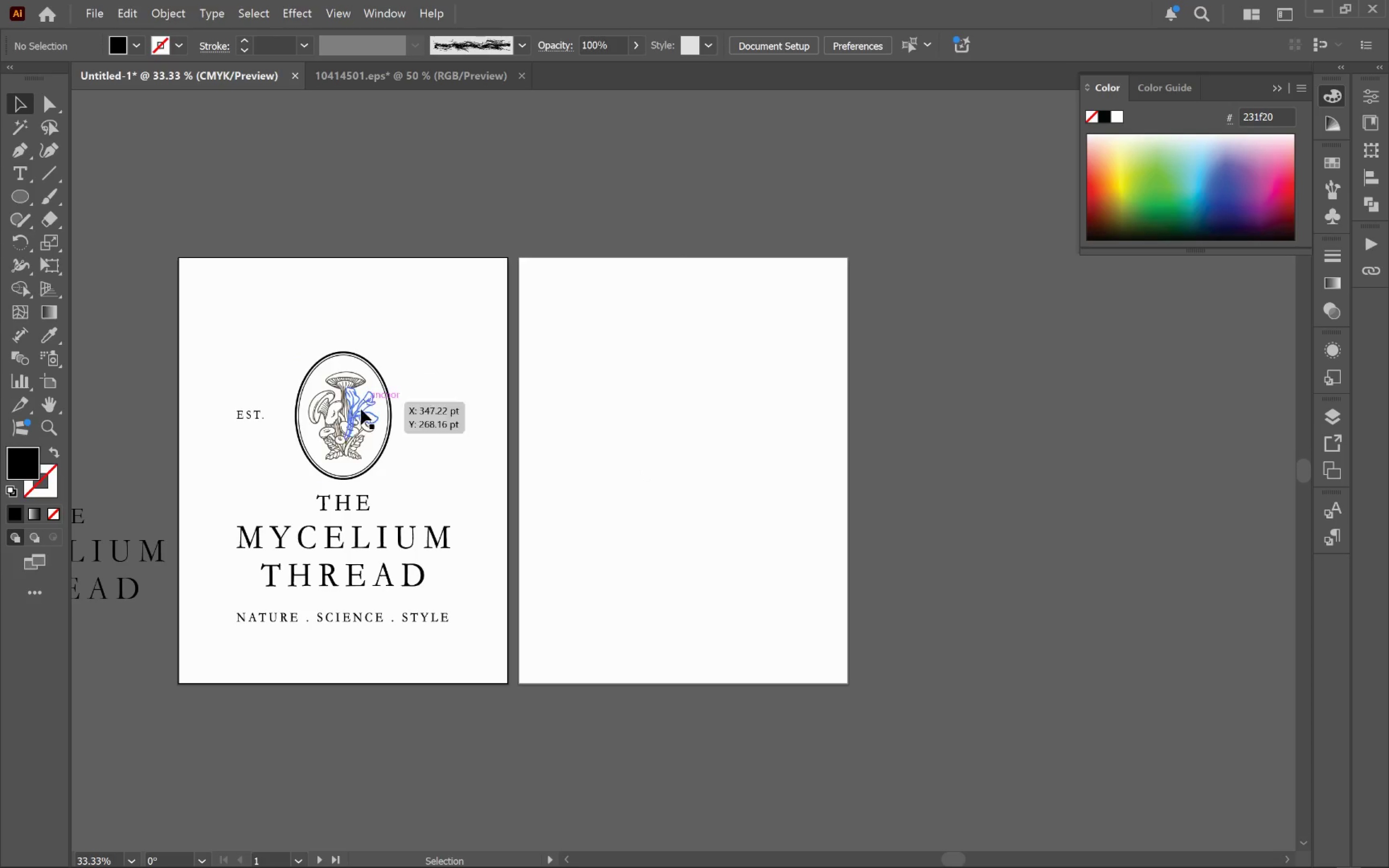 
left_click([353, 426])
 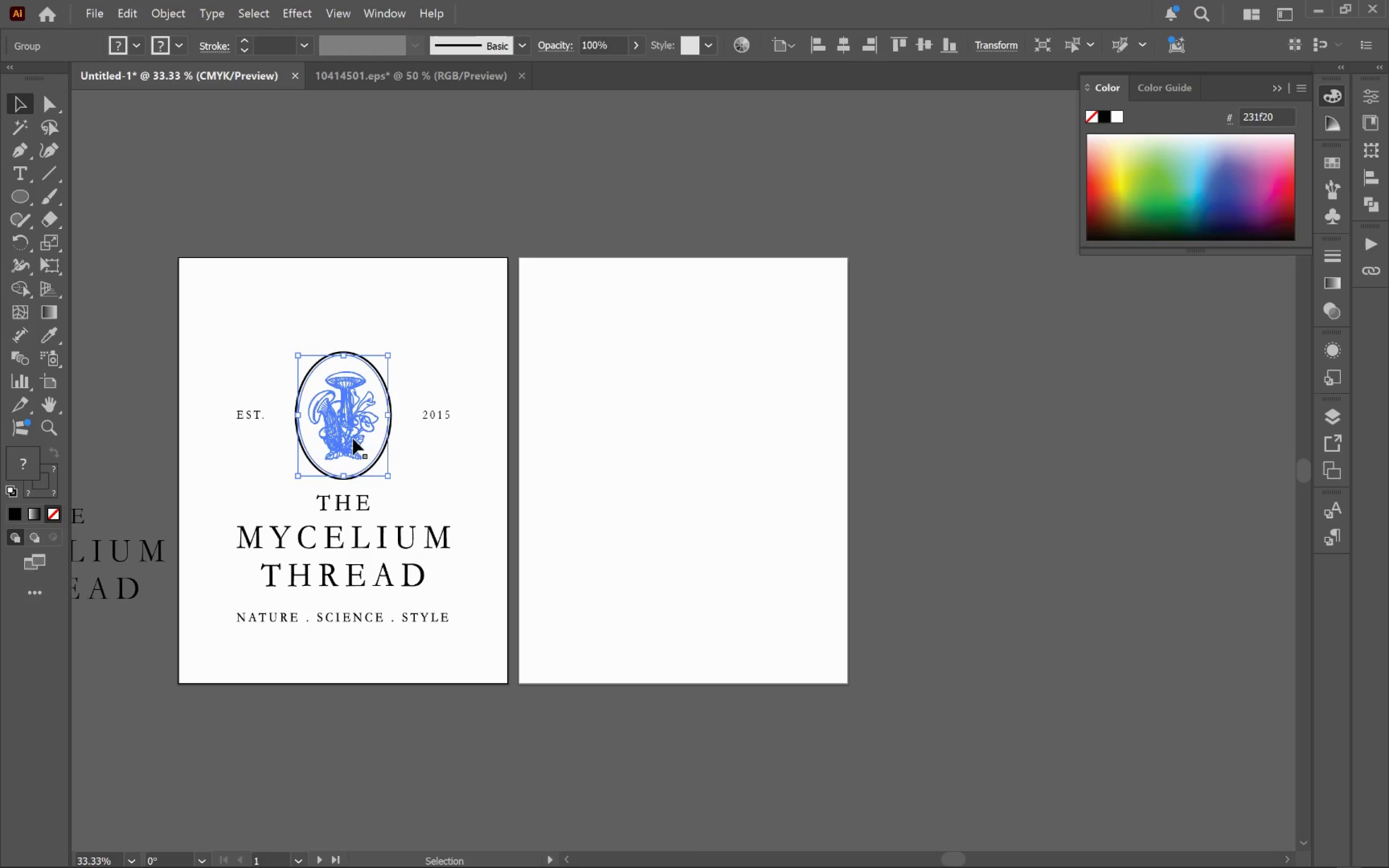 
hold_key(key=ShiftLeft, duration=0.57)
left_click([354, 529])
 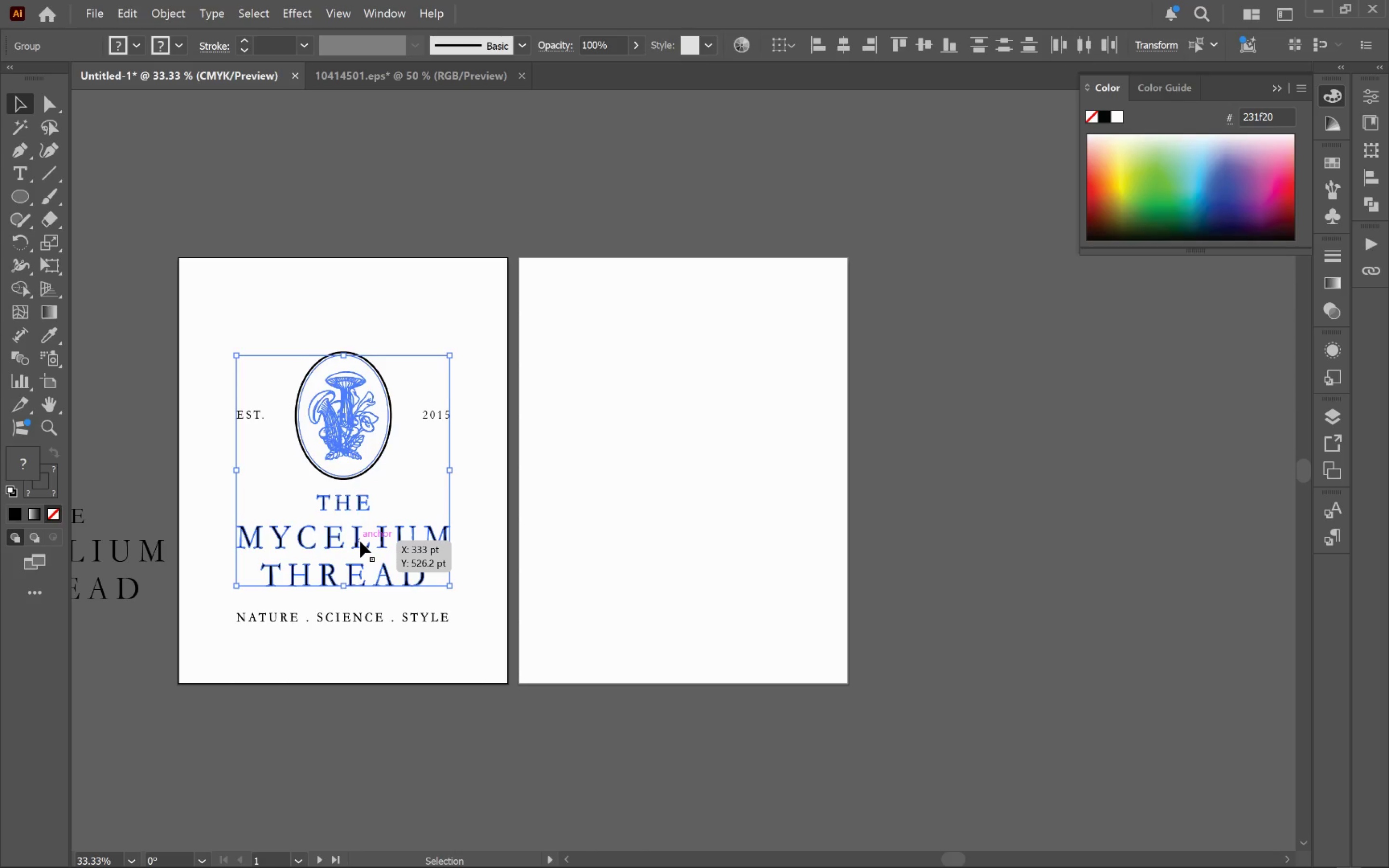 
hold_key(key=AltLeft, duration=1.3)
left_click_drag(start_coordinate=[360, 542], to_coordinate=[682, 591])
 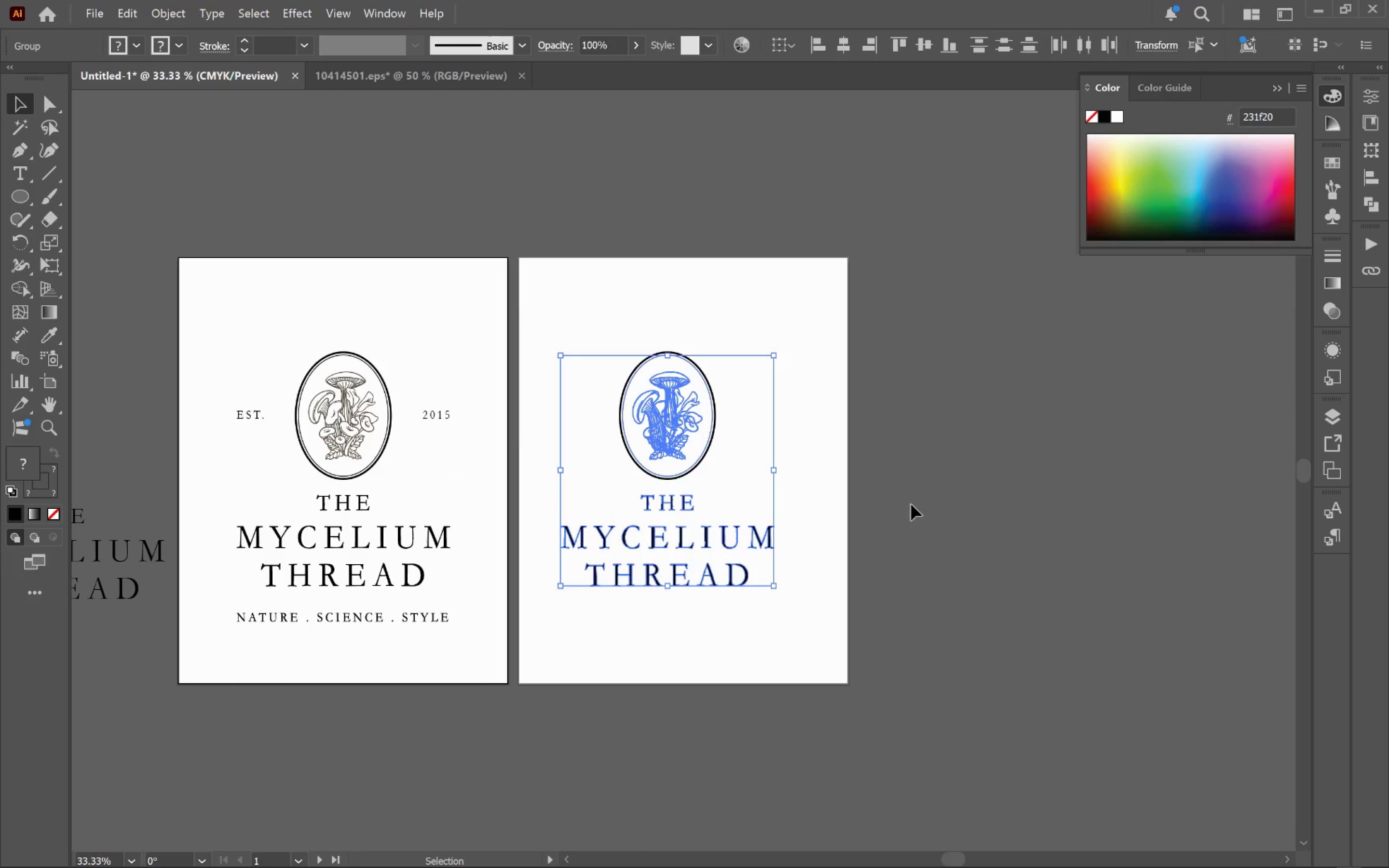 
hold_key(key=ShiftLeft, duration=1.01)
 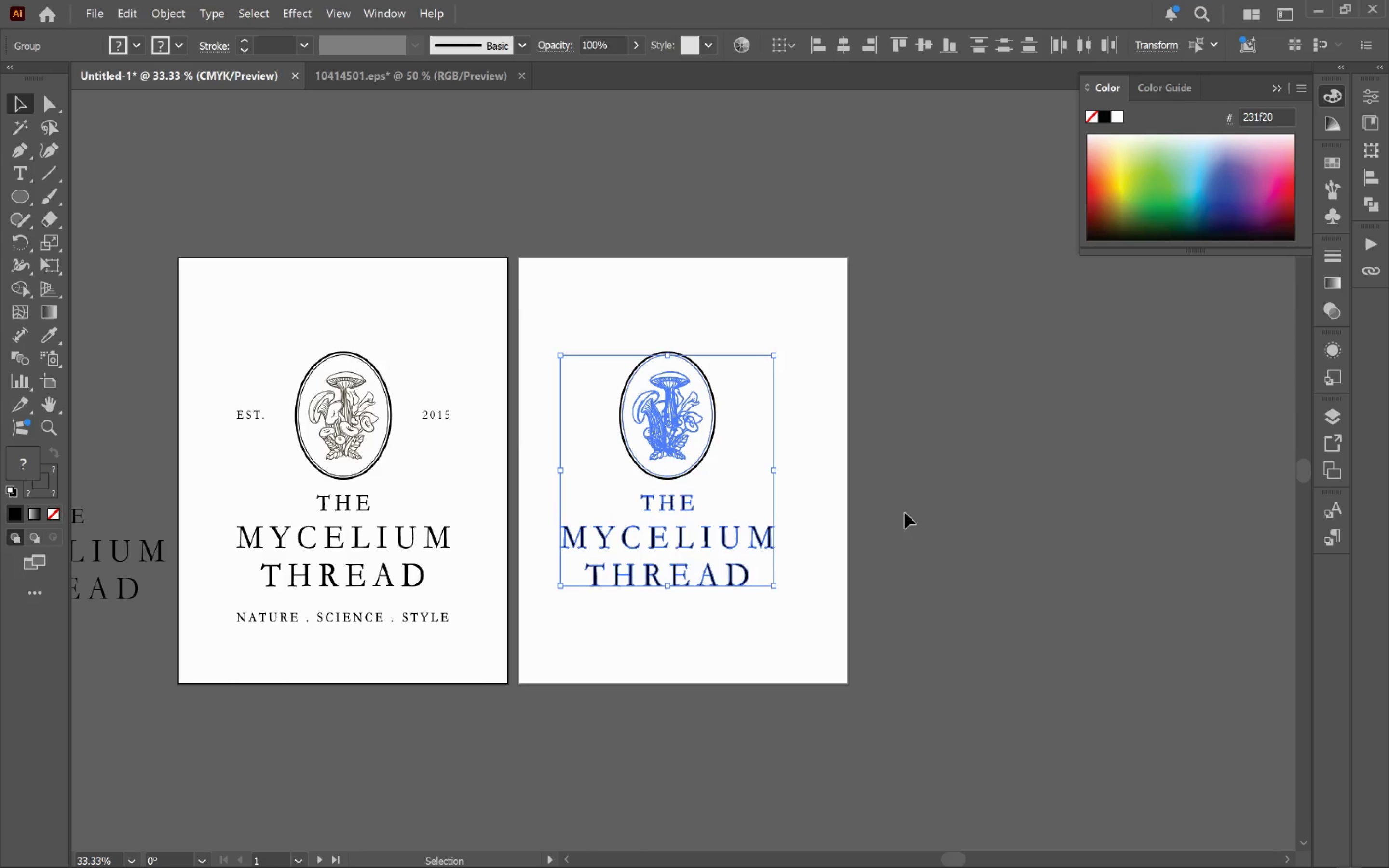 
left_click([911, 504])
 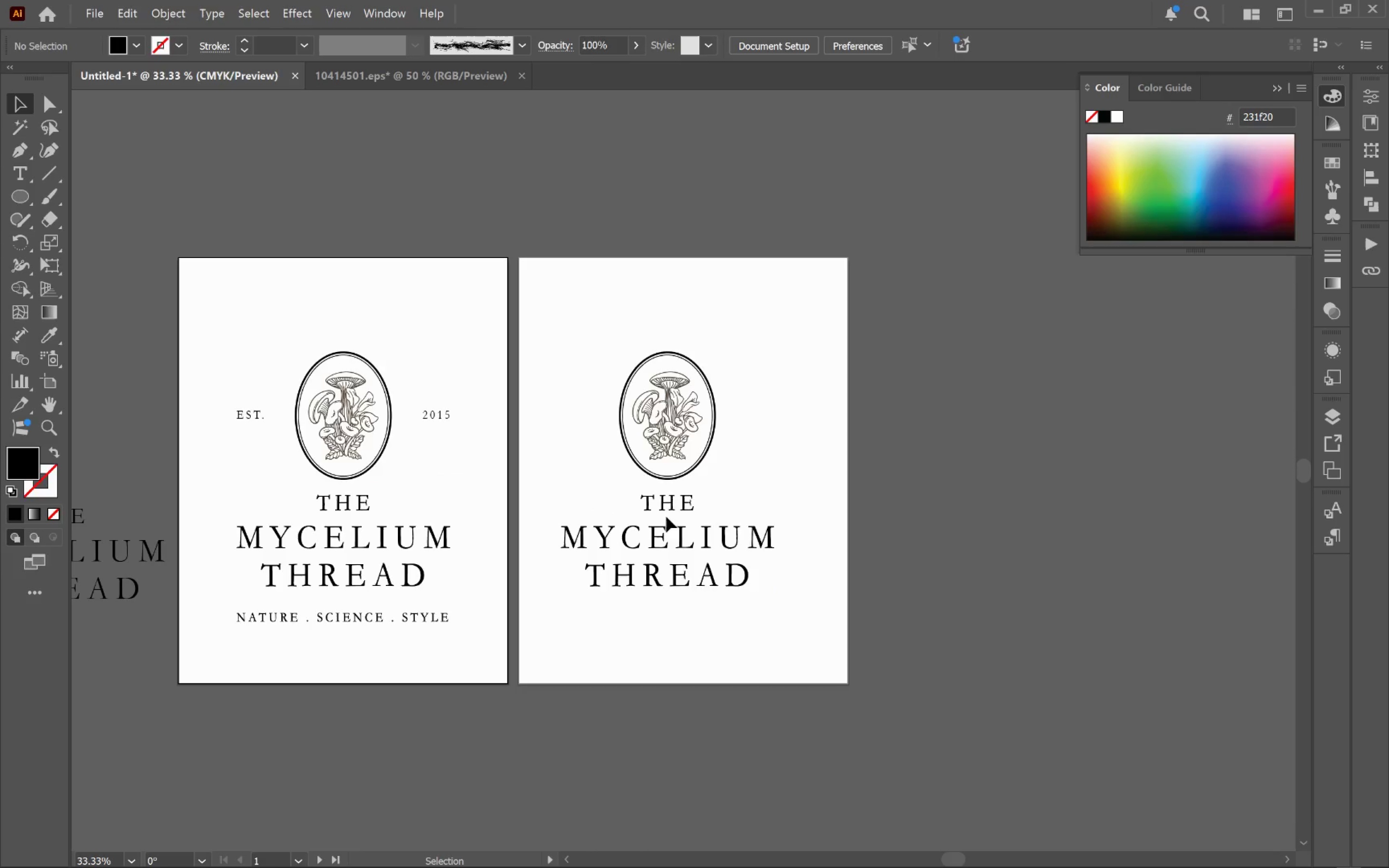 
left_click([671, 507])
 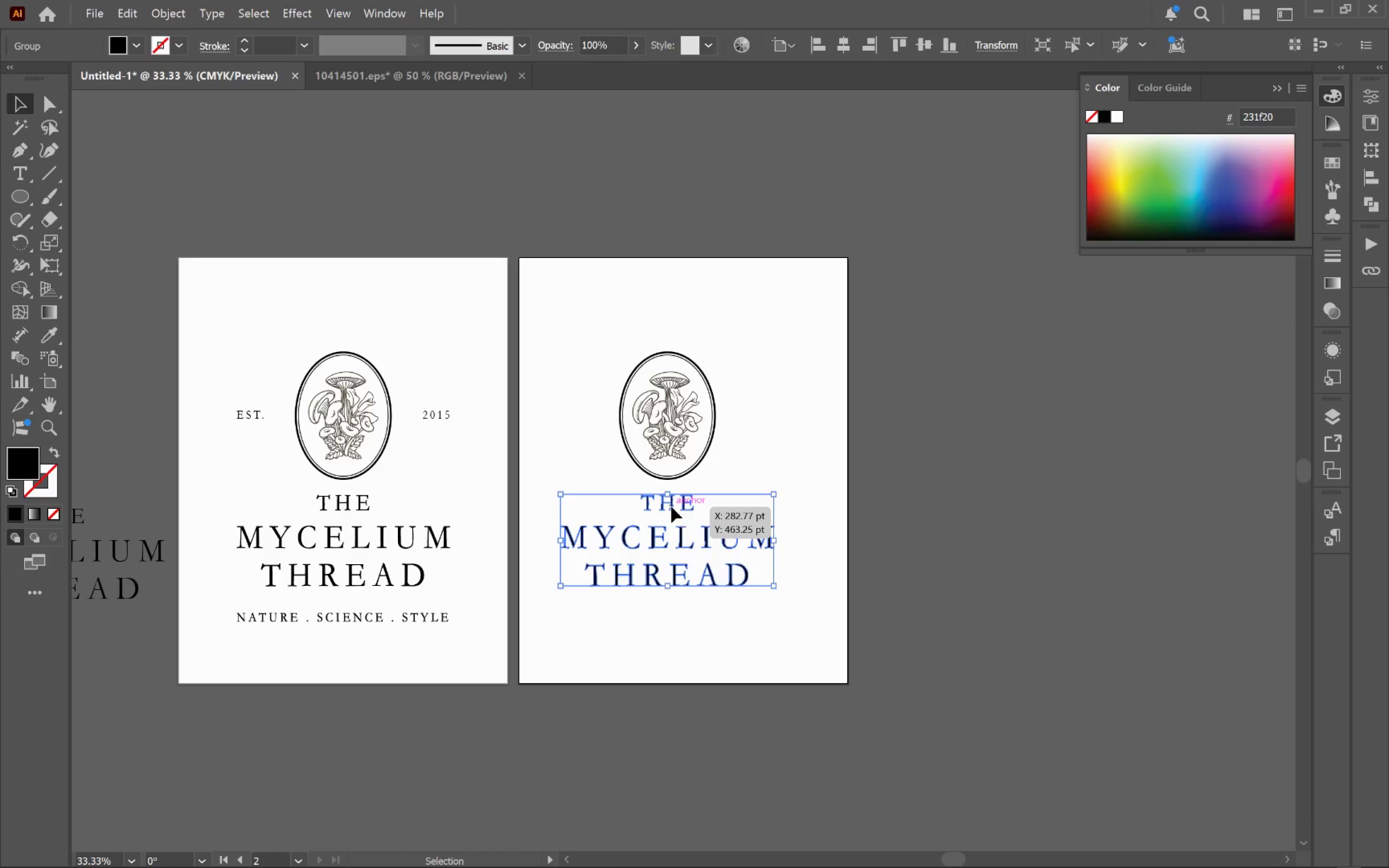 
double_click([671, 507])
 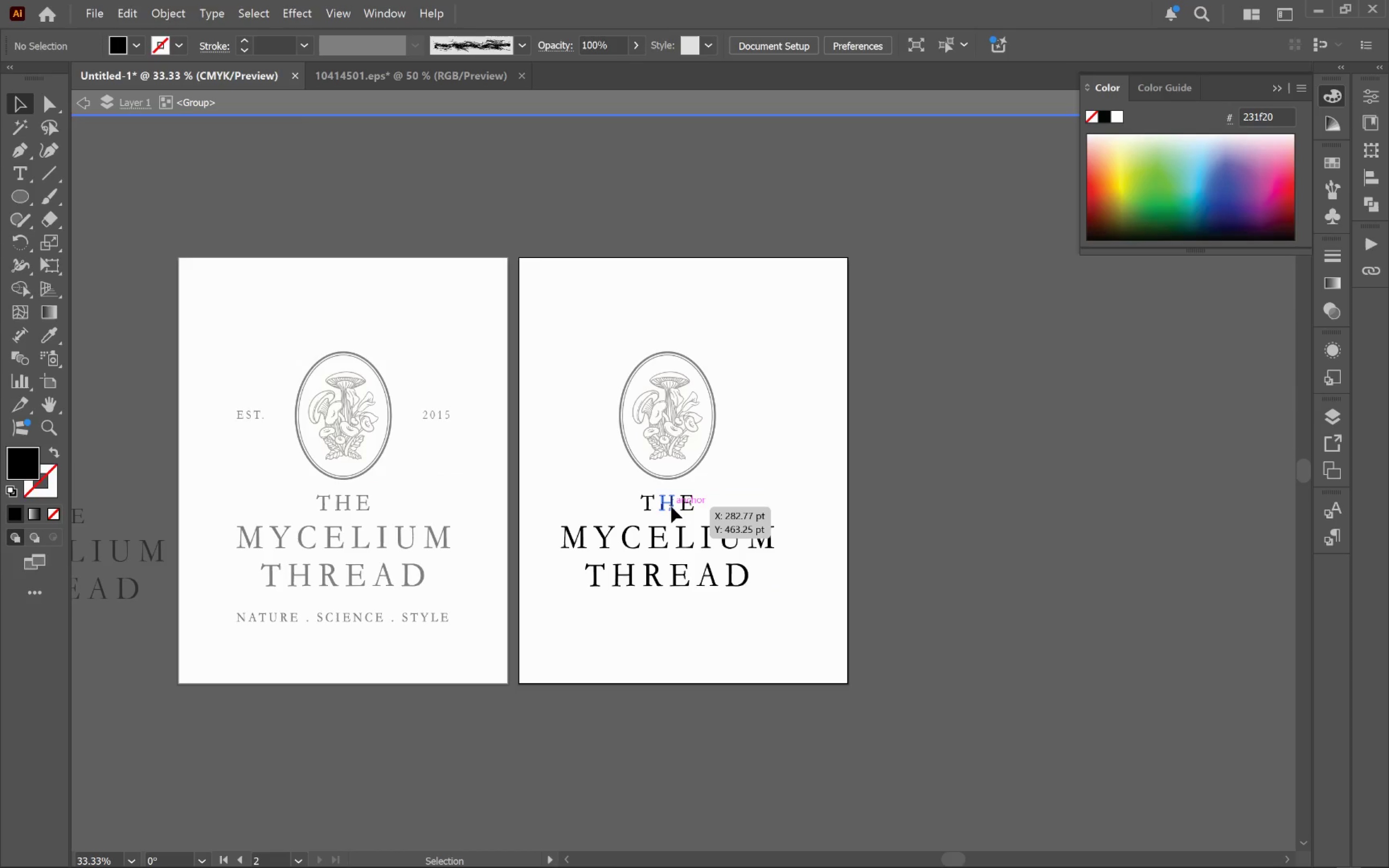 
triple_click([671, 507])
 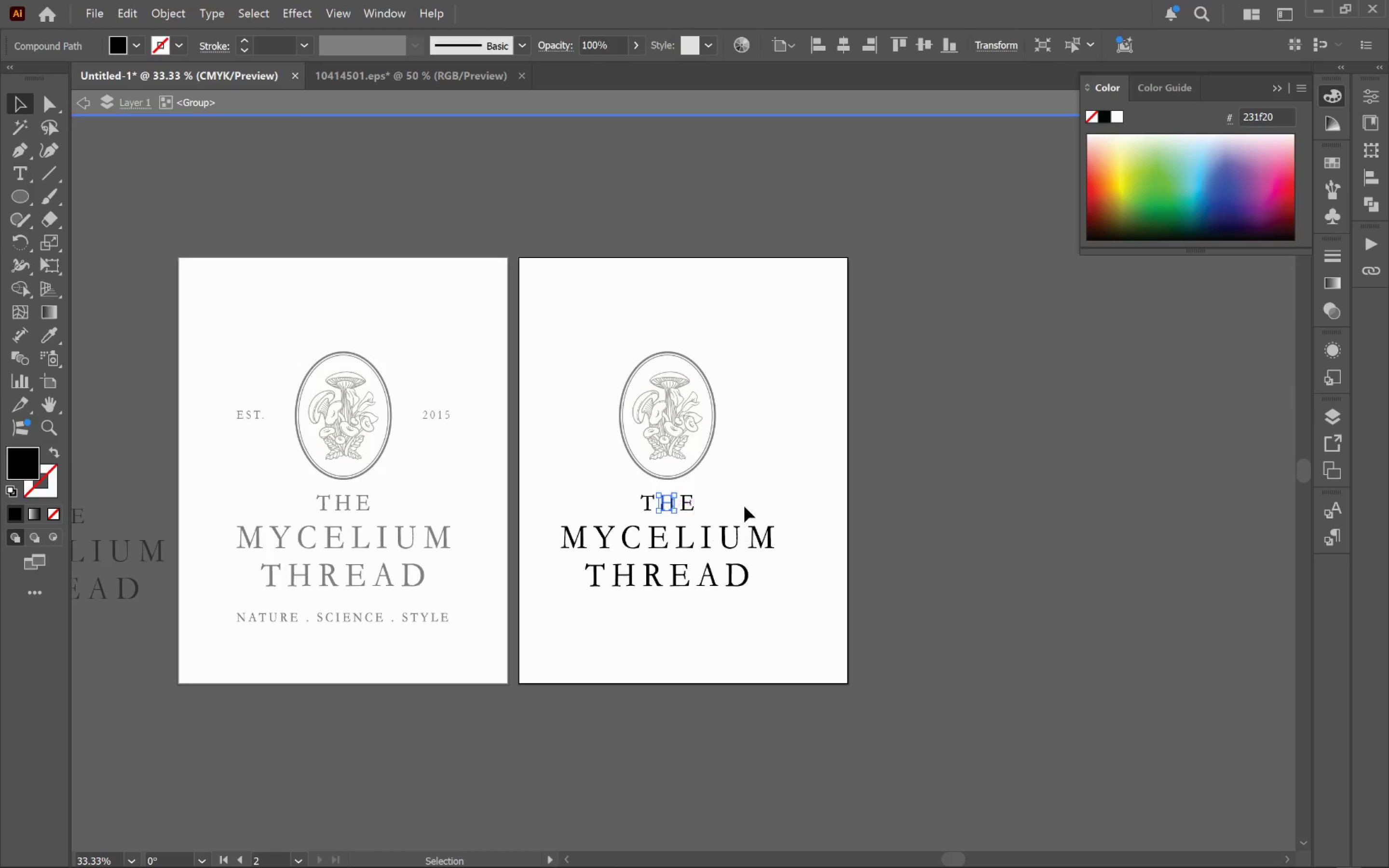 
hold_key(key=AltLeft, duration=0.38)
 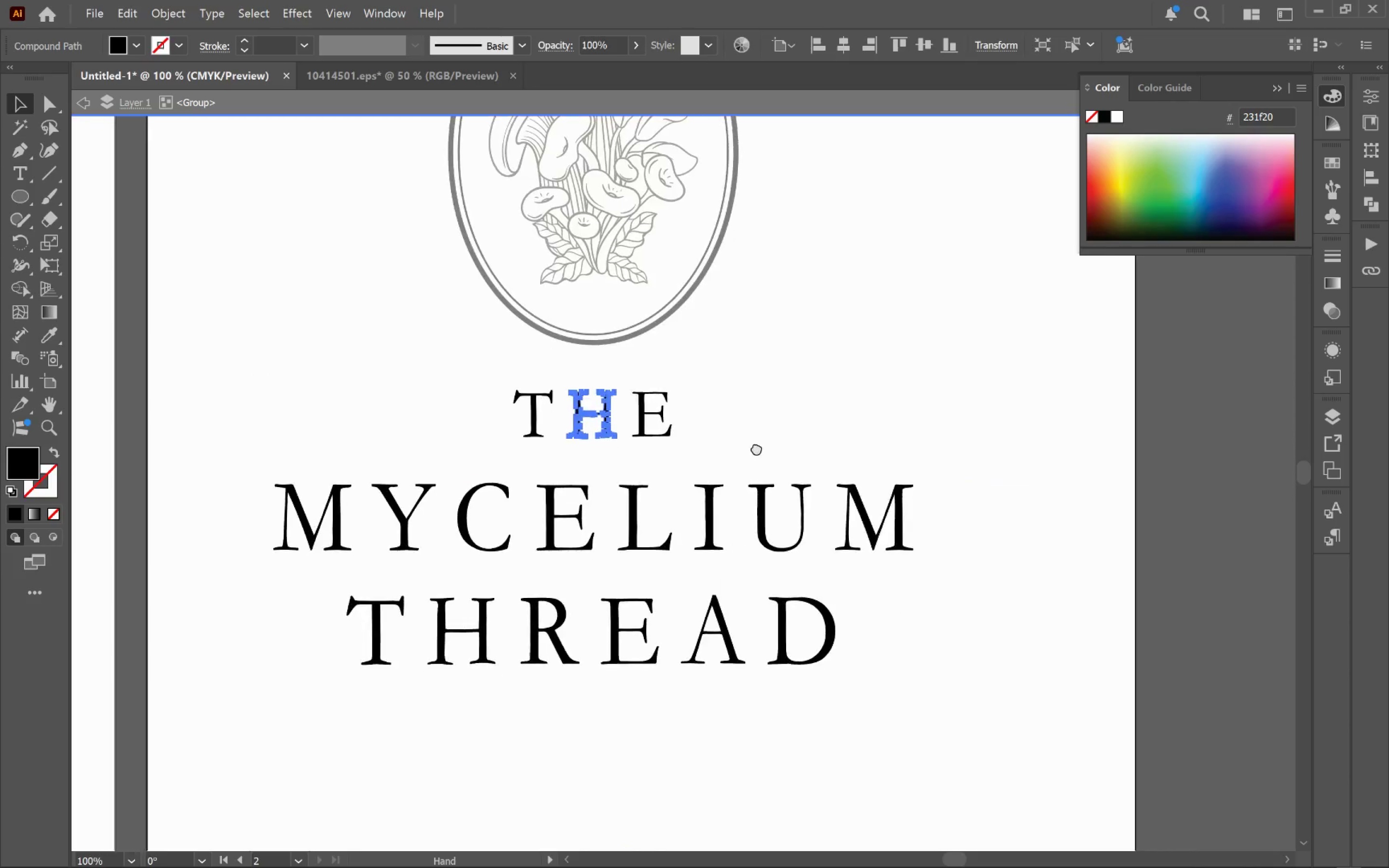 
hold_key(key=Space, duration=0.47)
 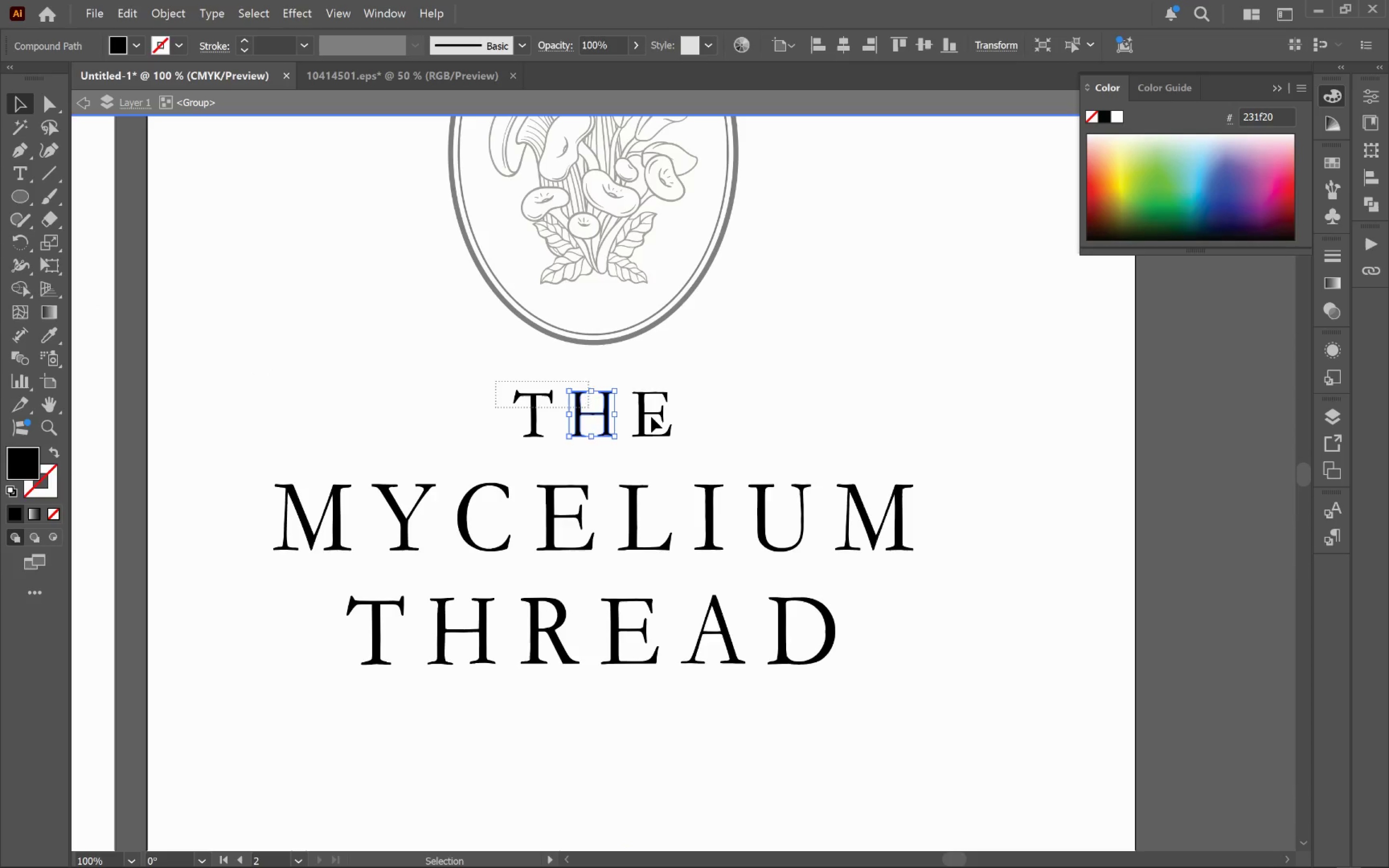 
left_click_drag(start_coordinate=[739, 516], to_coordinate=[756, 448])
 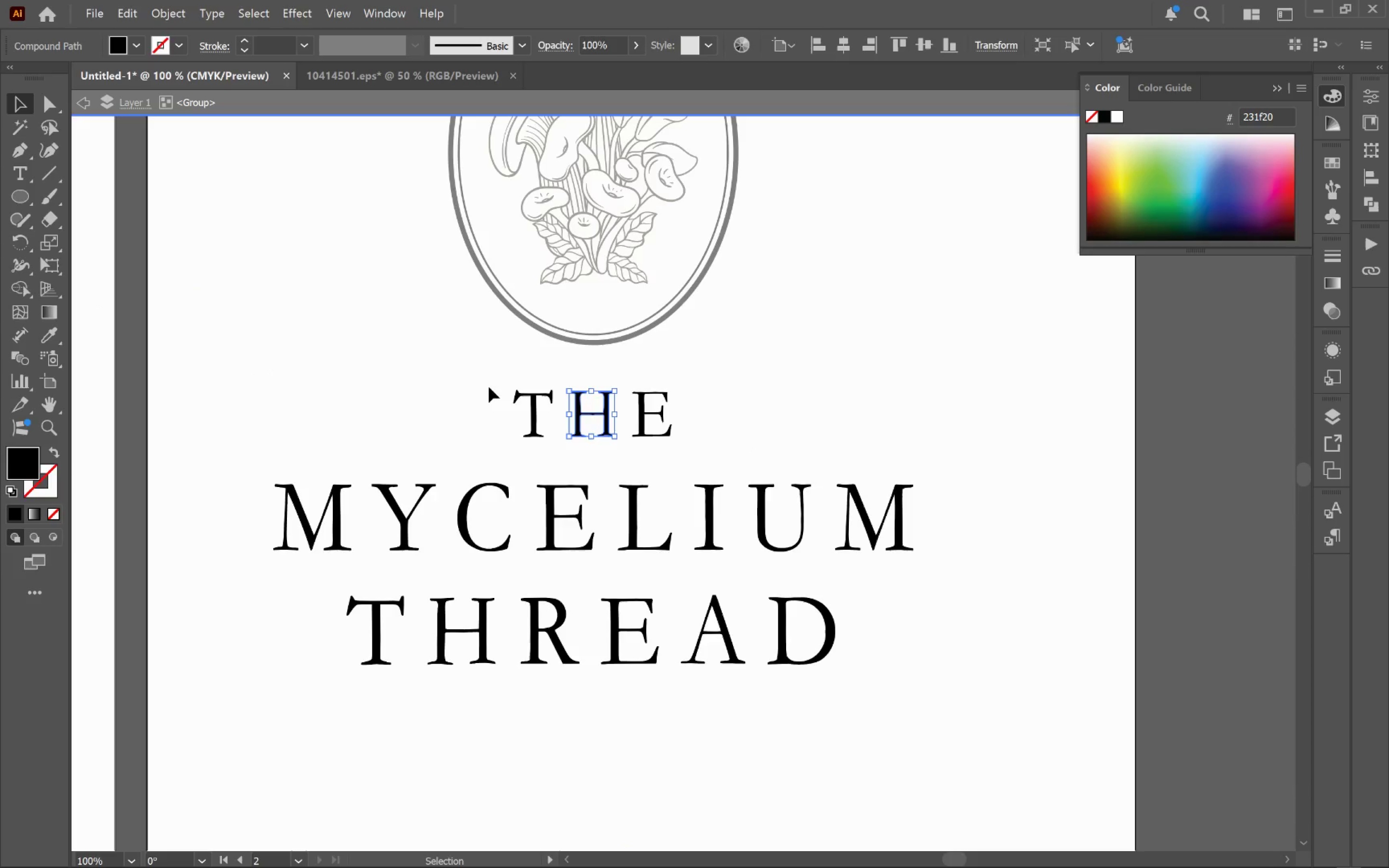 
scroll: coordinate [714, 514], scroll_direction: up, amount: 3.0
 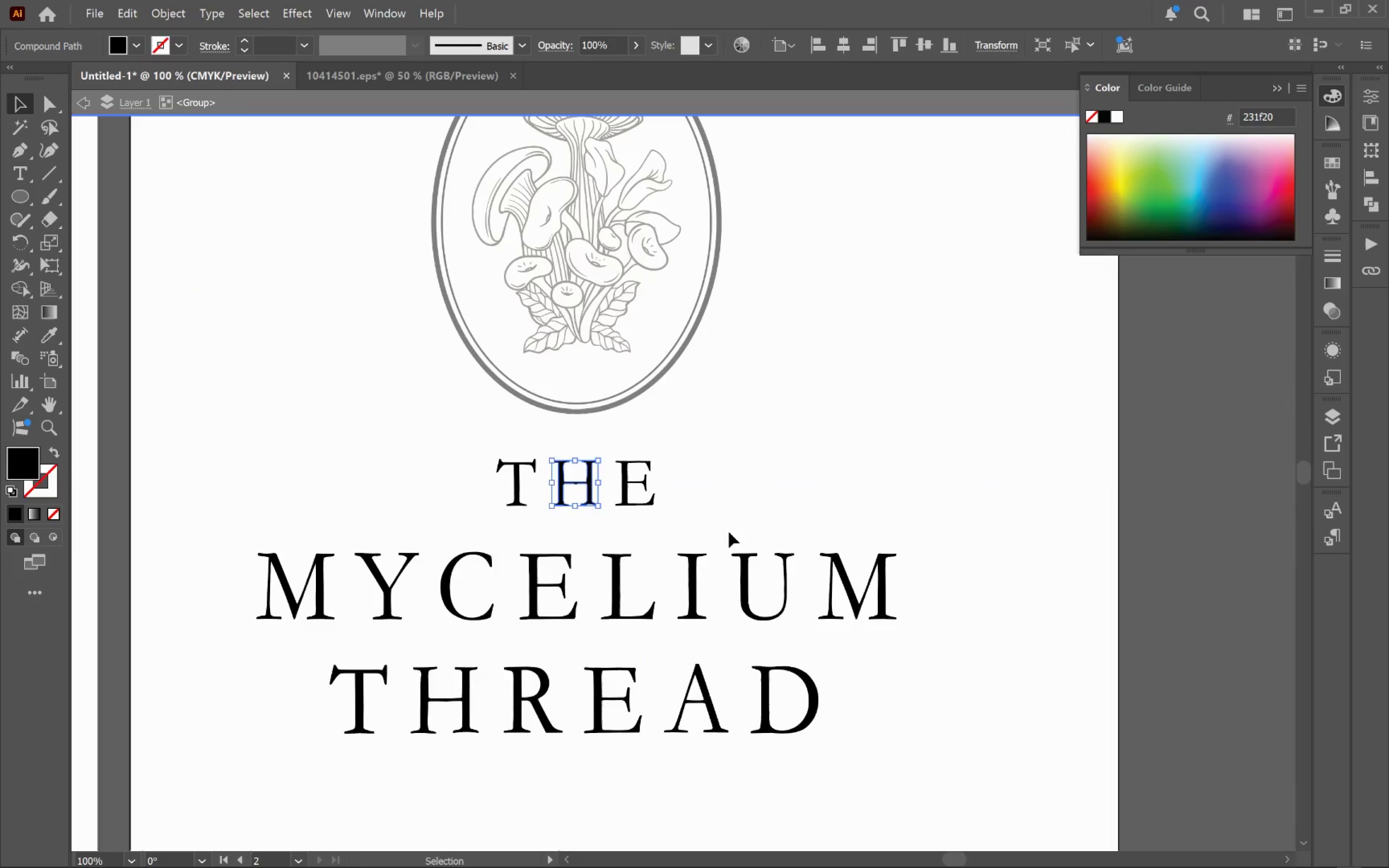 
left_click_drag(start_coordinate=[496, 382], to_coordinate=[835, 447])
 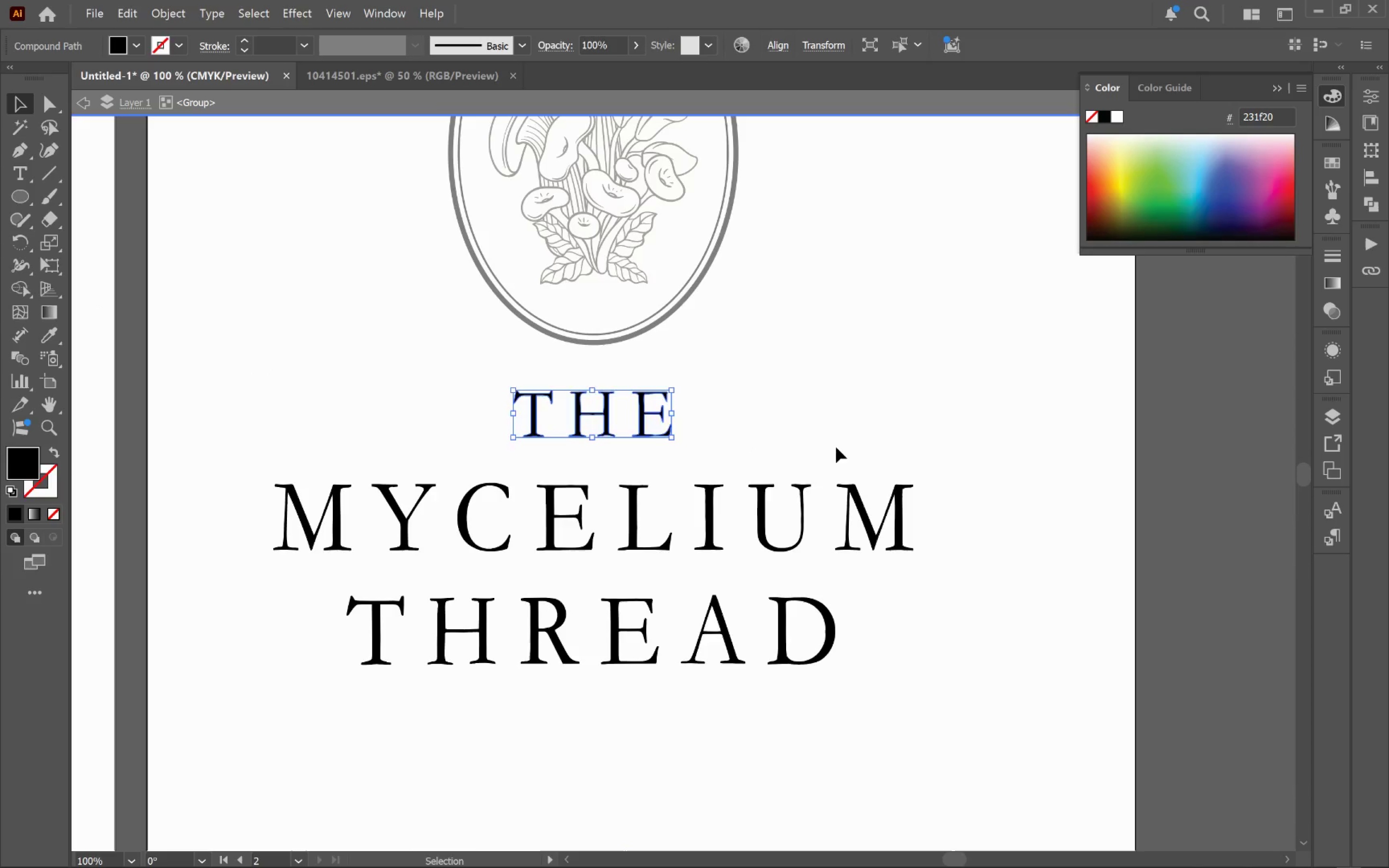 
key(Control+G)
 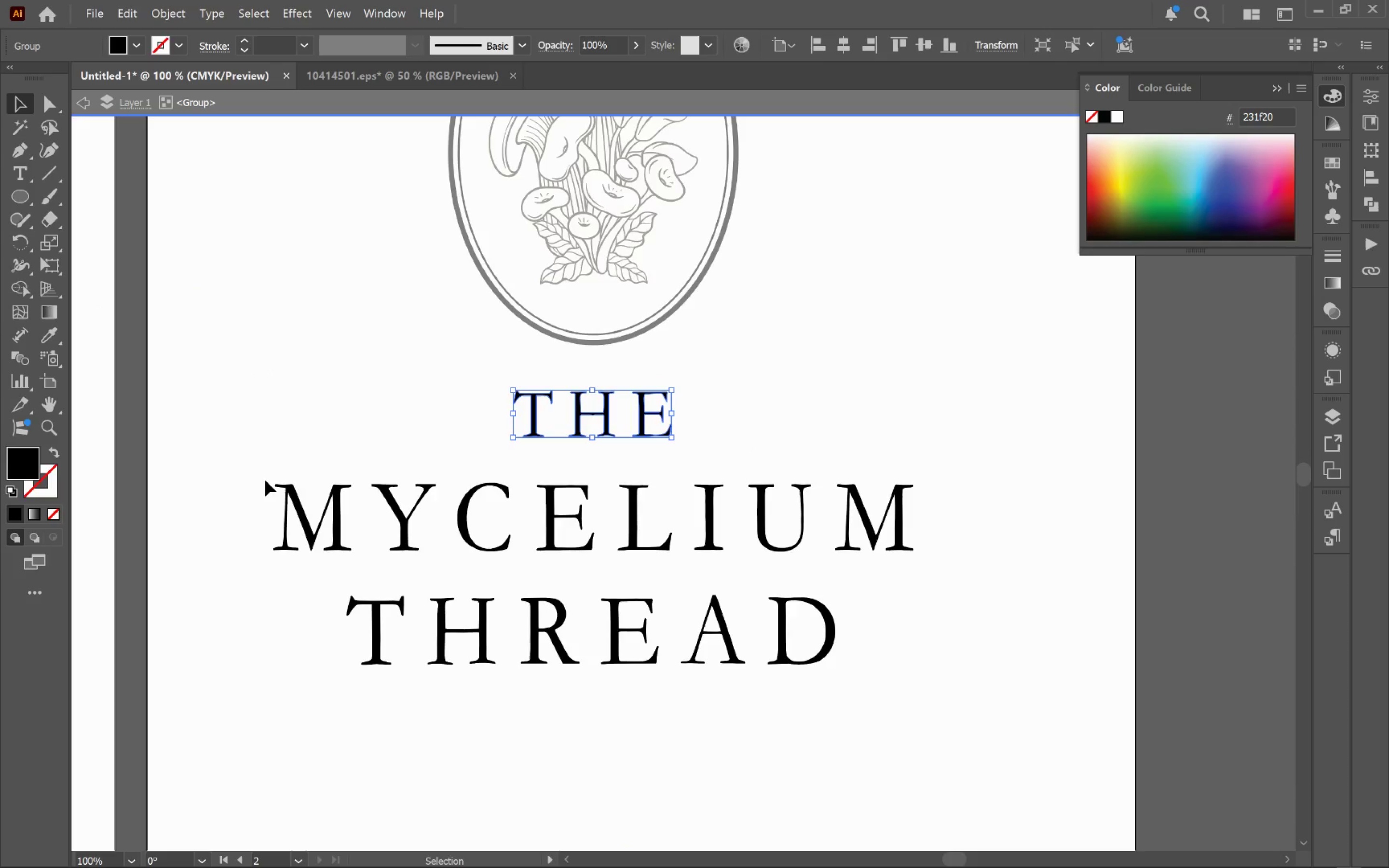 
left_click_drag(start_coordinate=[265, 480], to_coordinate=[974, 535])
 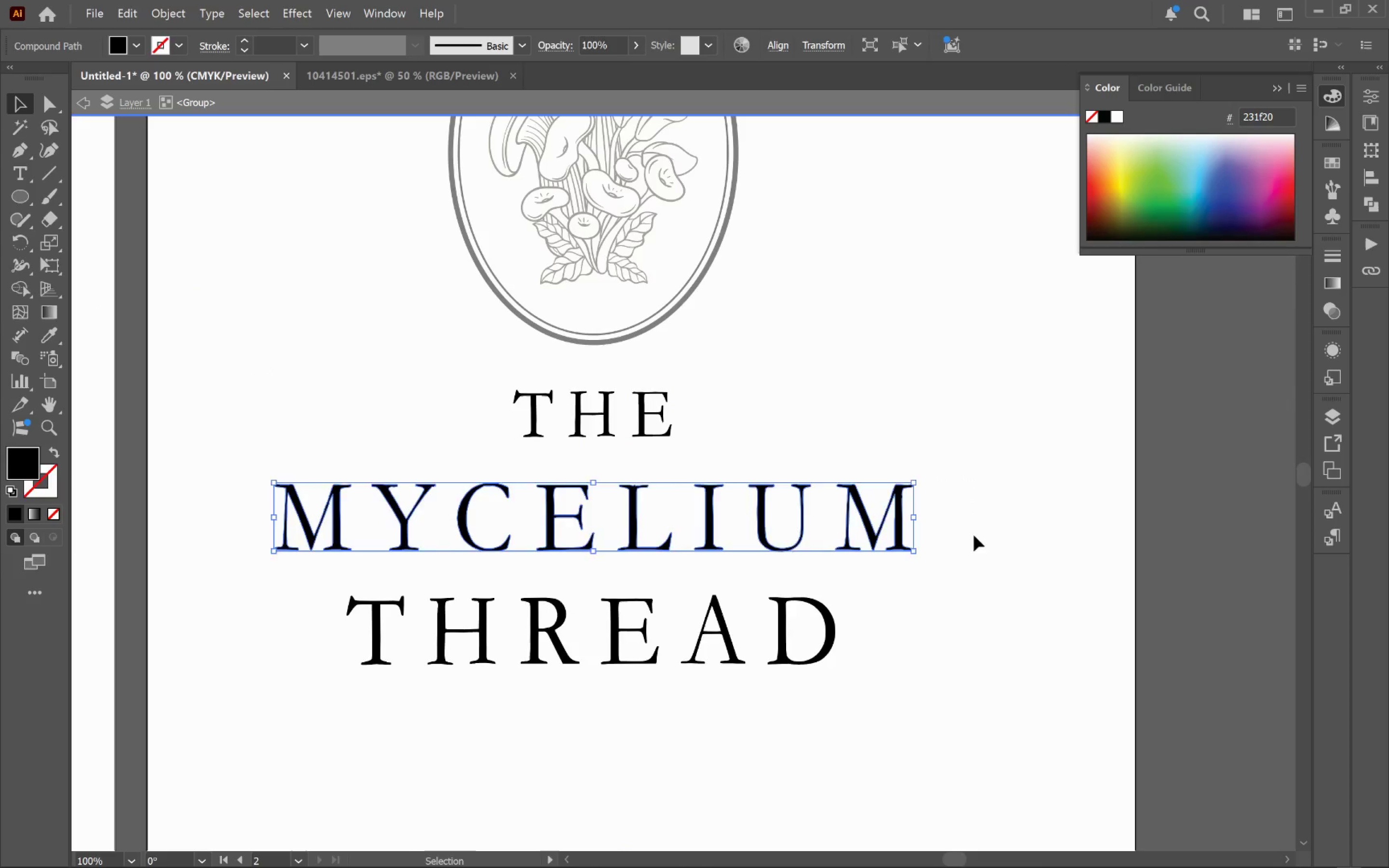 
key(Control+G)
 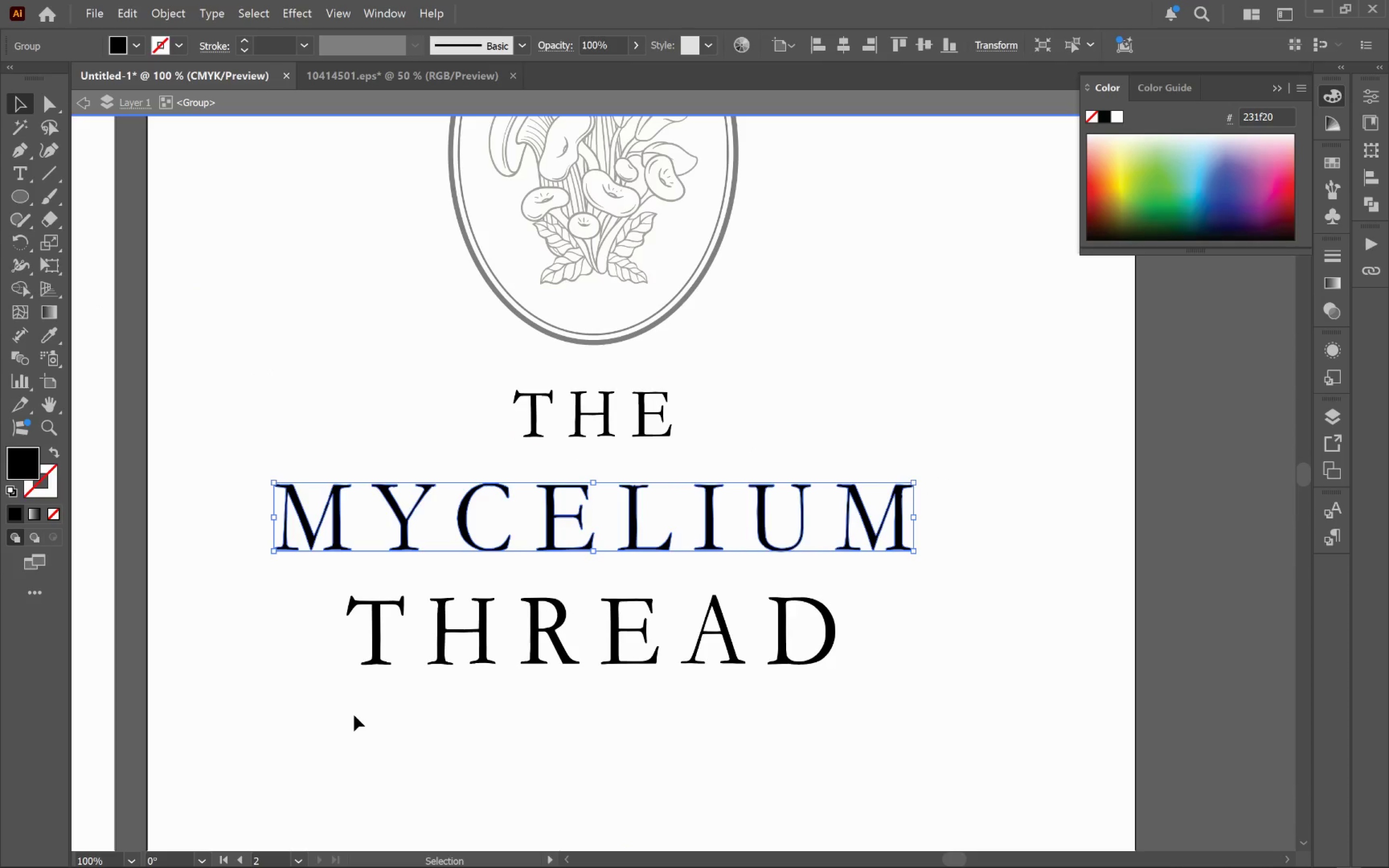 
left_click_drag(start_coordinate=[353, 716], to_coordinate=[925, 621])
 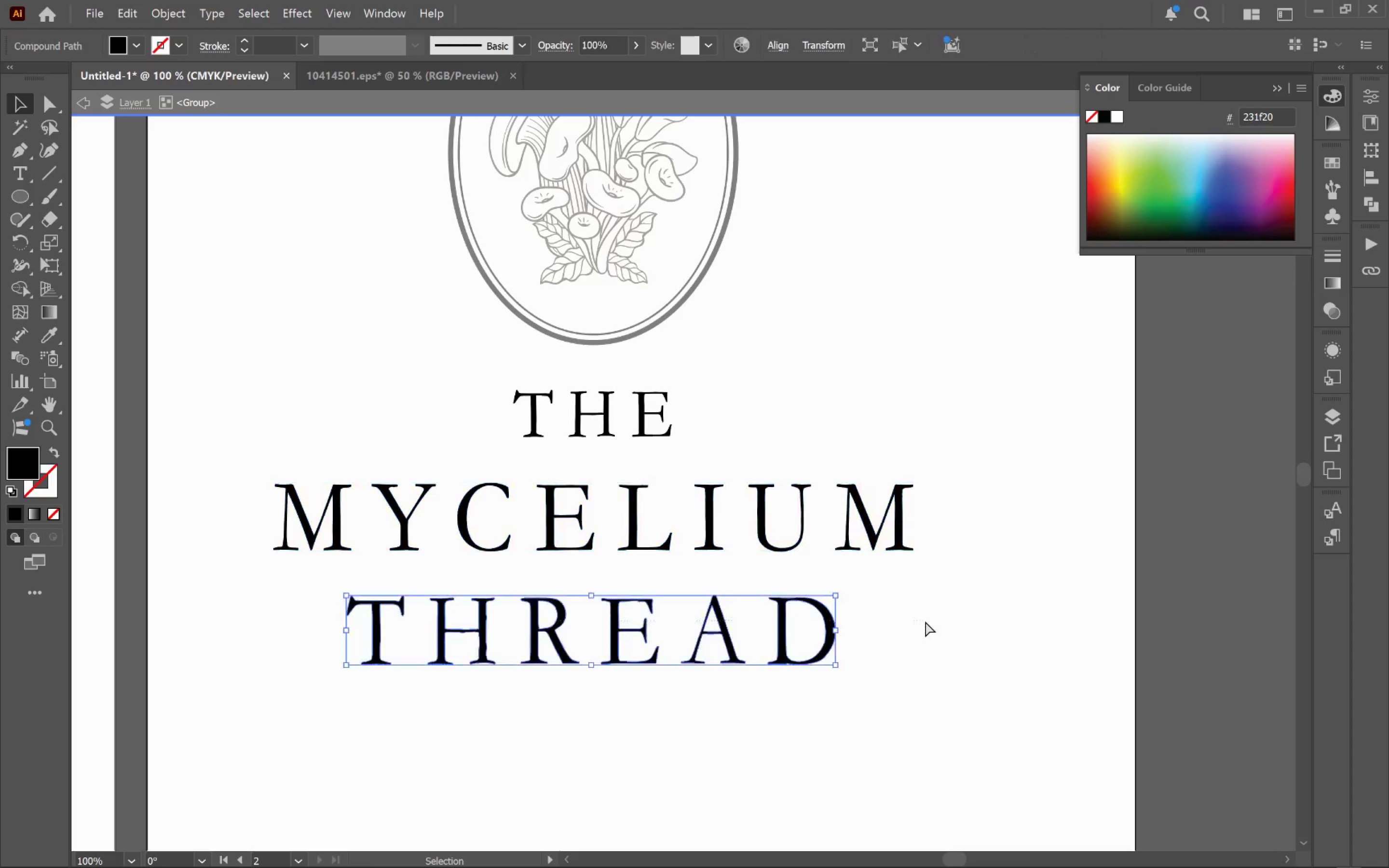 
key(Control+G)
 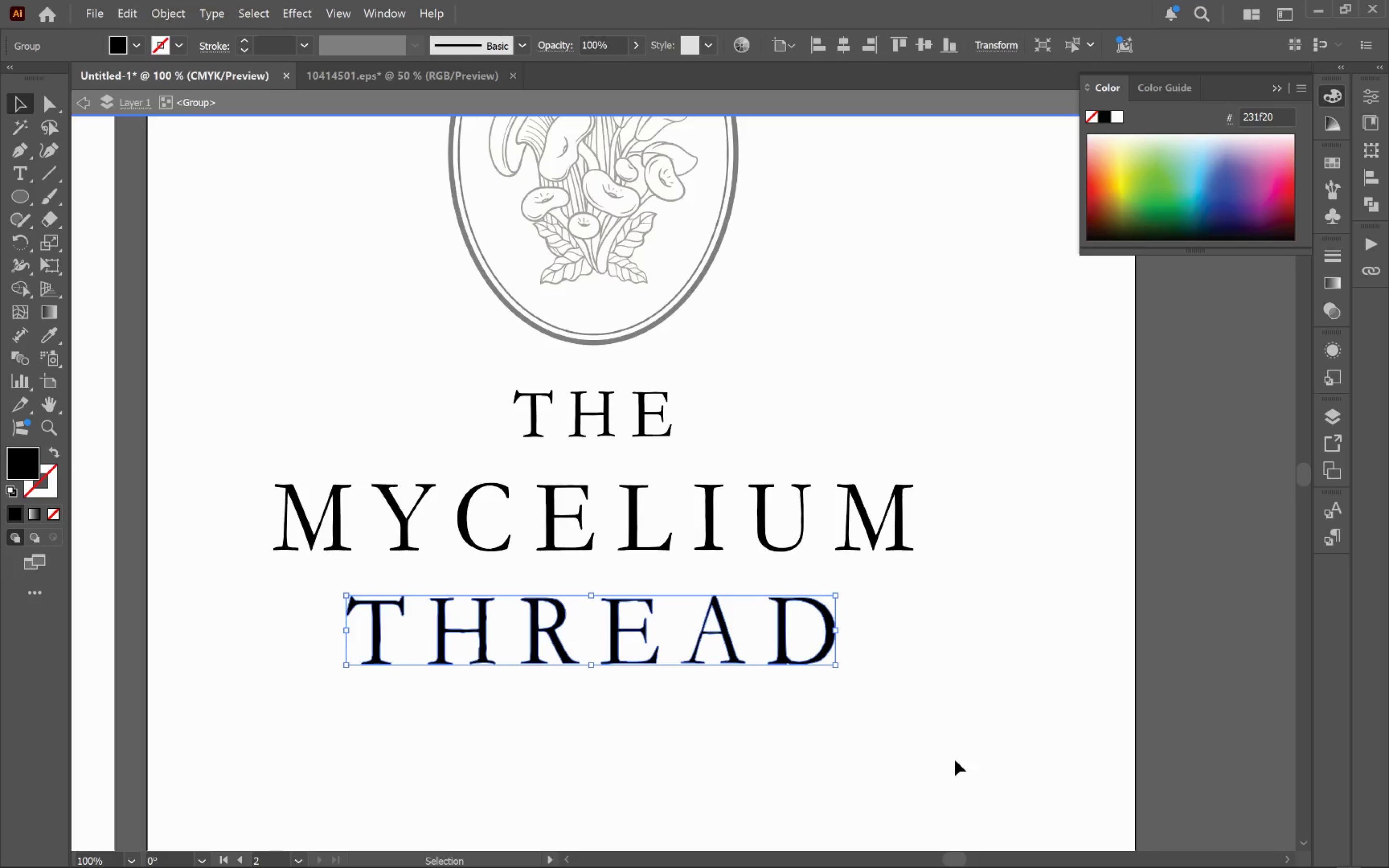 
left_click_drag(start_coordinate=[845, 753], to_coordinate=[529, 432])
 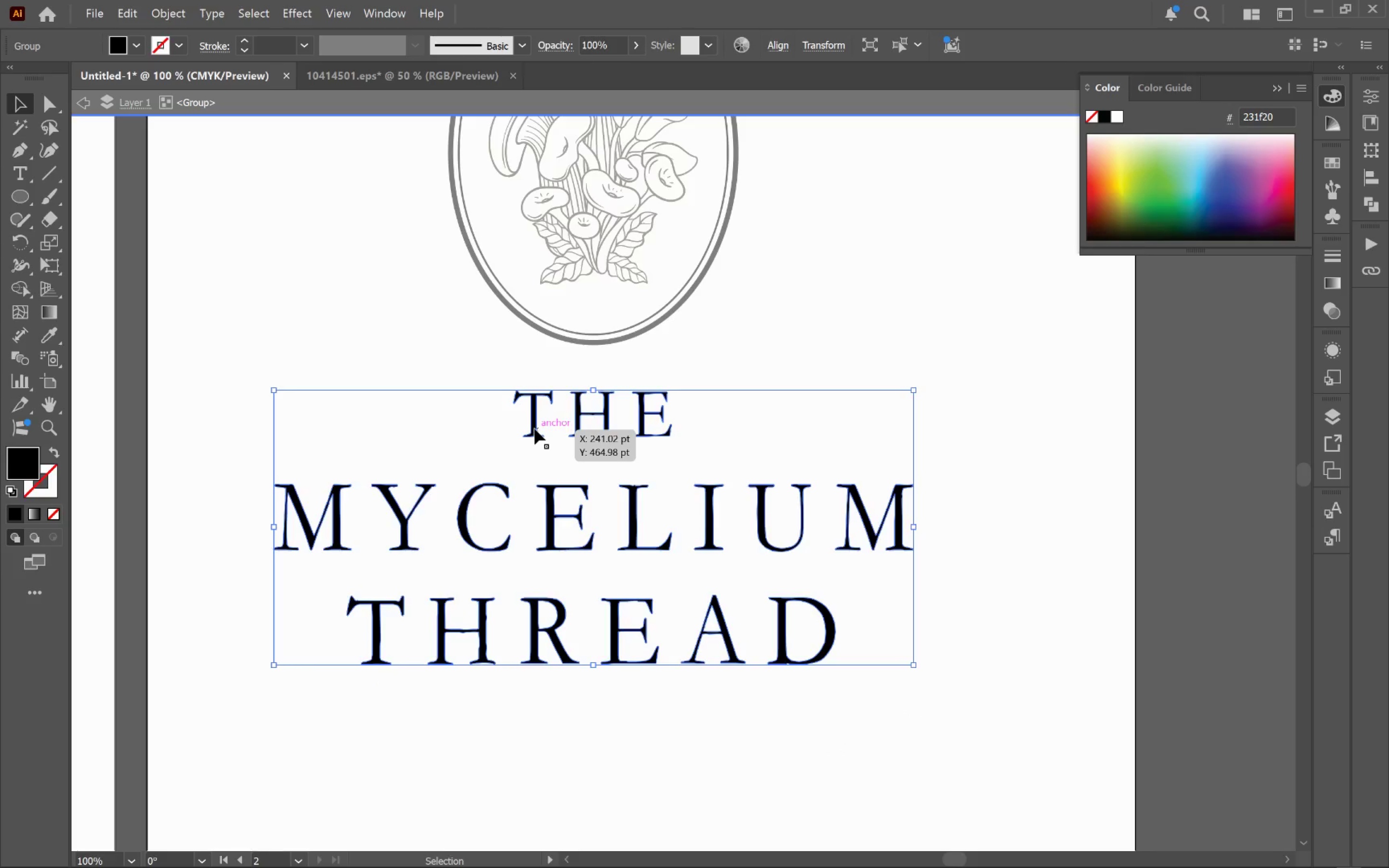 
left_click([534, 429])
 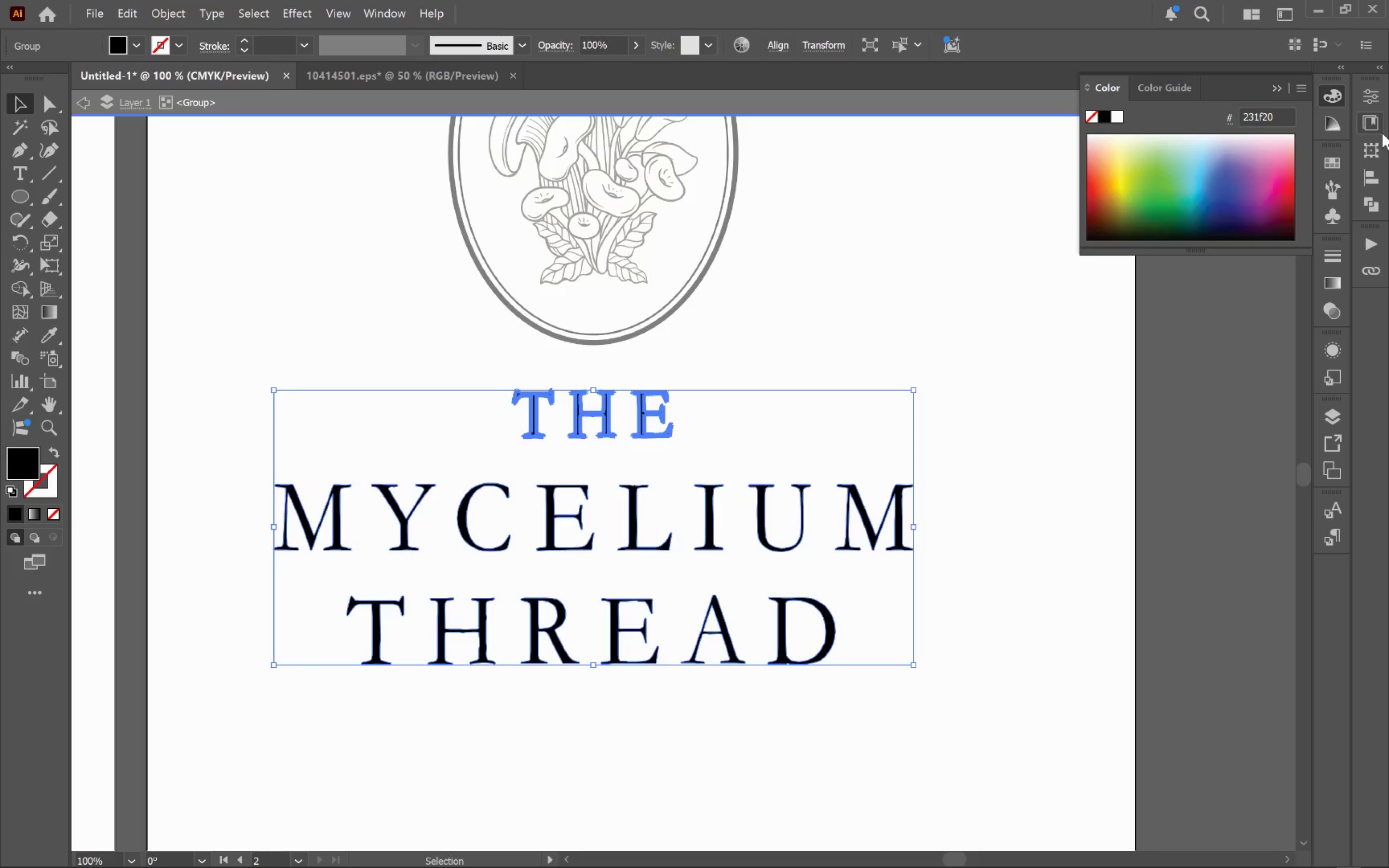 
left_click([1383, 93])
 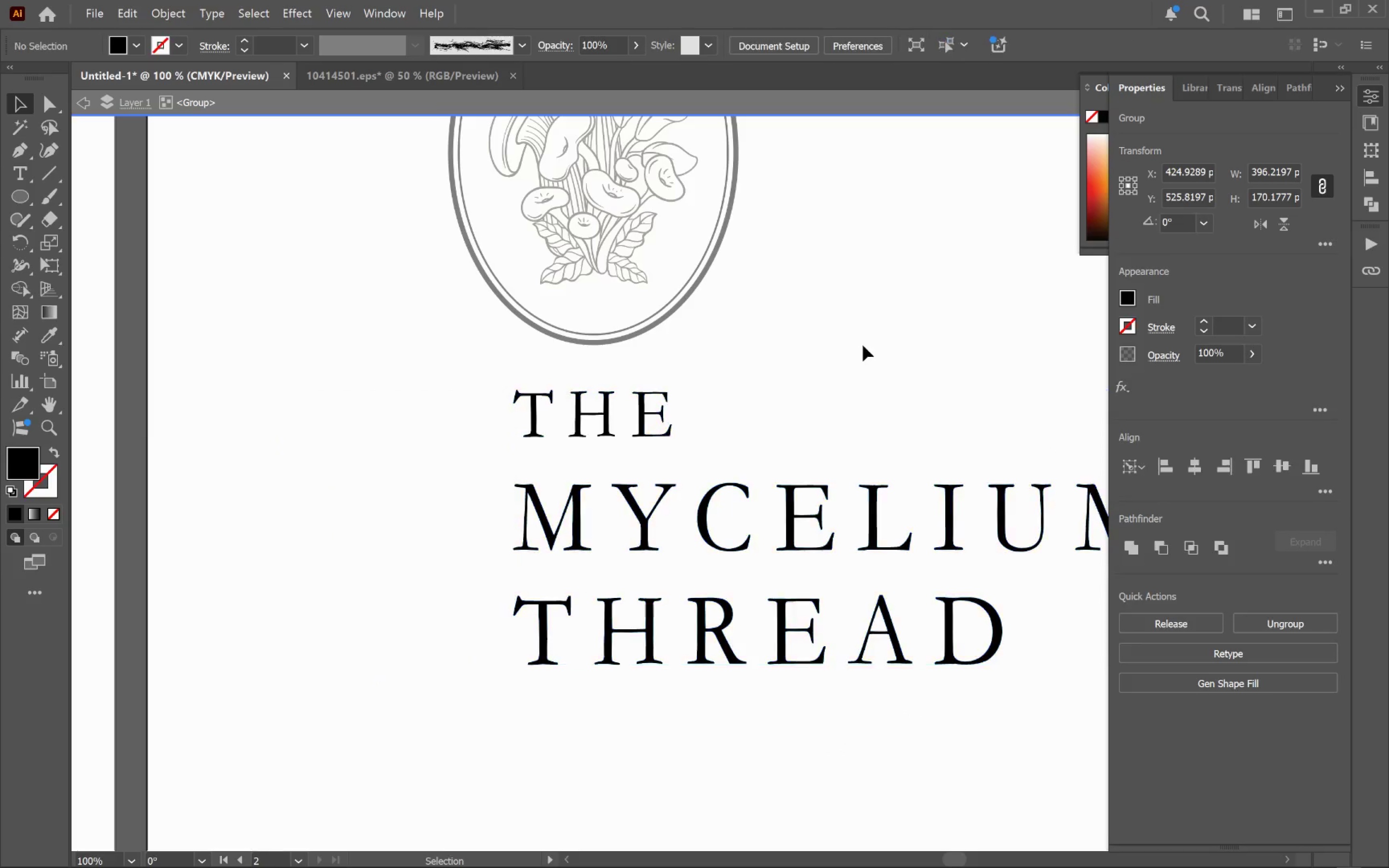 
hold_key(key=AltLeft, duration=0.49)
 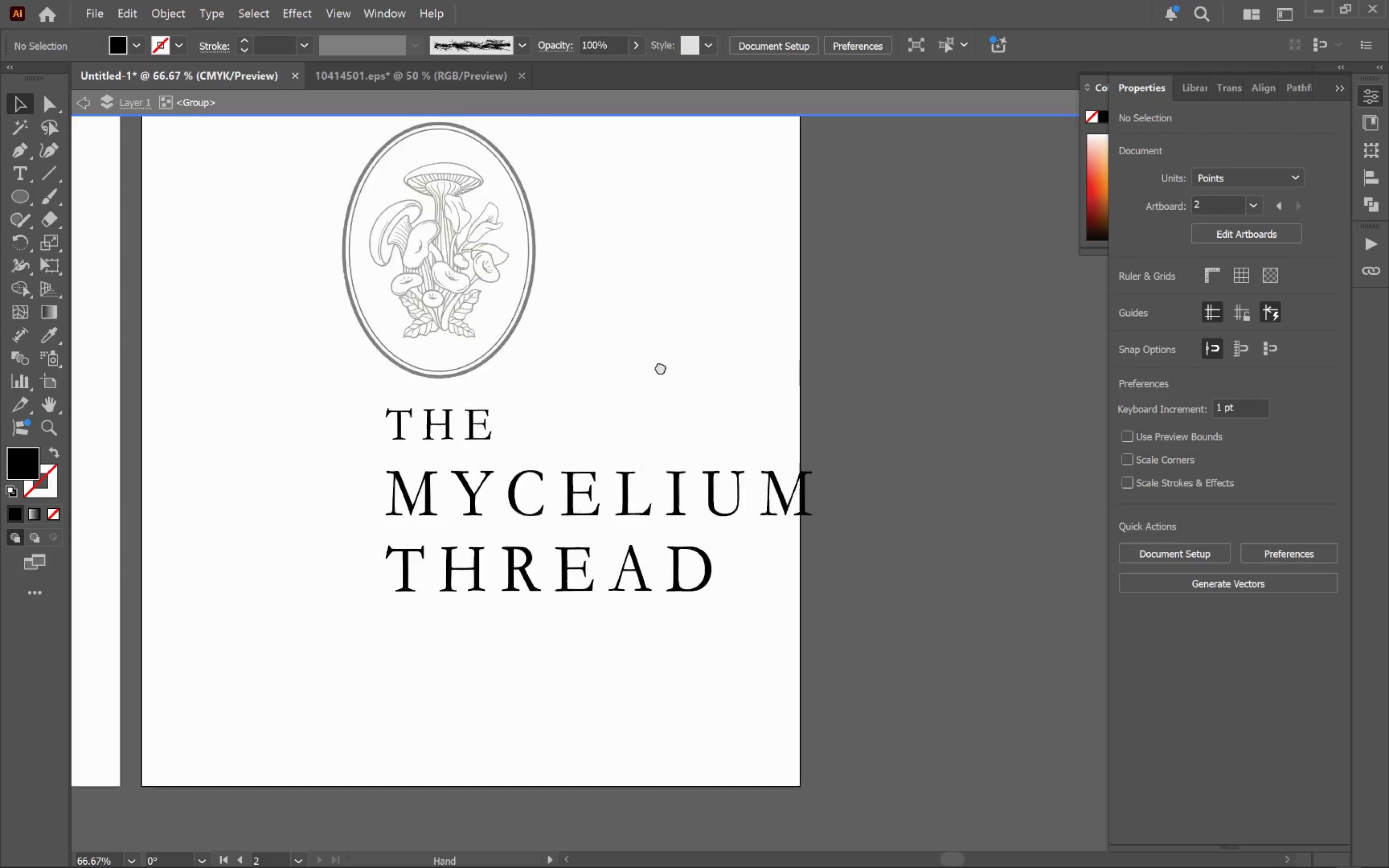 
hold_key(key=Space, duration=0.63)
 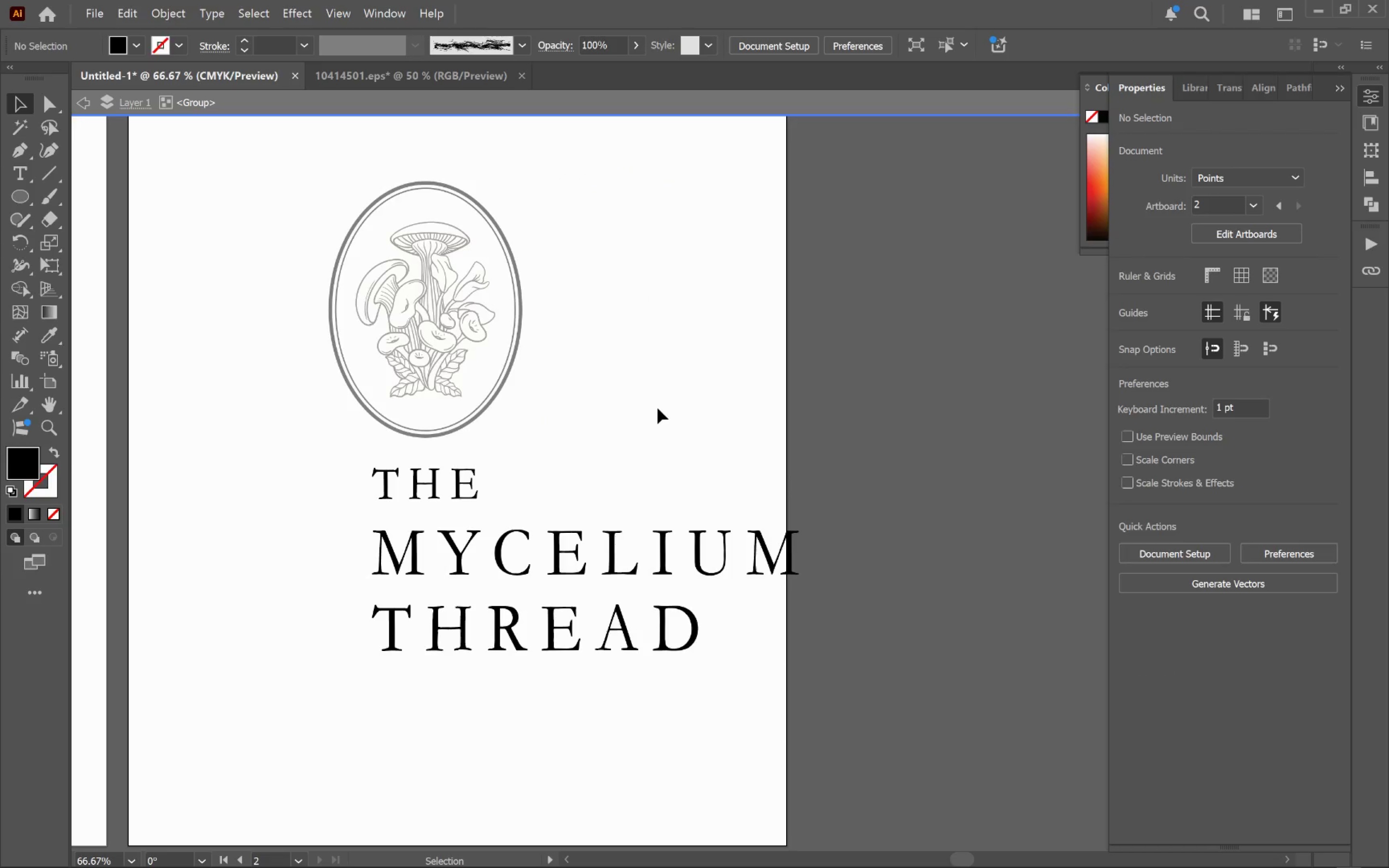 
left_click_drag(start_coordinate=[912, 311], to_coordinate=[655, 408])
 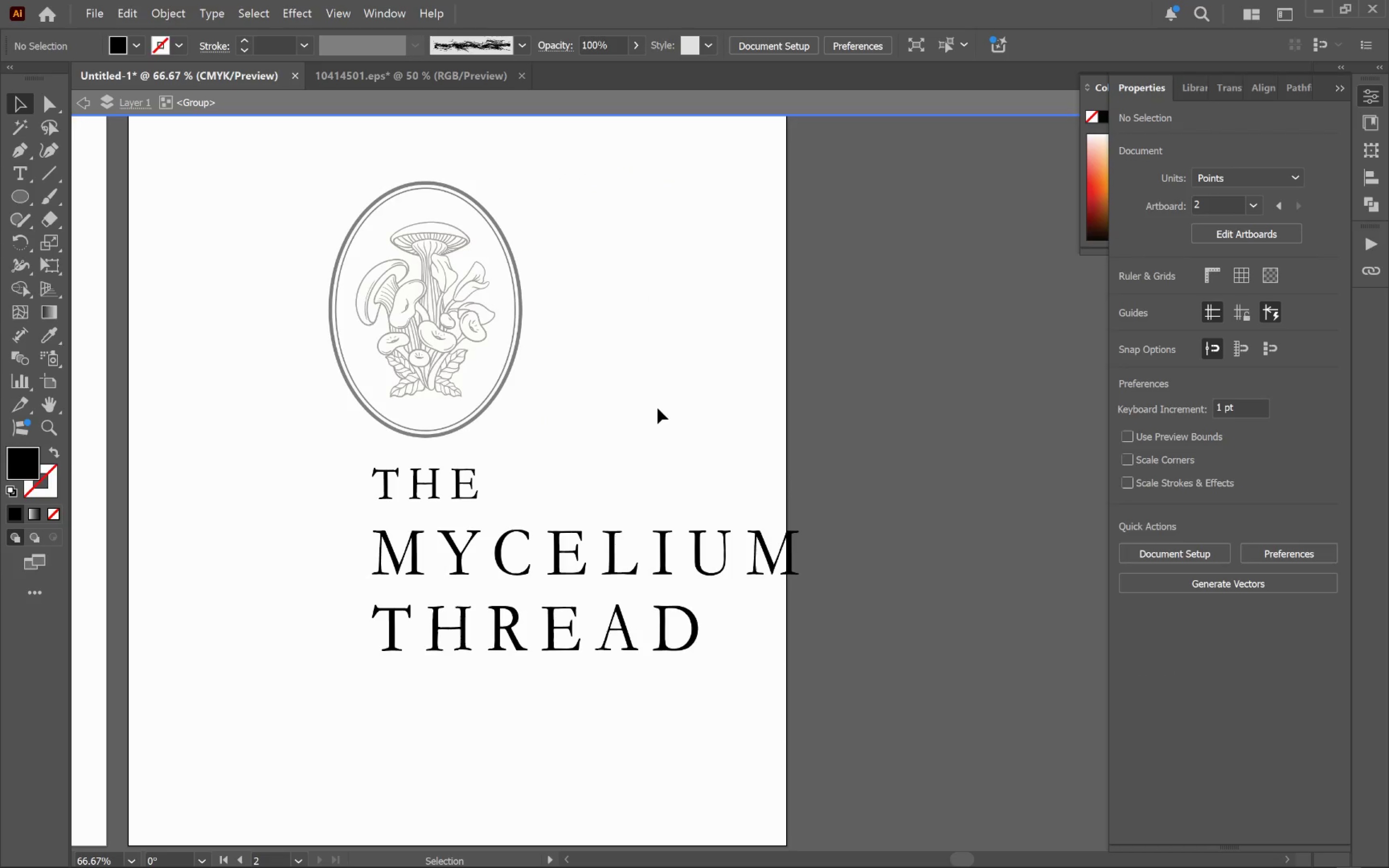 
scroll: coordinate [855, 330], scroll_direction: down, amount: 1.0
 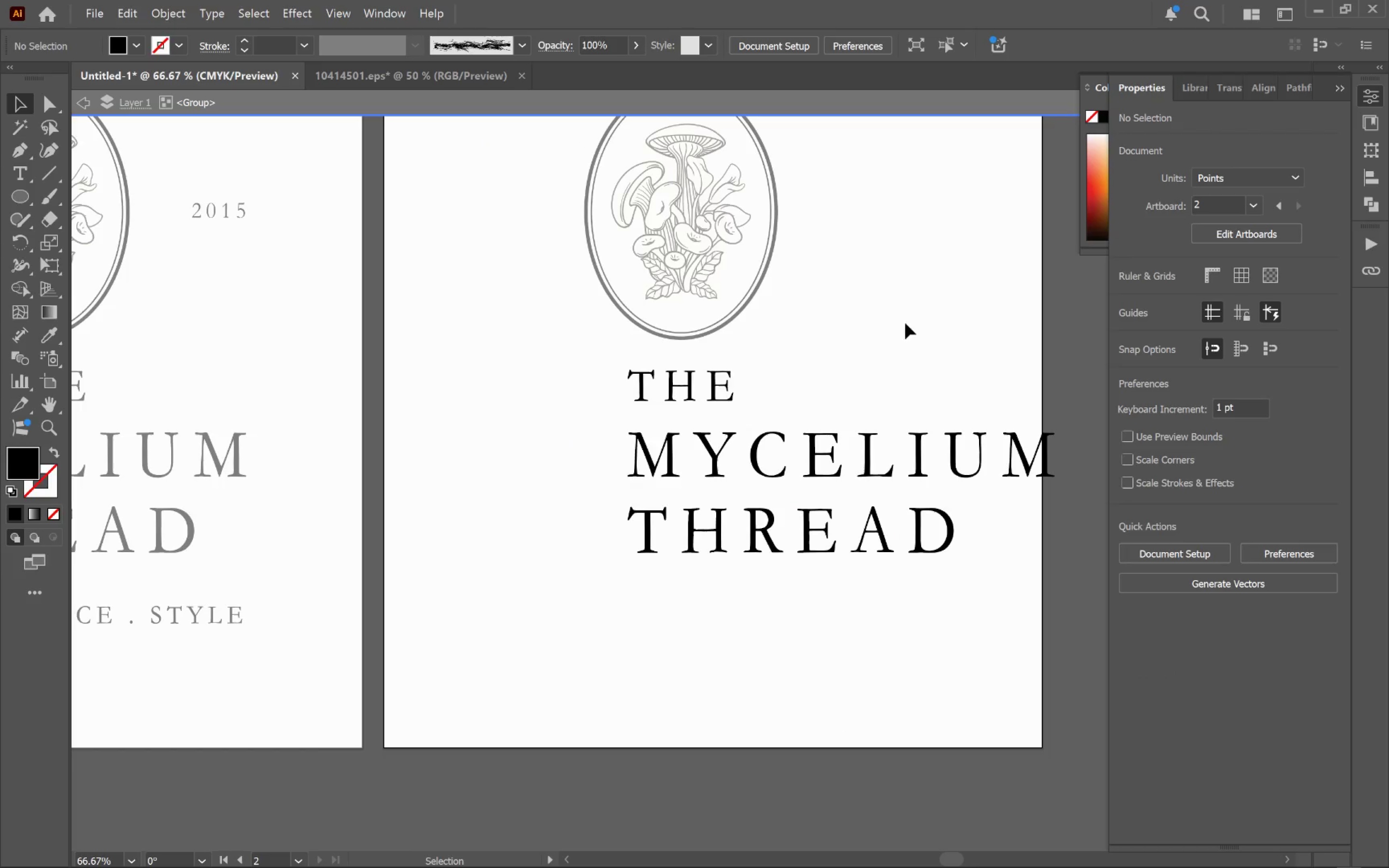 
double_click([657, 408])
 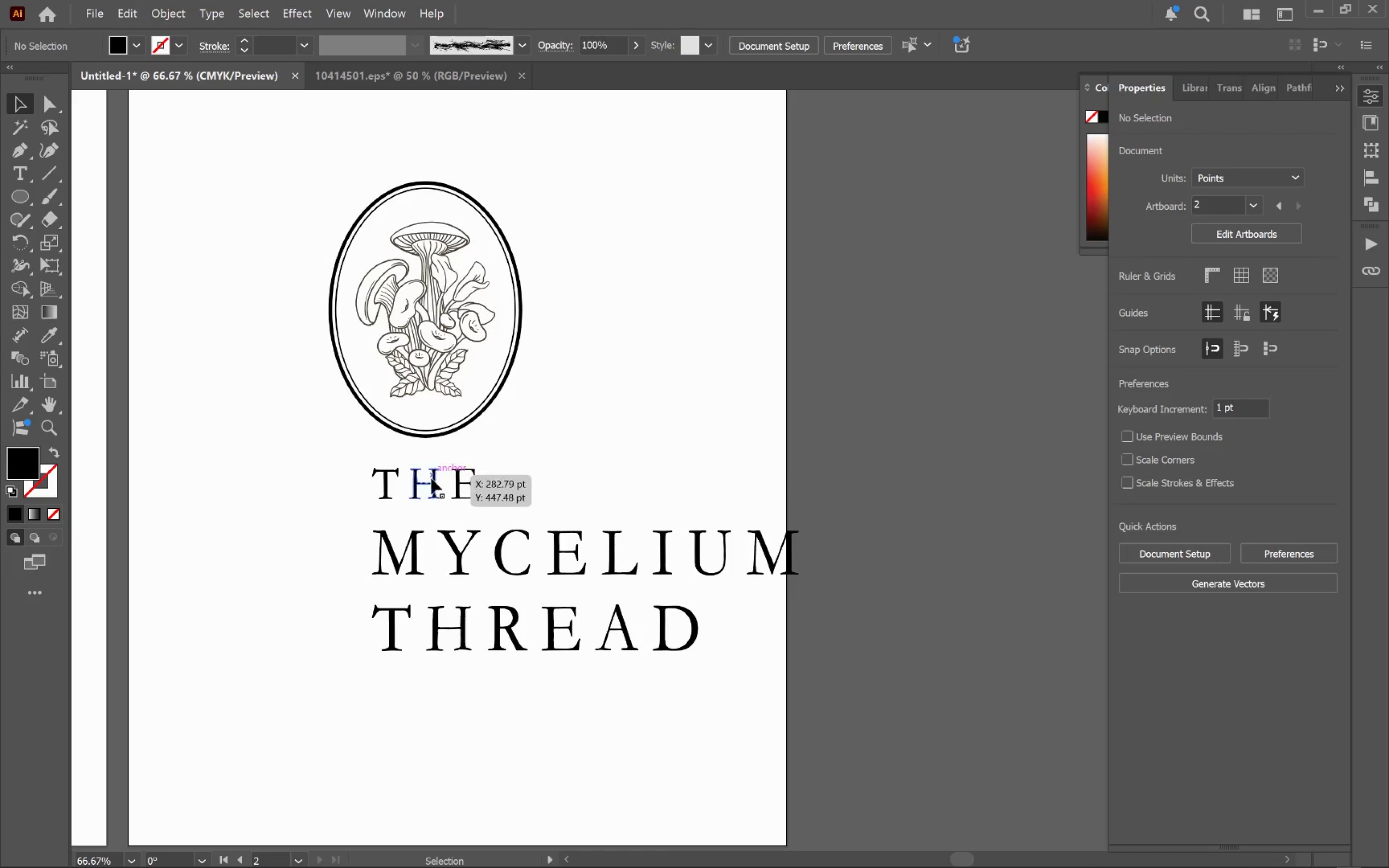 
left_click_drag(start_coordinate=[435, 487], to_coordinate=[613, 395])
 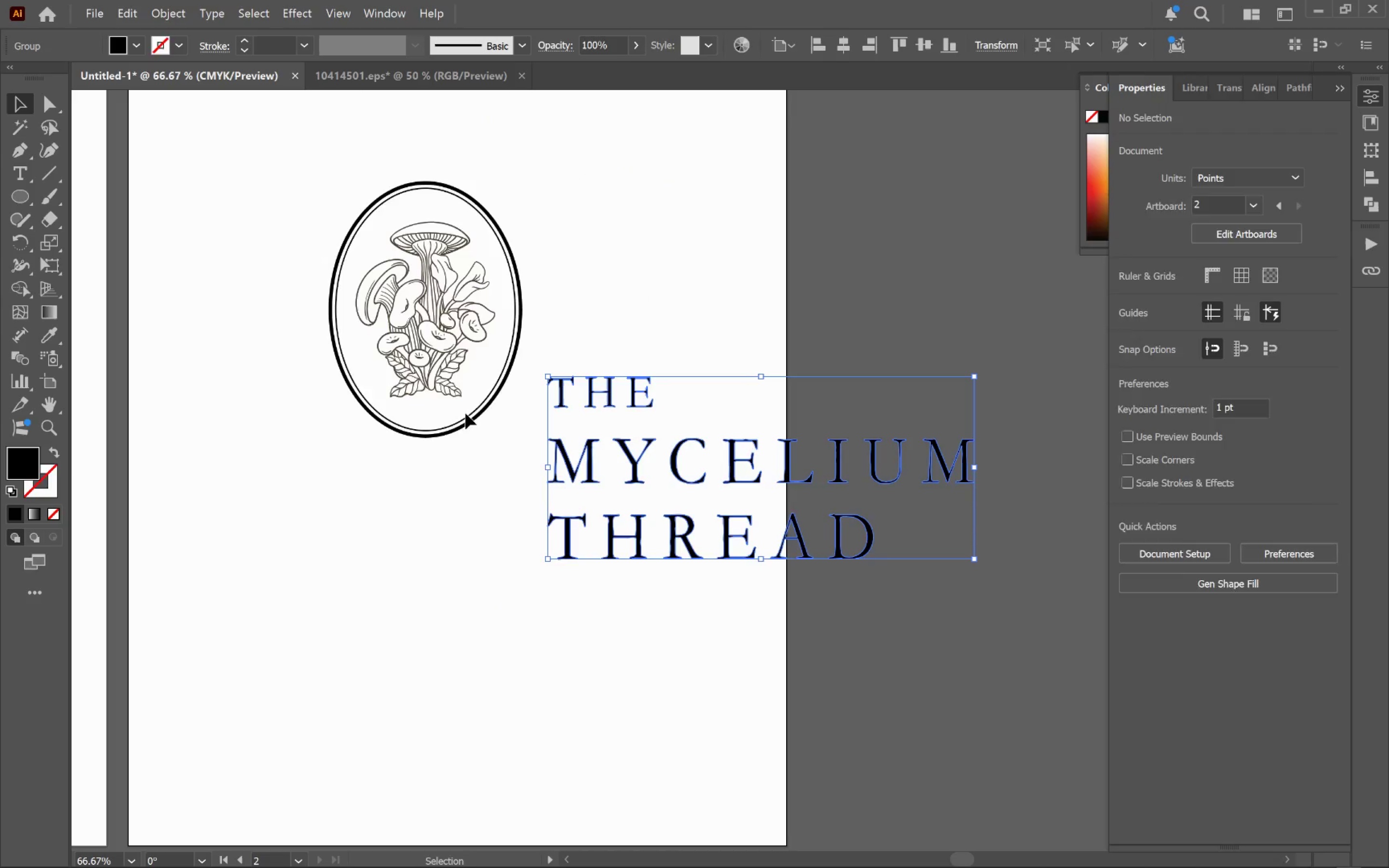 
hold_key(key=ShiftLeft, duration=0.36)
left_click([459, 417])
 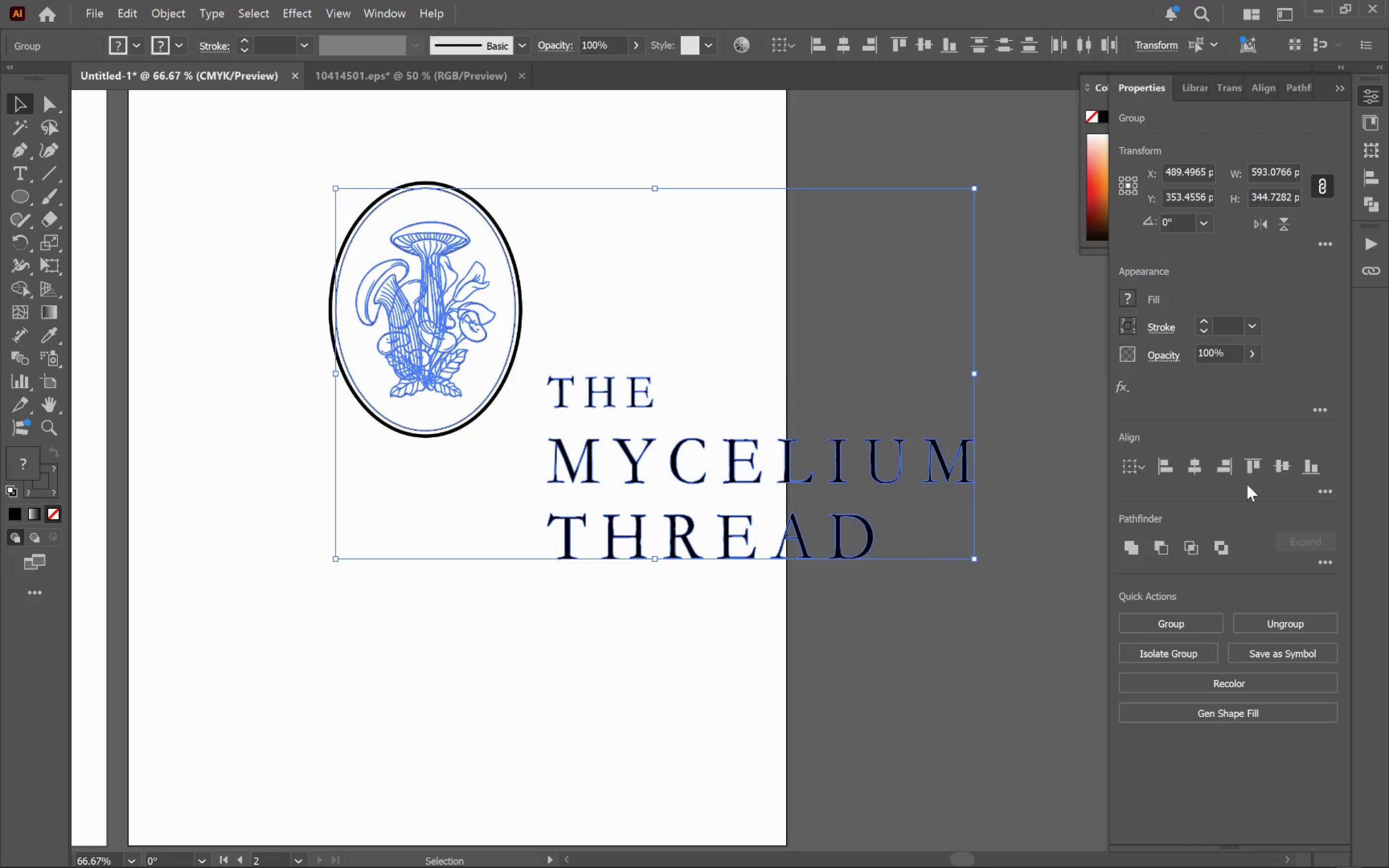 
left_click([1279, 468])
 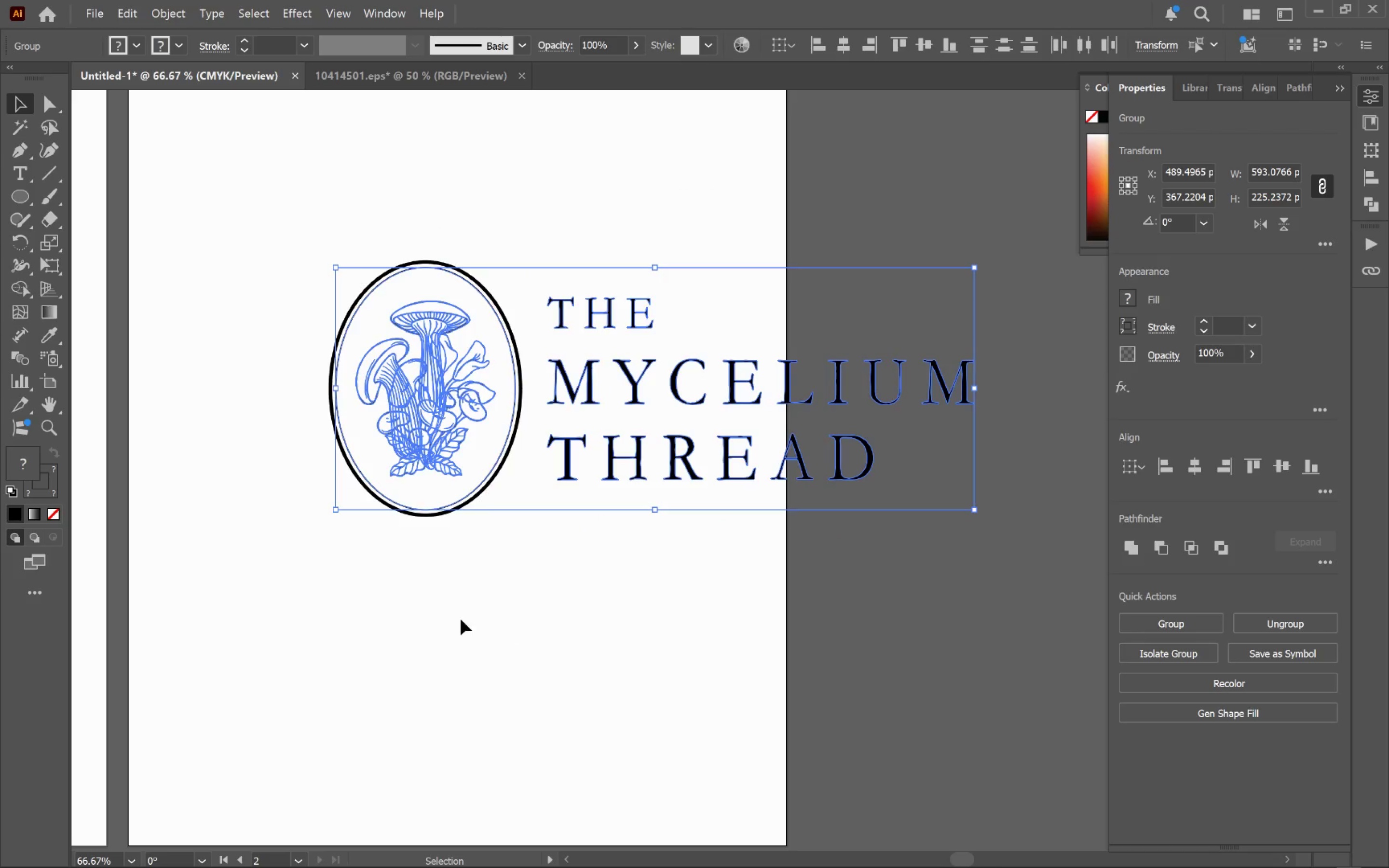 
left_click([472, 605])
 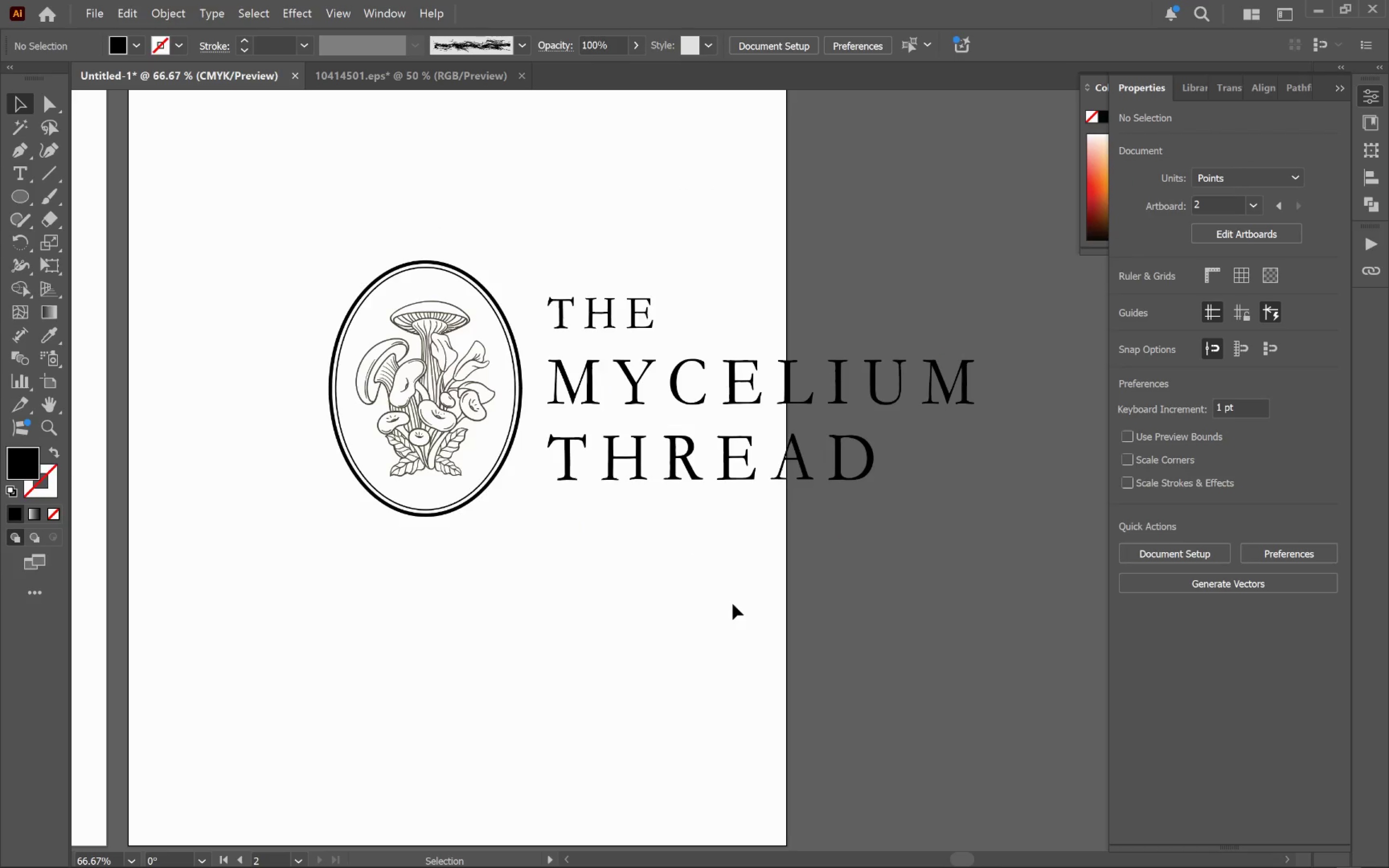 
left_click_drag(start_coordinate=[676, 549], to_coordinate=[336, 347])
 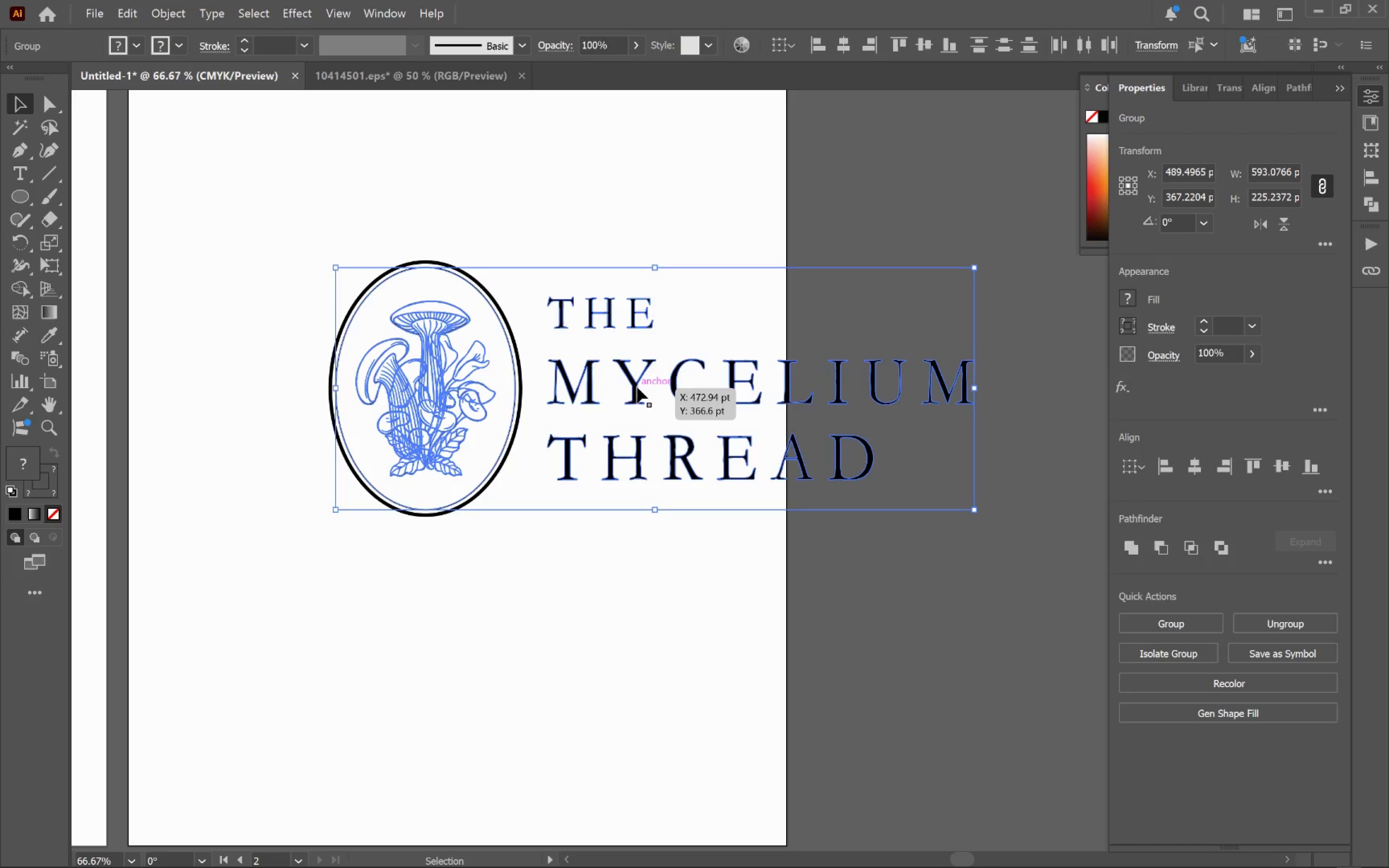 
left_click_drag(start_coordinate=[635, 387], to_coordinate=[444, 393])
 